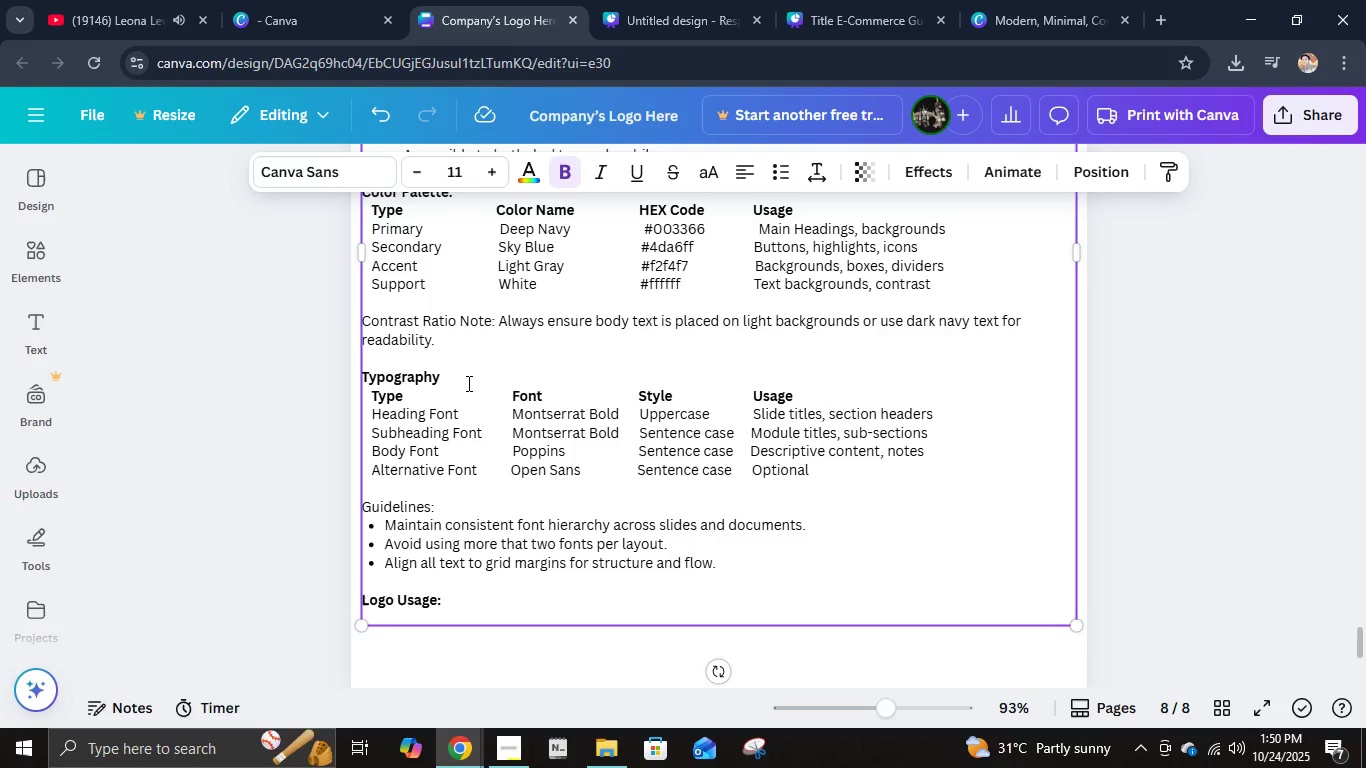 
key(Shift+Semicolon)
 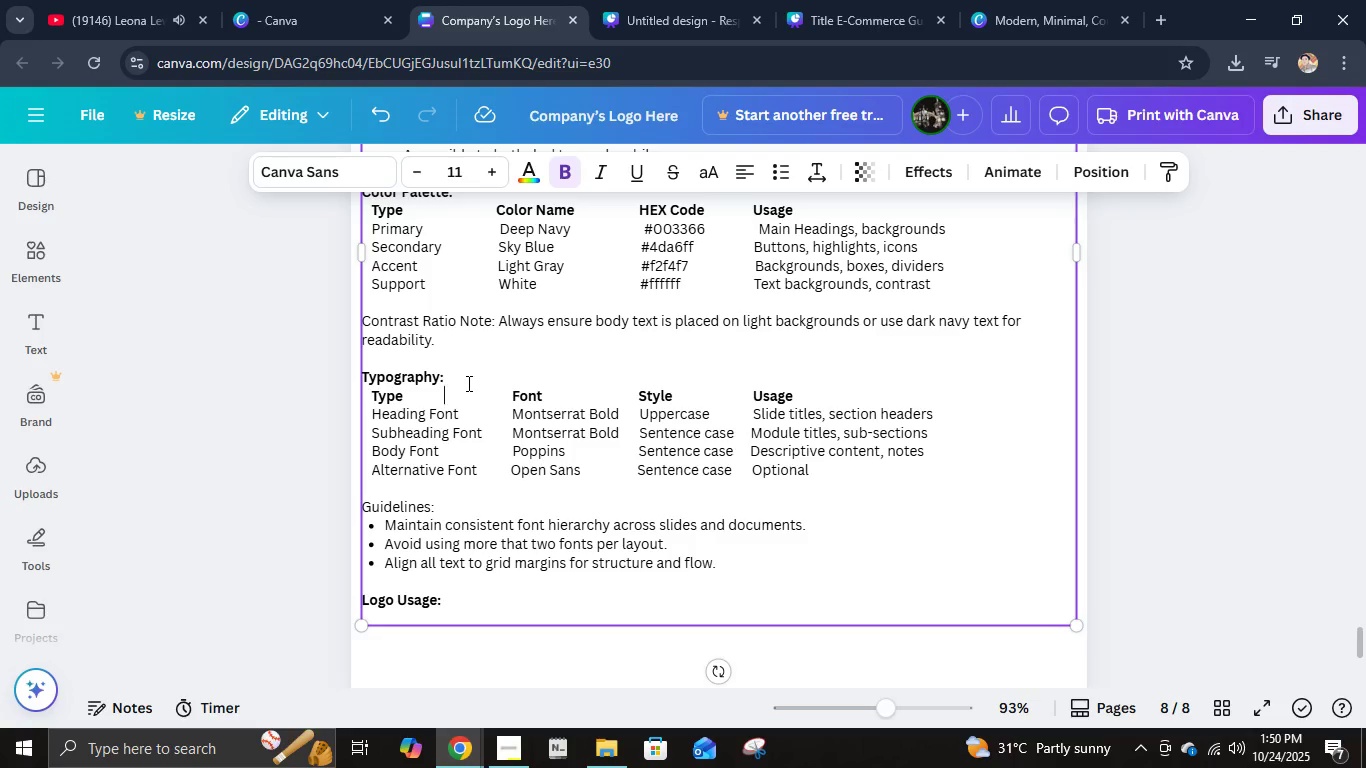 
hold_key(key=ArrowDown, duration=0.94)
 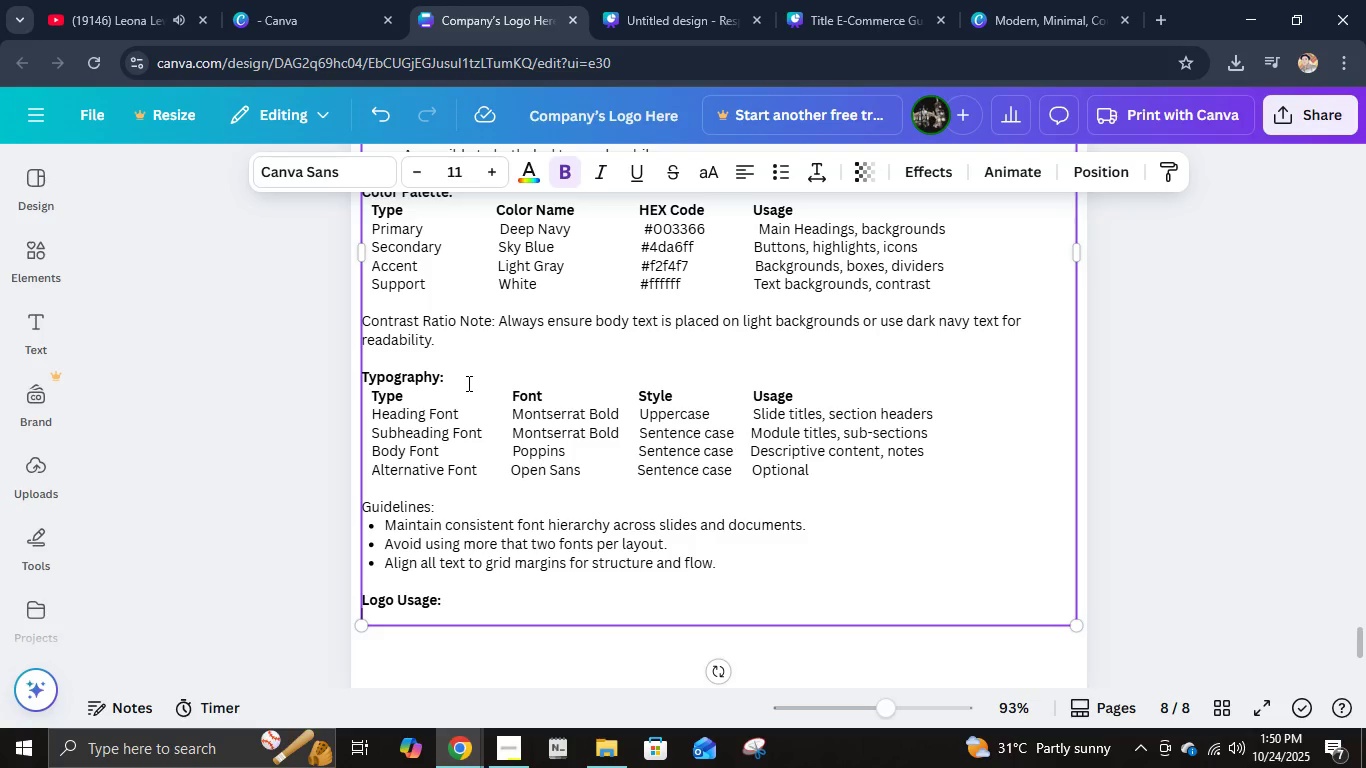 
key(Minus)
 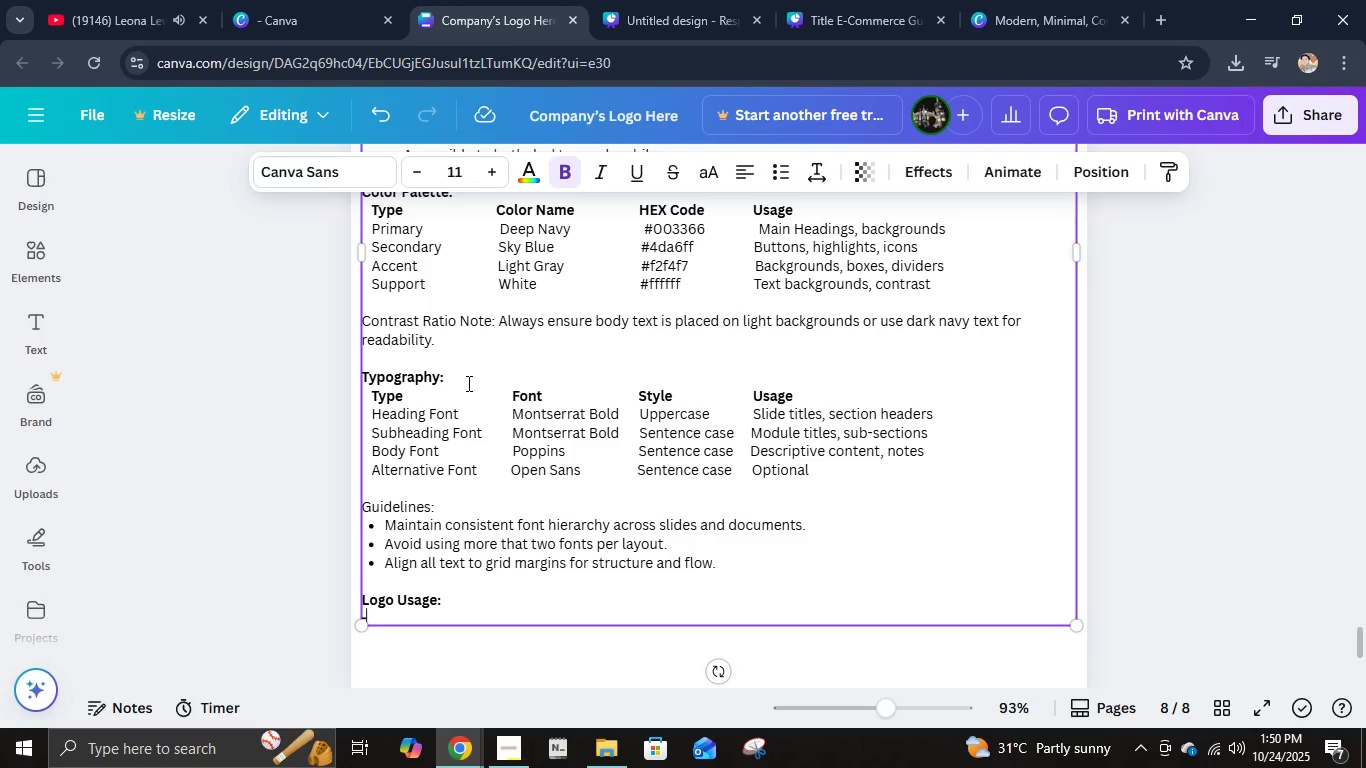 
key(Space)
 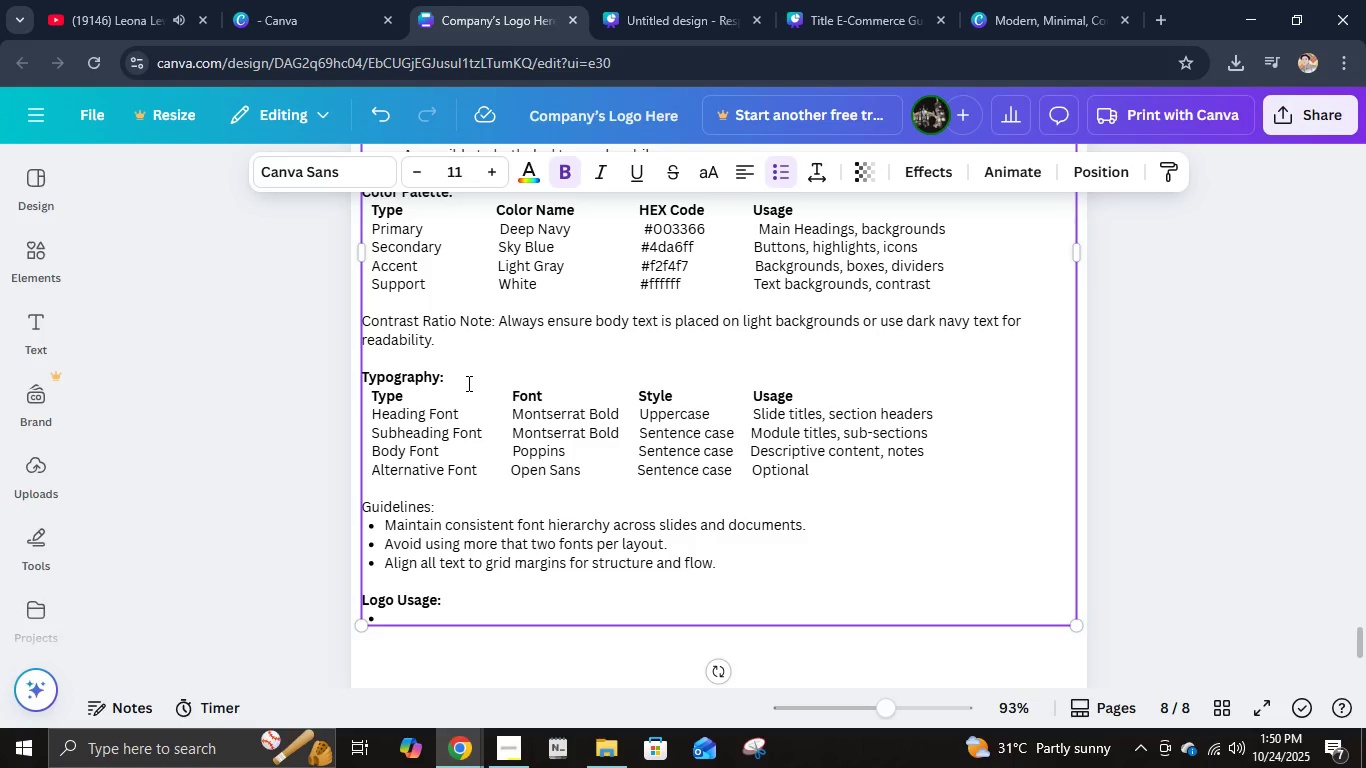 
key(Shift+R)
 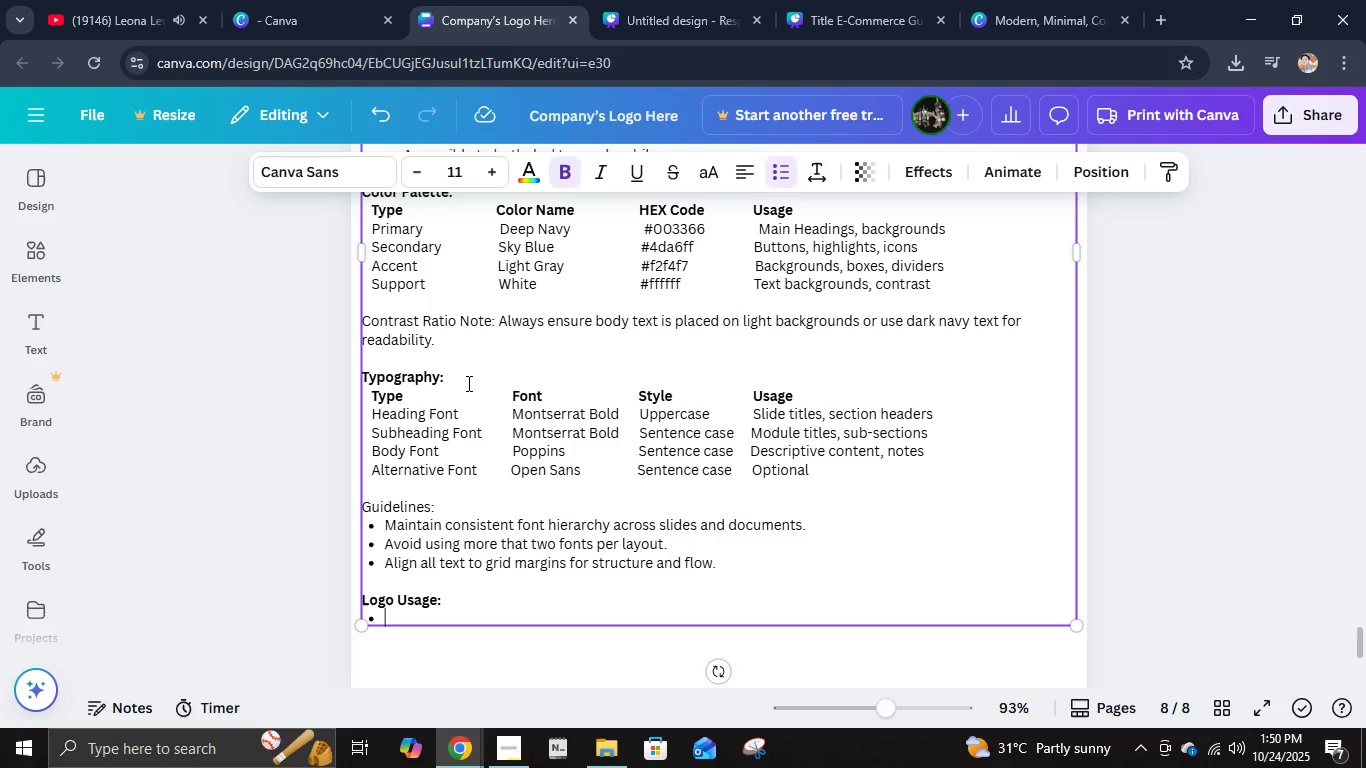 
key(Backspace)
 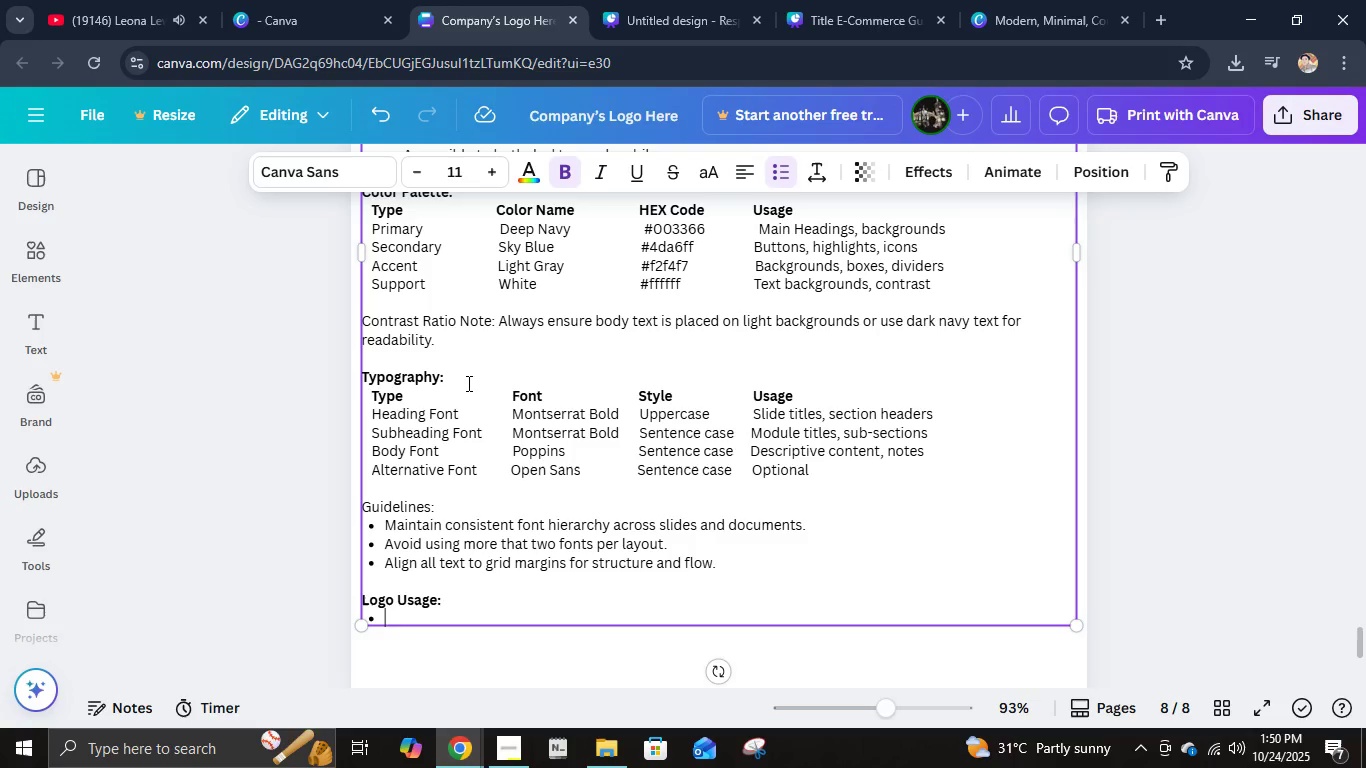 
key(Shift+ShiftLeft)
 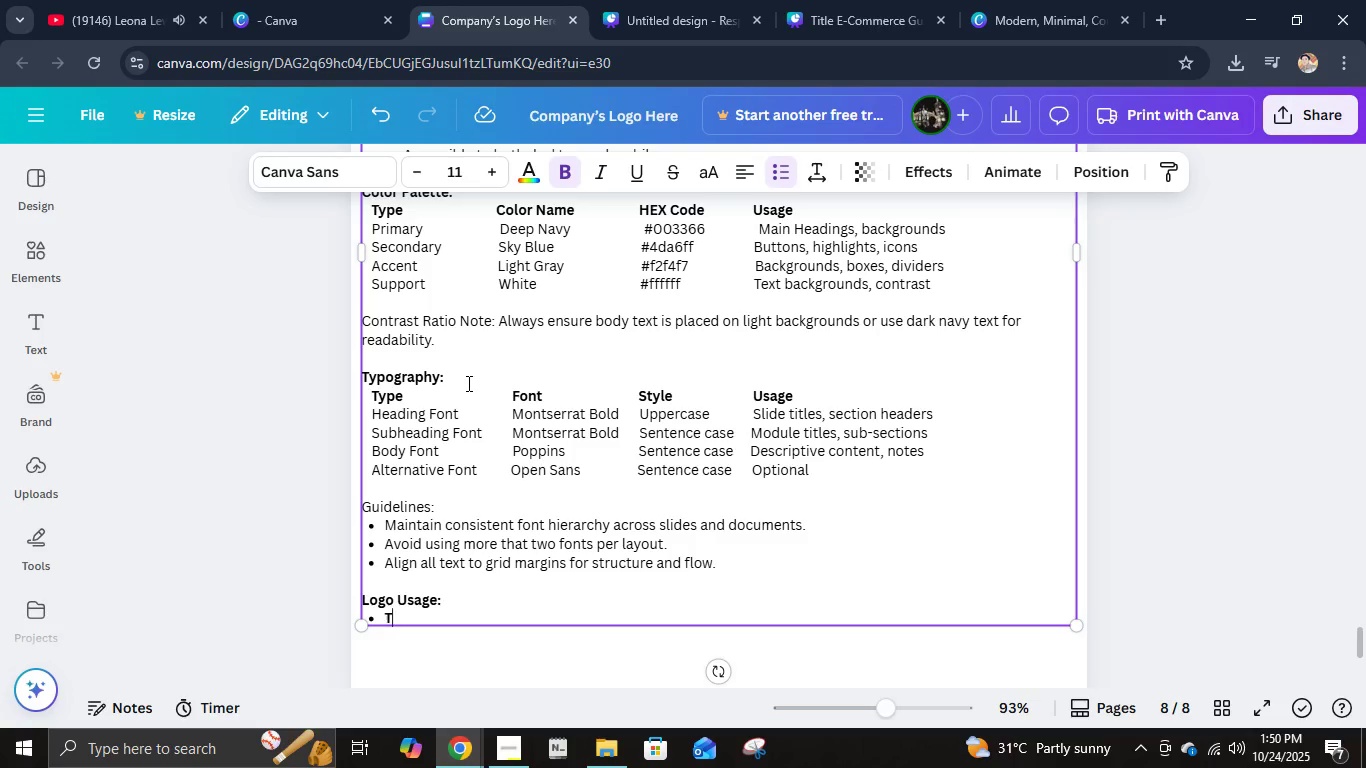 
key(Shift+T)
 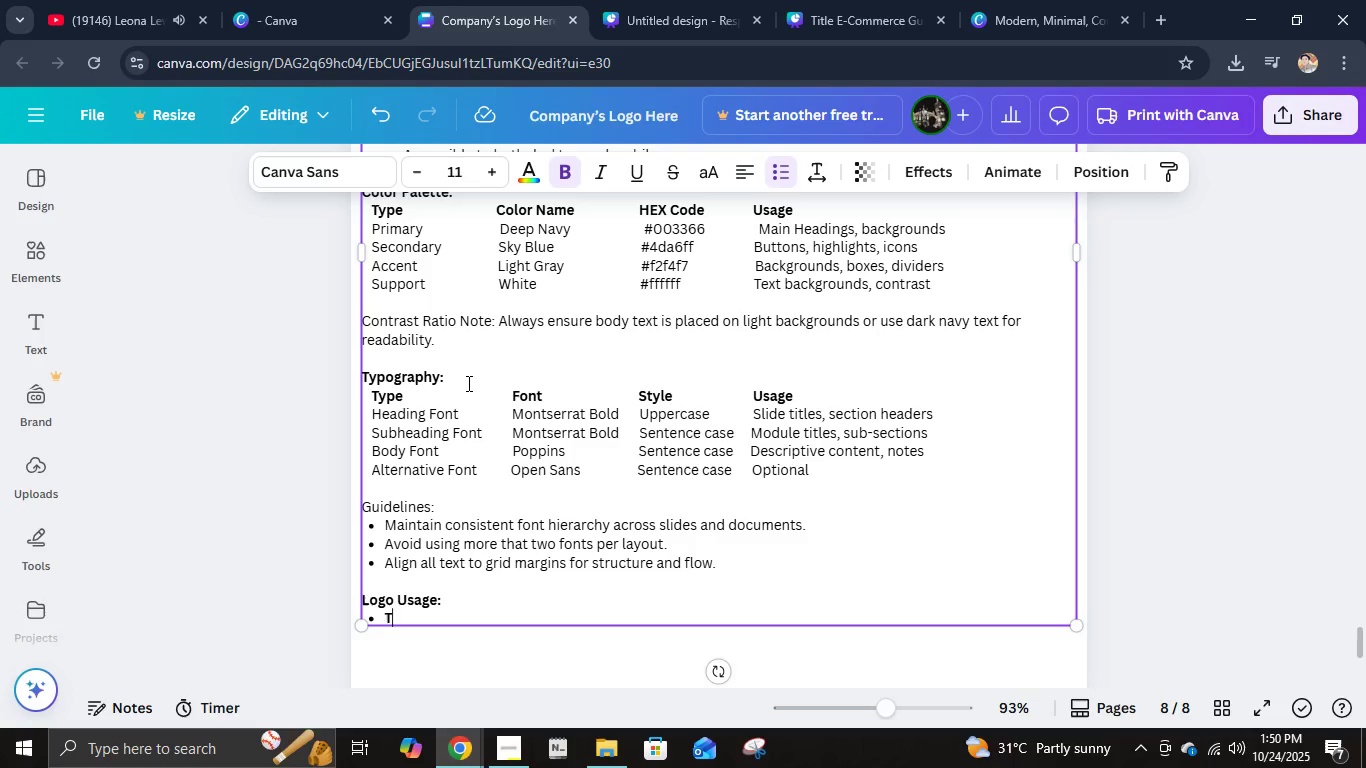 
key(Backspace)
 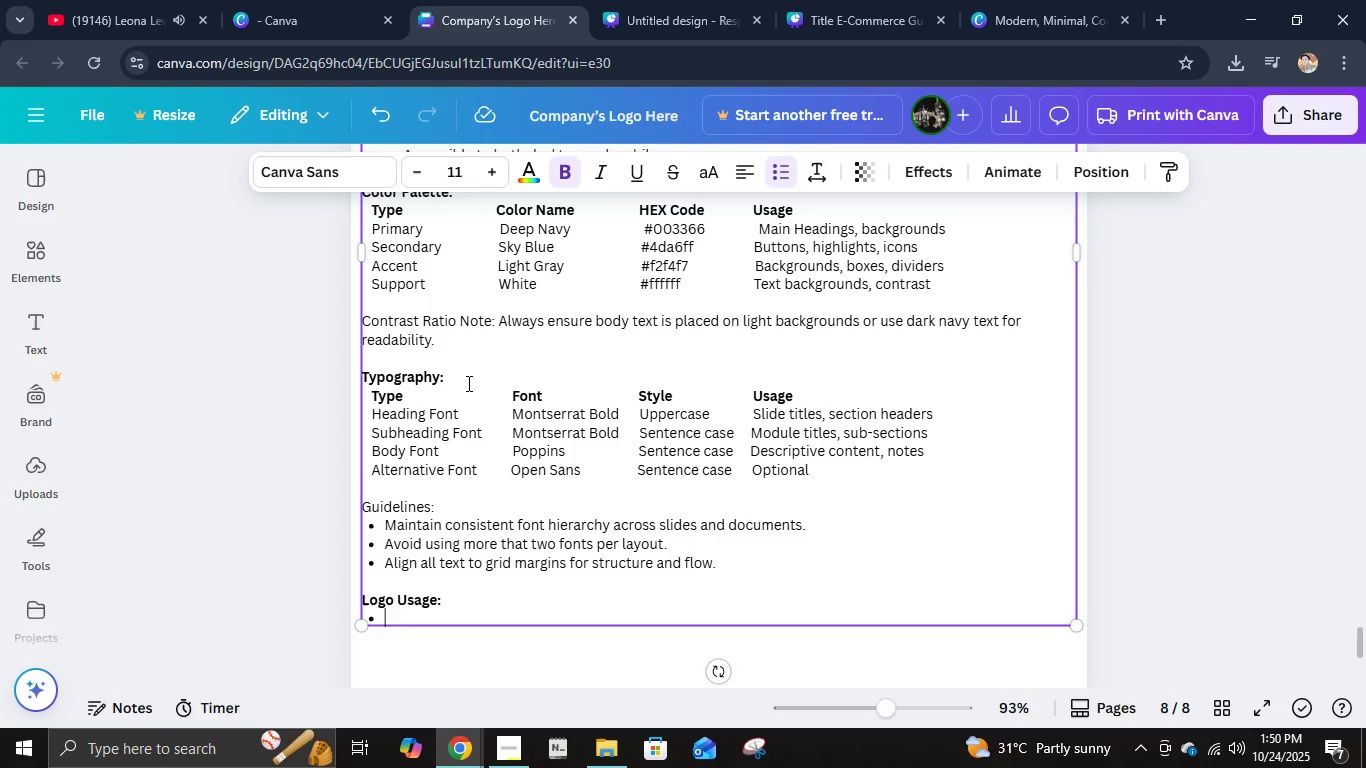 
key(Control+B)
 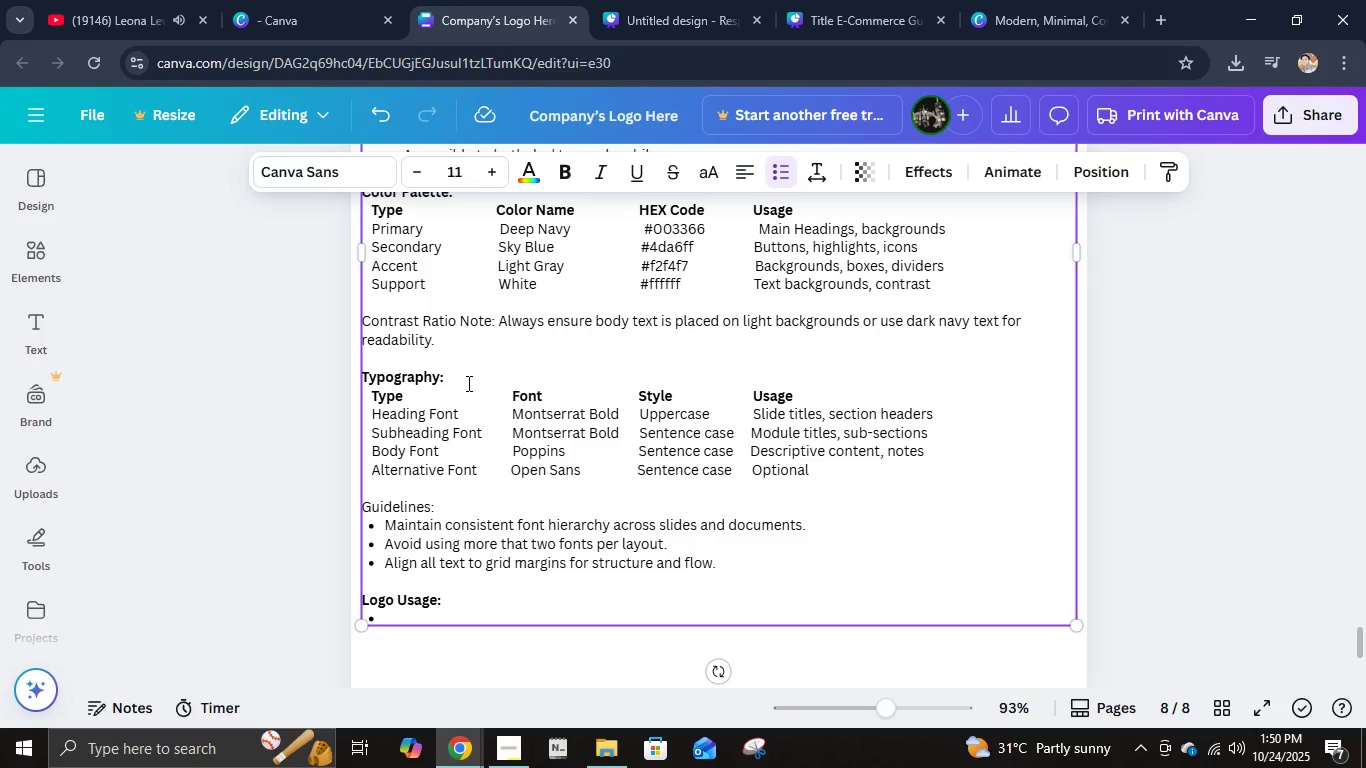 
type(The compan )
key(Backspace)
type(y logo must appeaar on all )
key(Backspace)
key(Backspace)
key(Backspace)
key(Backspace)
key(Backspace)
key(Backspace)
key(Backspace)
key(Backspace)
key(Backspace)
key(Backspace)
type(r on all firsty )
key(Backspace)
key(Backspace)
type( sl)
key(Backspace)
key(Backspace)
type(slides, covrs )
key(Backspace)
type(,)
key(Backspace)
key(Backspace)
type(and covers fo)
key(Backspace)
key(Backspace)
type(of handouts.)
 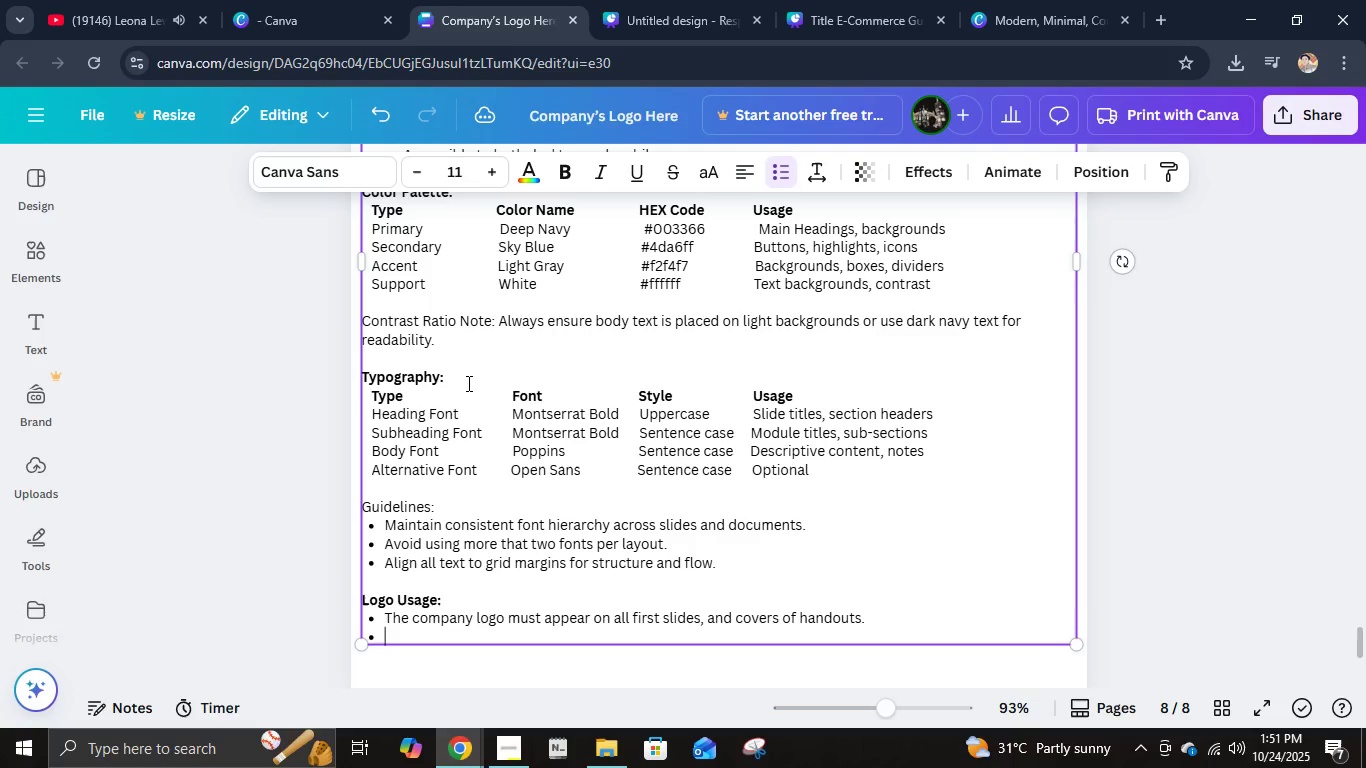 
key(Enter)
 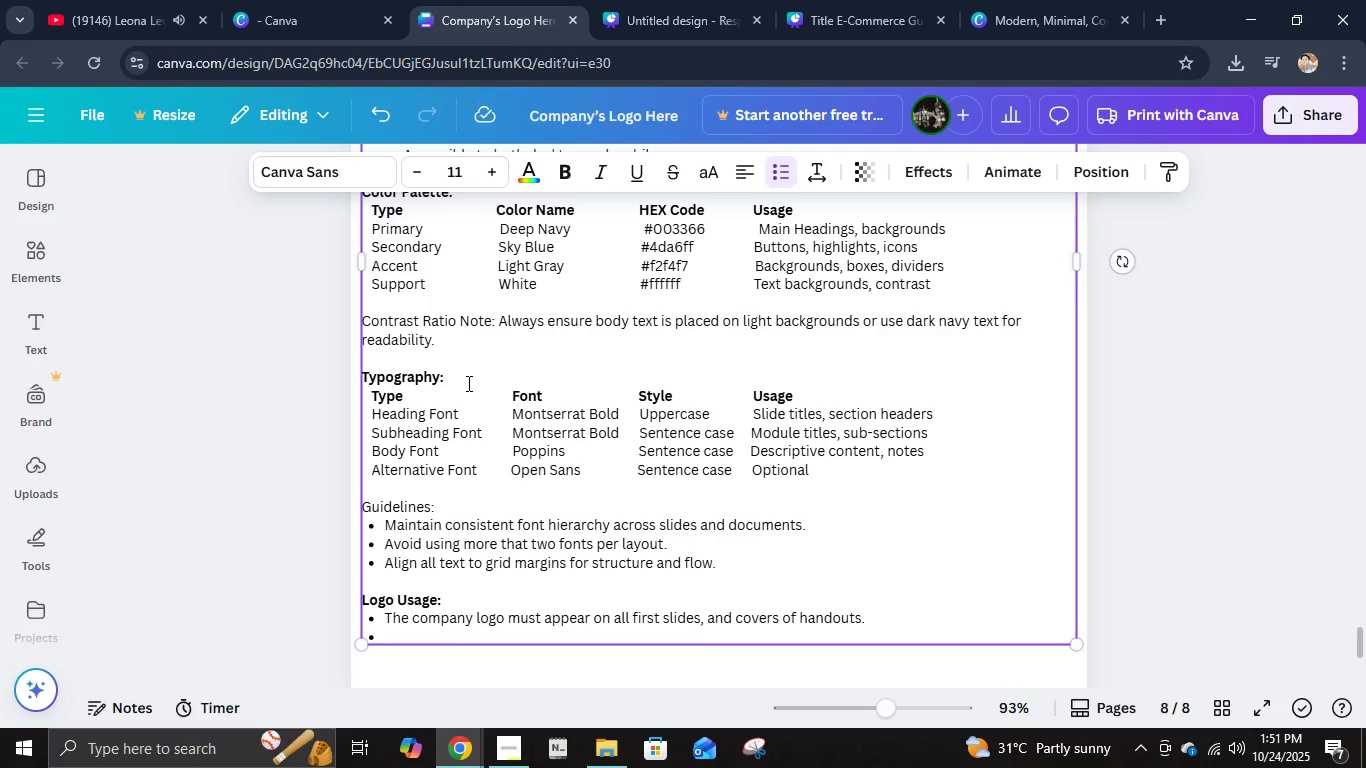 
type(Maintain minimum cleas)
key(Backspace)
type(r space,)
key(Backspace)
type(: equal to the height of the letter "o" in the loho.)
key(Backspace)
key(Backspace)
key(Backspace)
type(go.)
 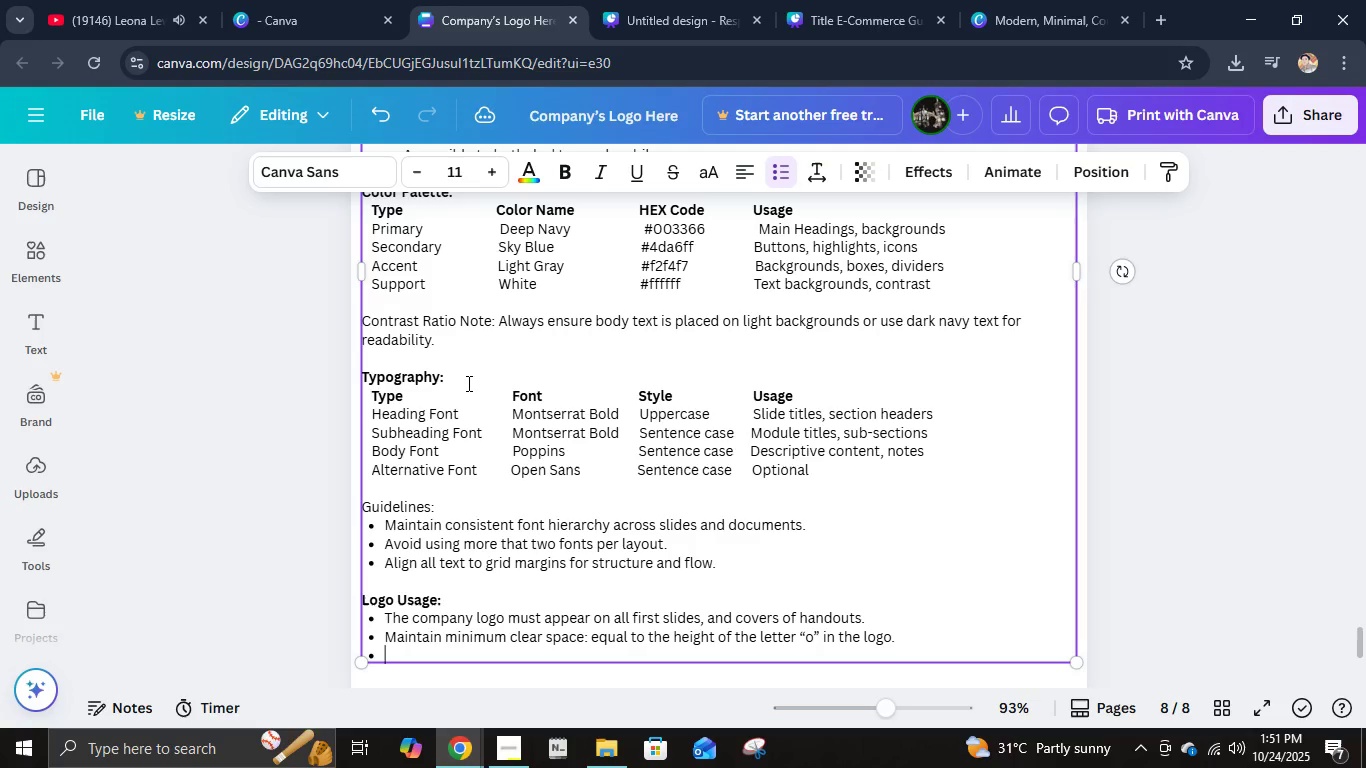 
 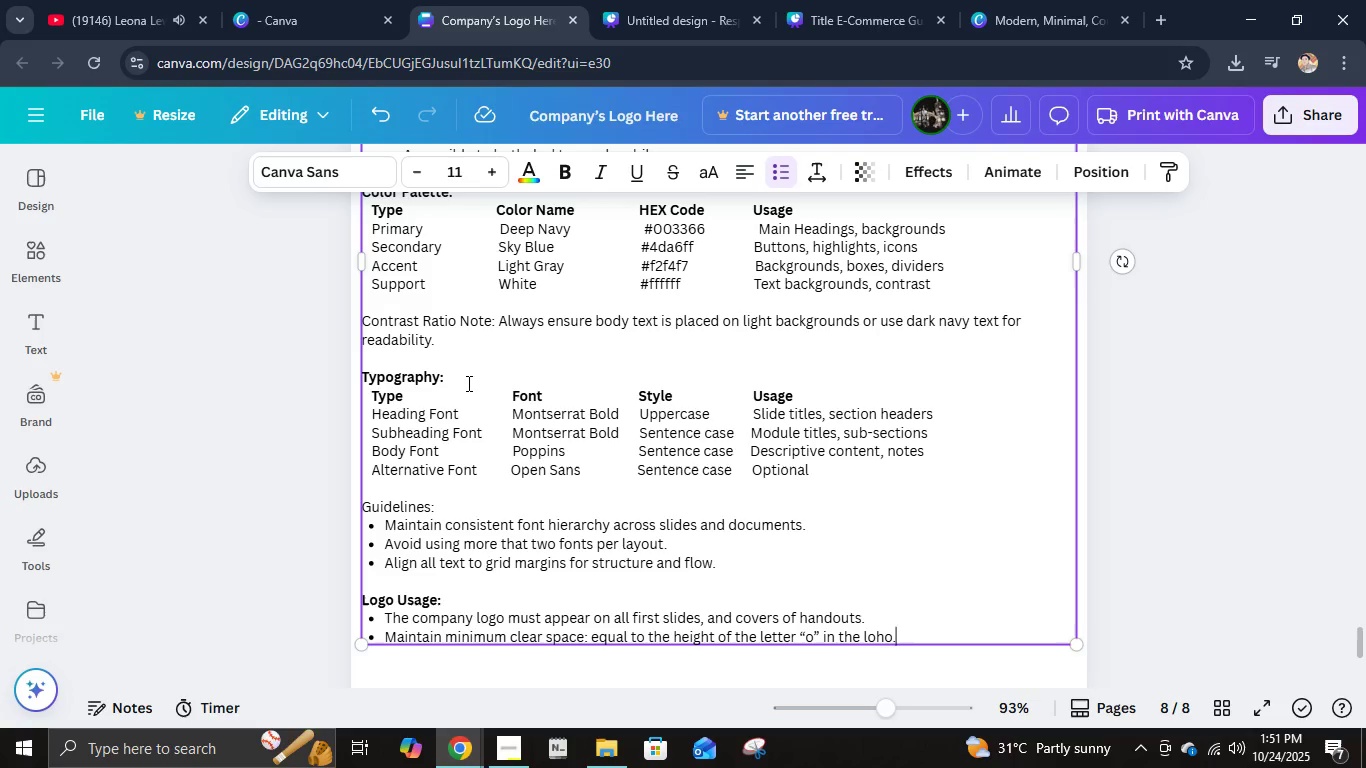 
key(Enter)
 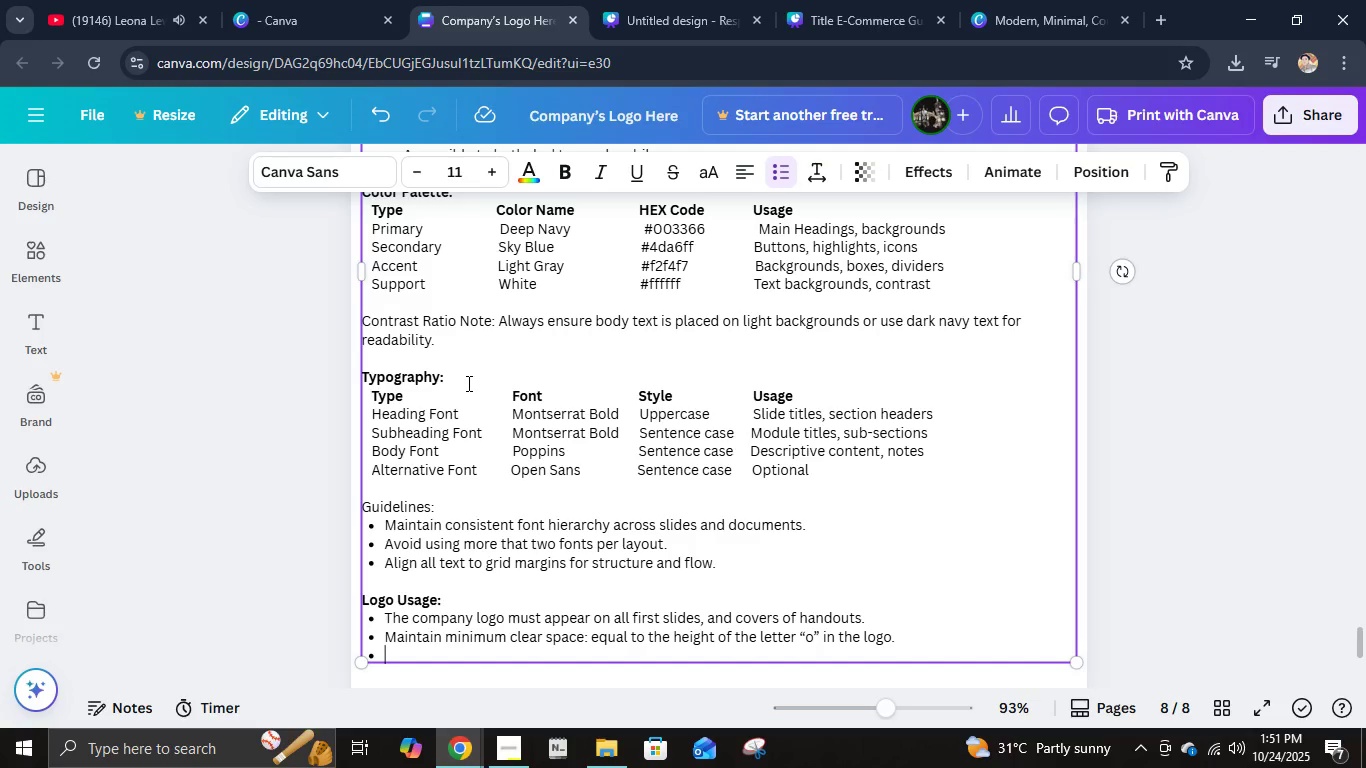 
type(Do not distore)
key(Backspace)
type(t, recolor, or place the logo on low-contrast backgrounds.)
 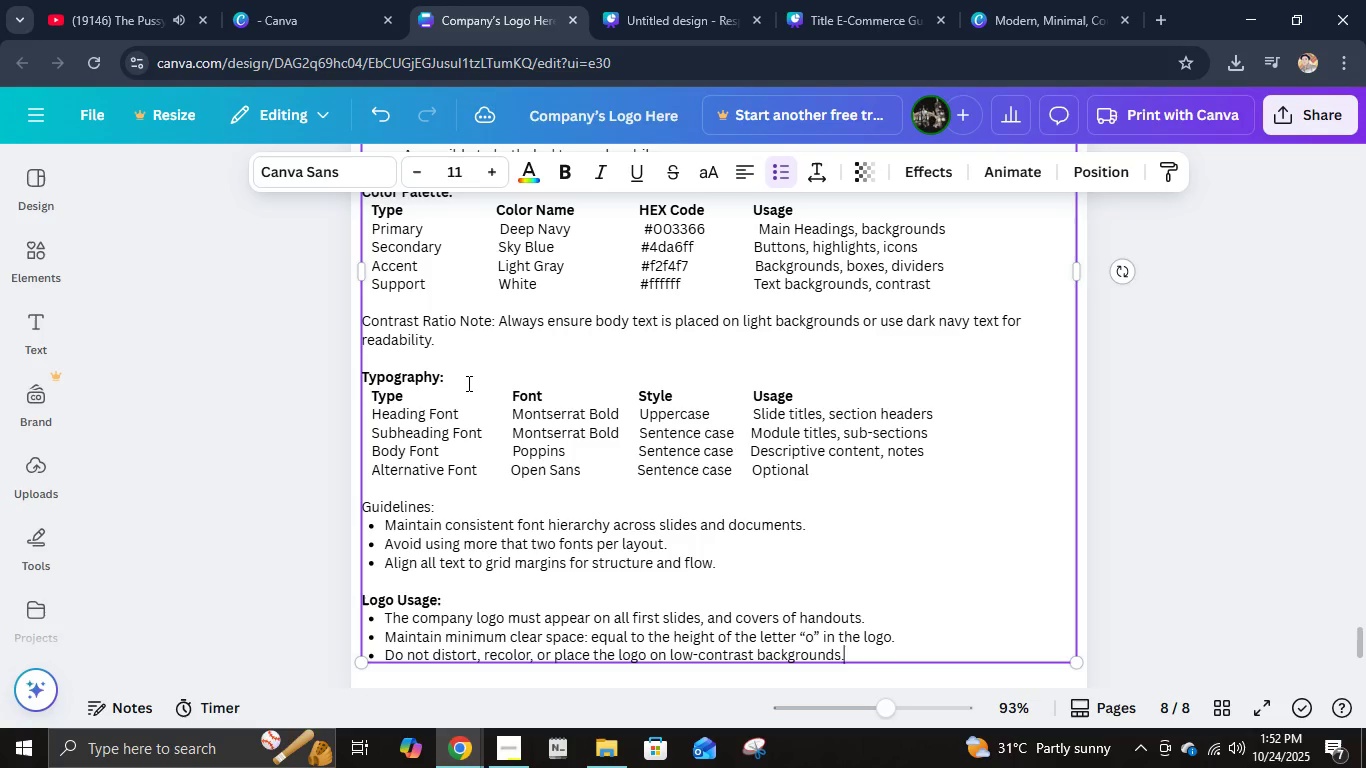 
key(Enter)
 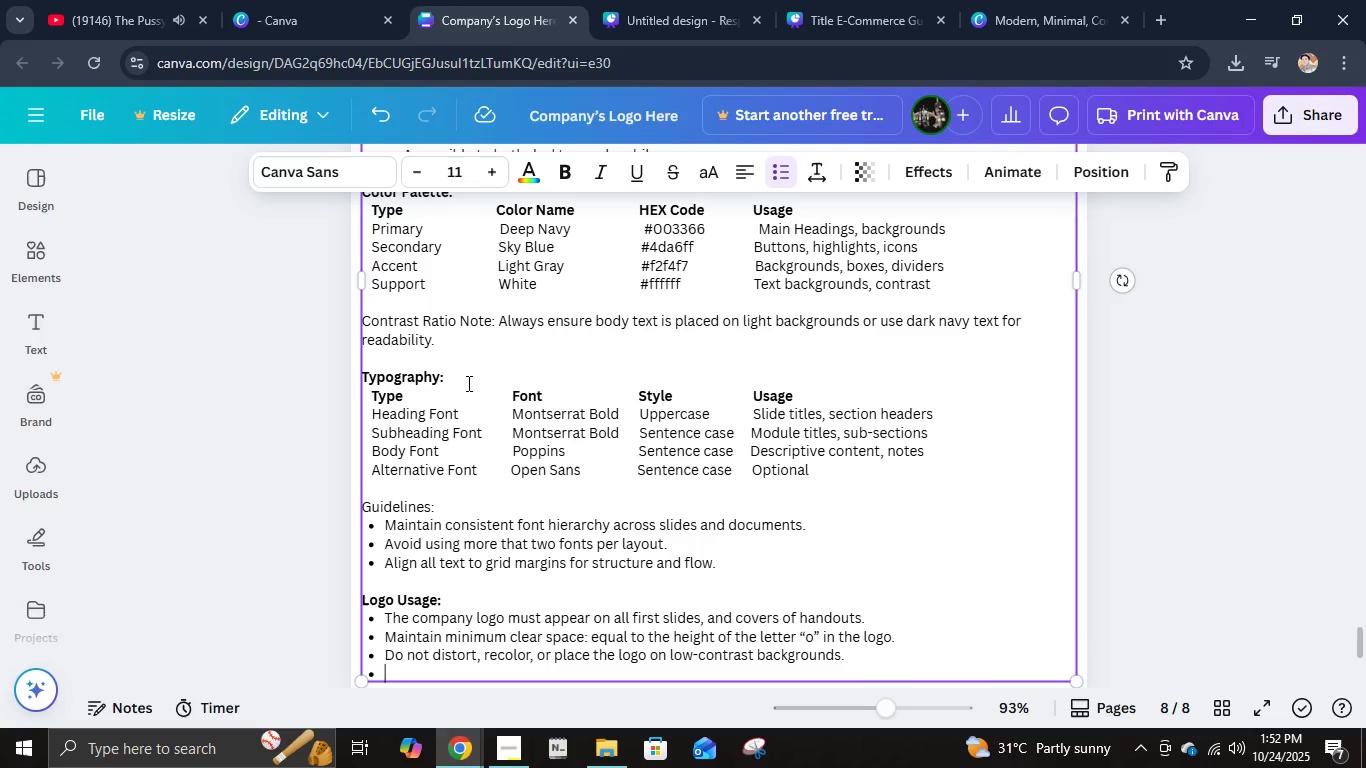 
type(On darker backgrounds, usea white or monochrome version for visibility.)
 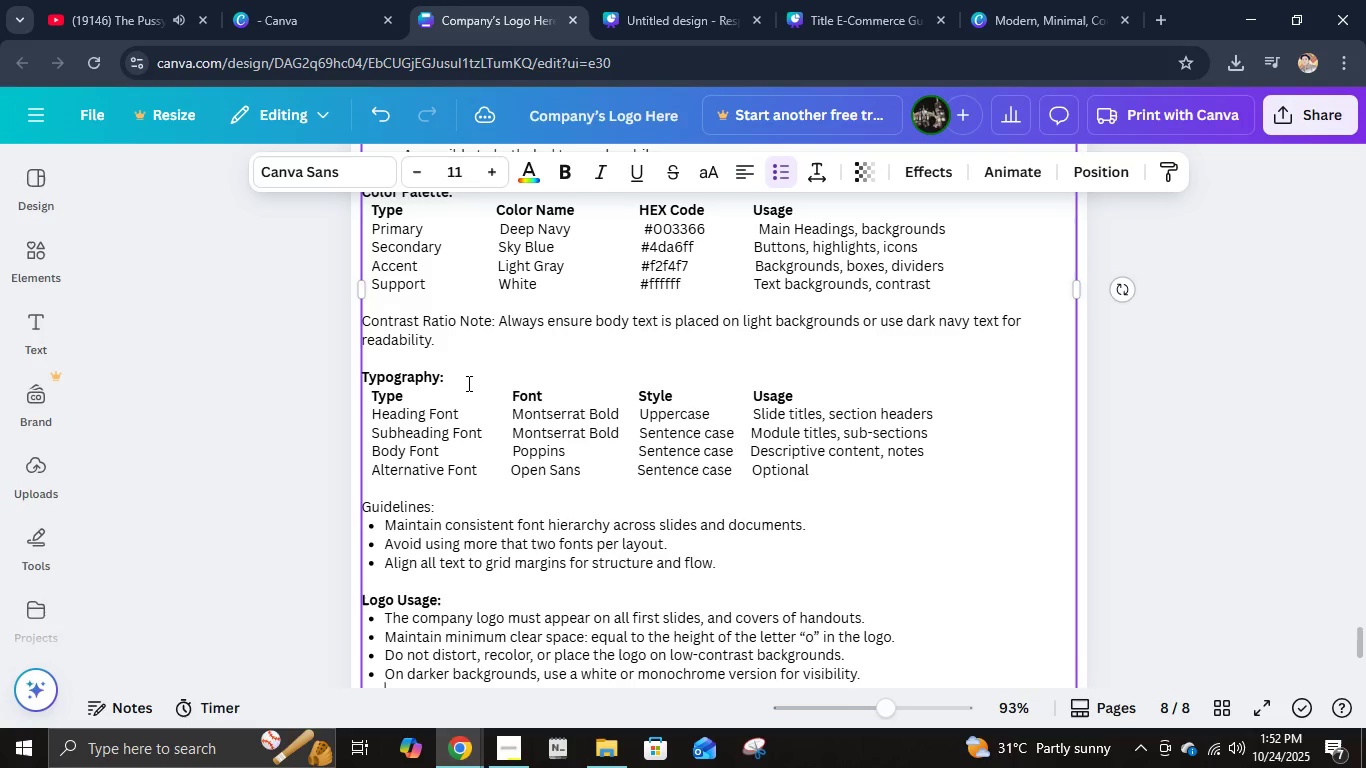 
key(Enter)
 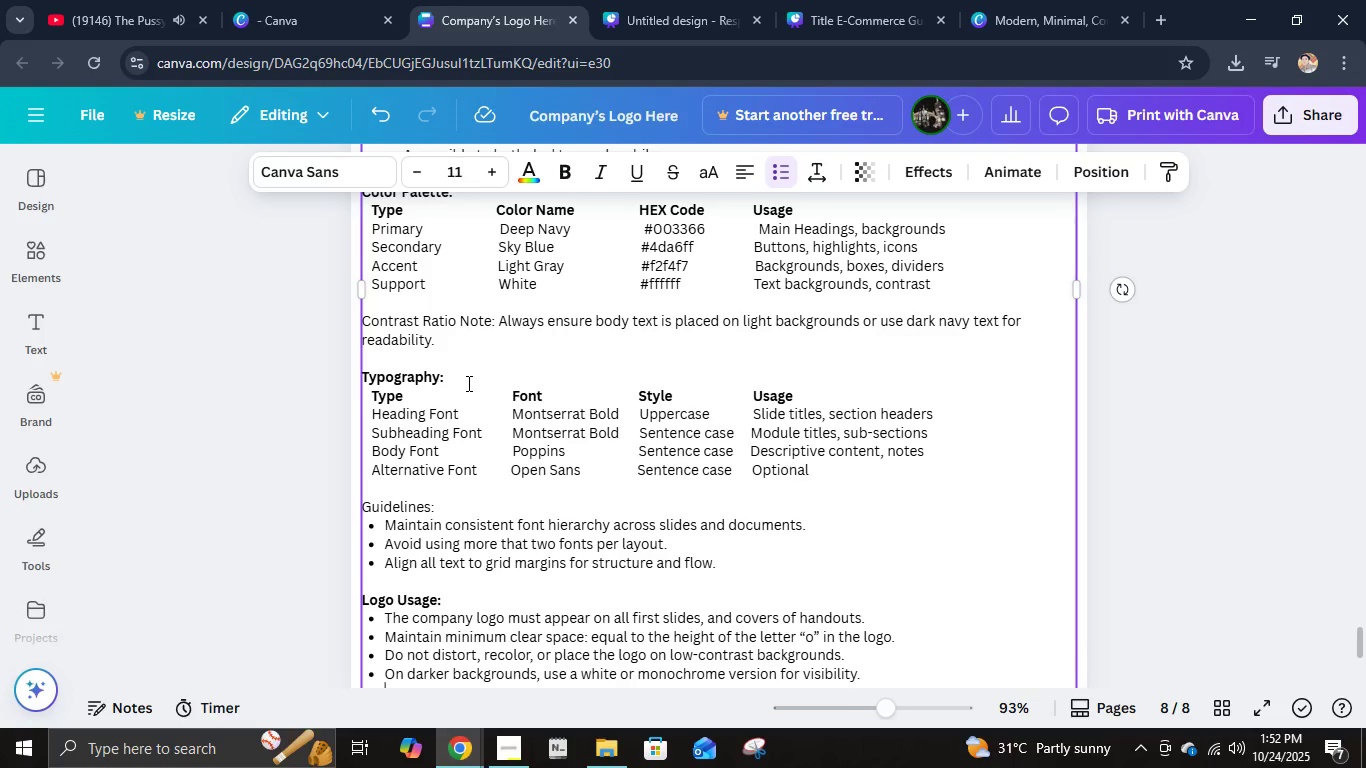 
key(Enter)
 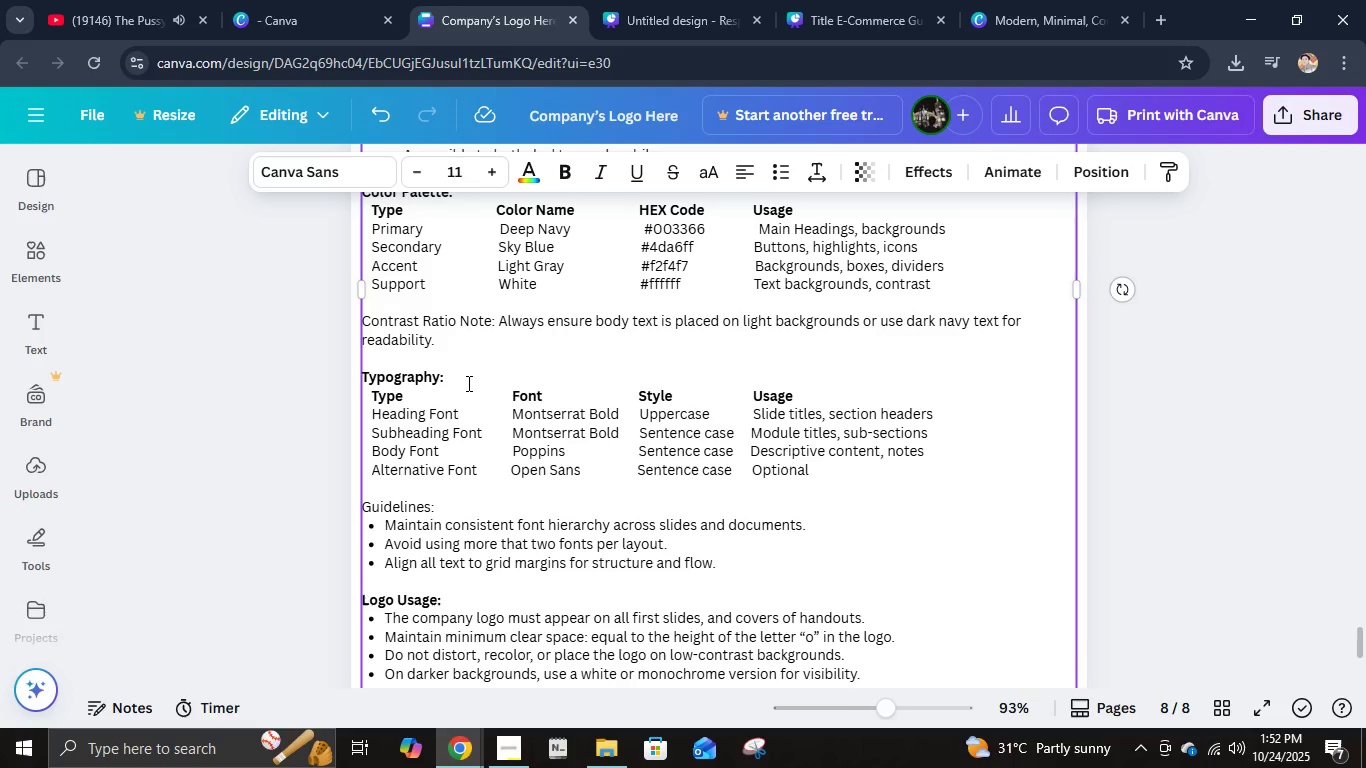 
scroll: coordinate [465, 389], scroll_direction: down, amount: 3.0
 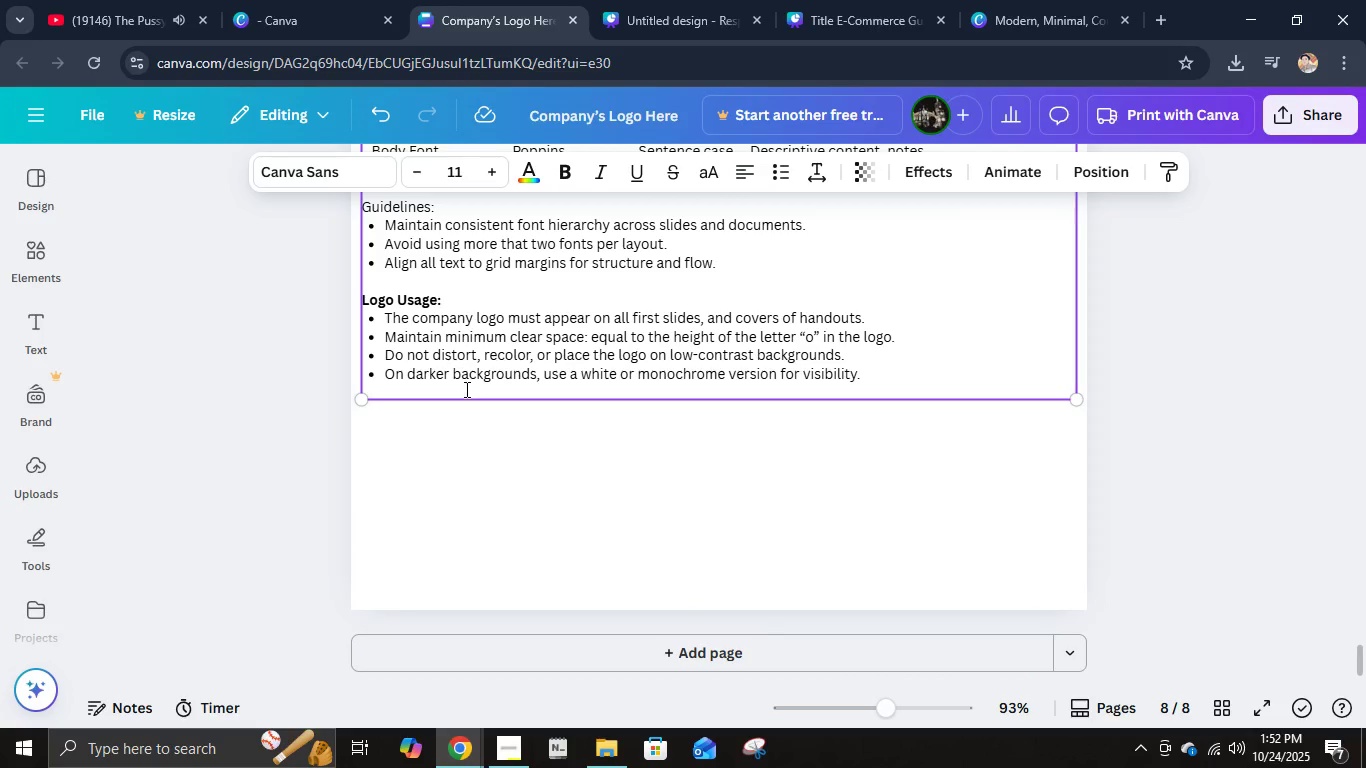 
key(Enter)
 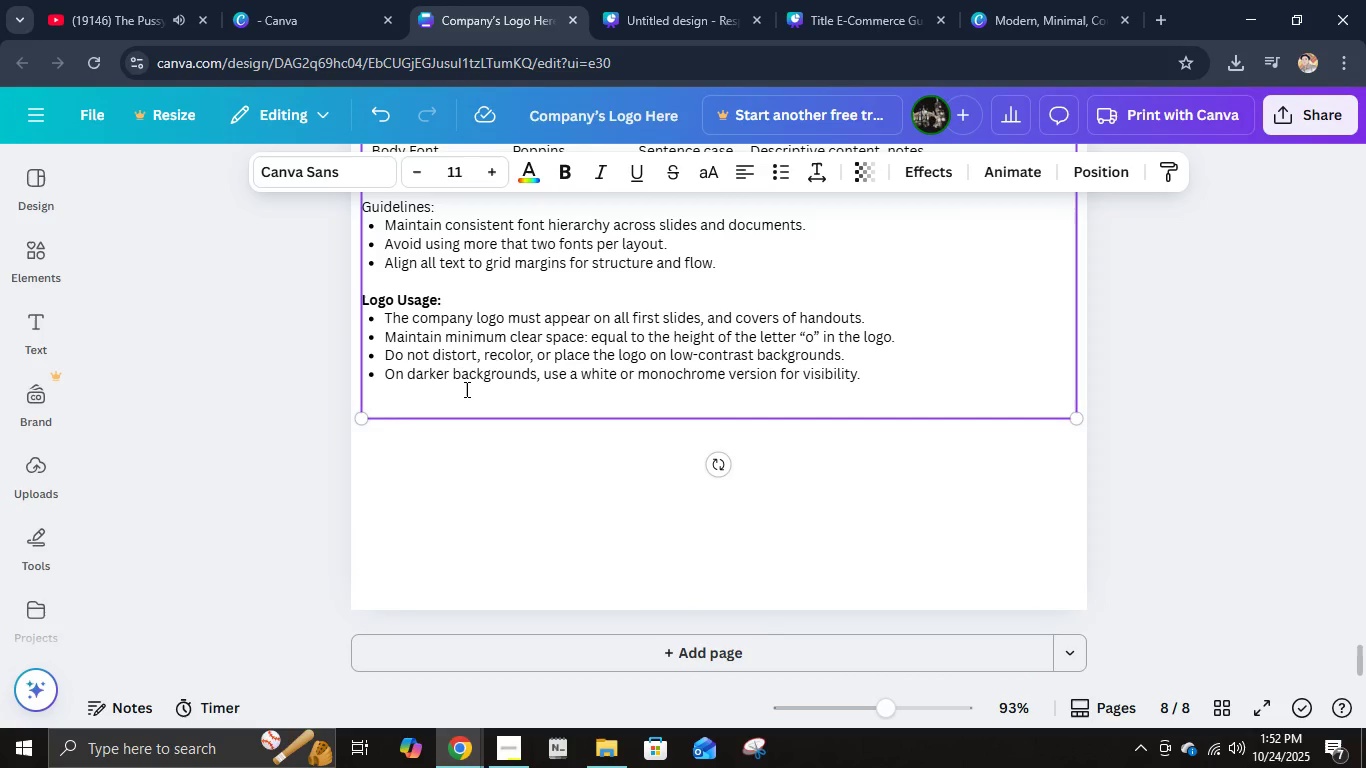 
key(Control+B)
 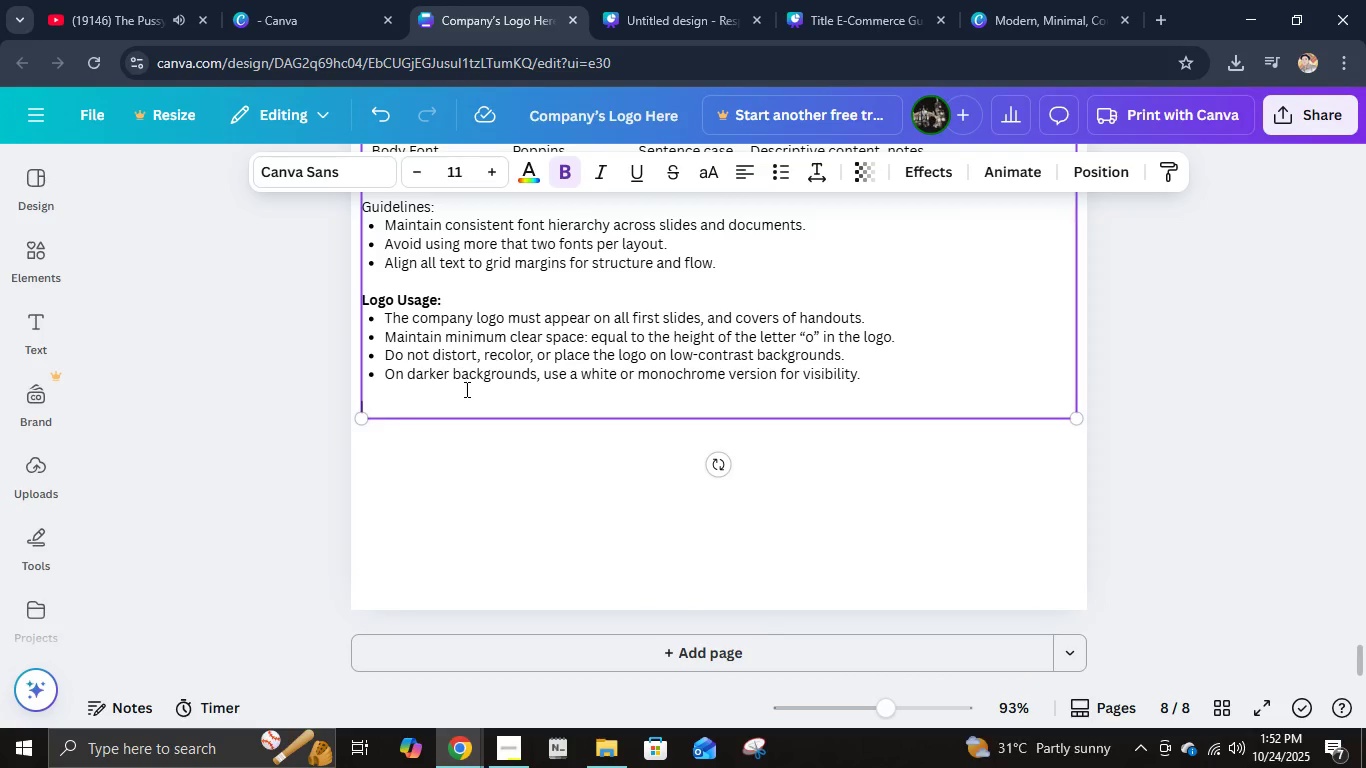 
type(In)
key(Backspace)
type(magery & Photography:)
 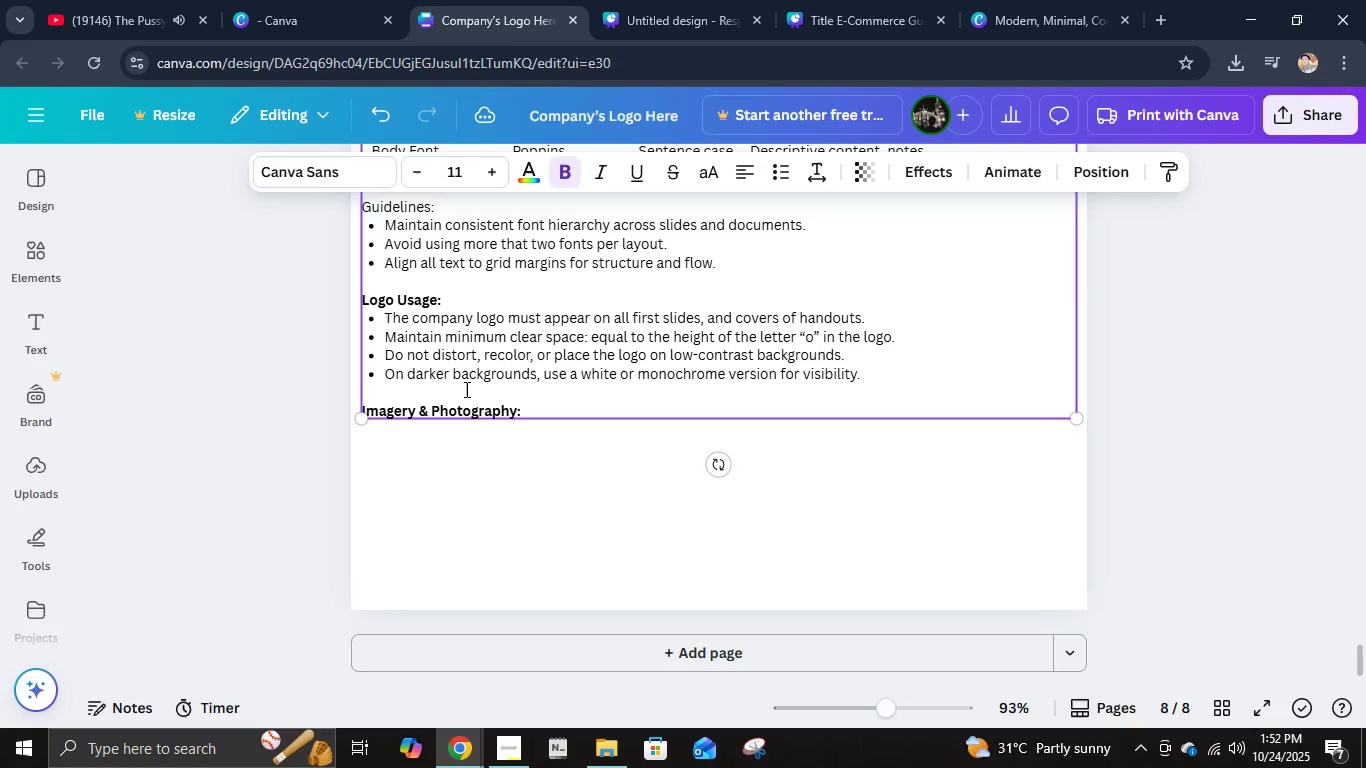 
key(Enter)
 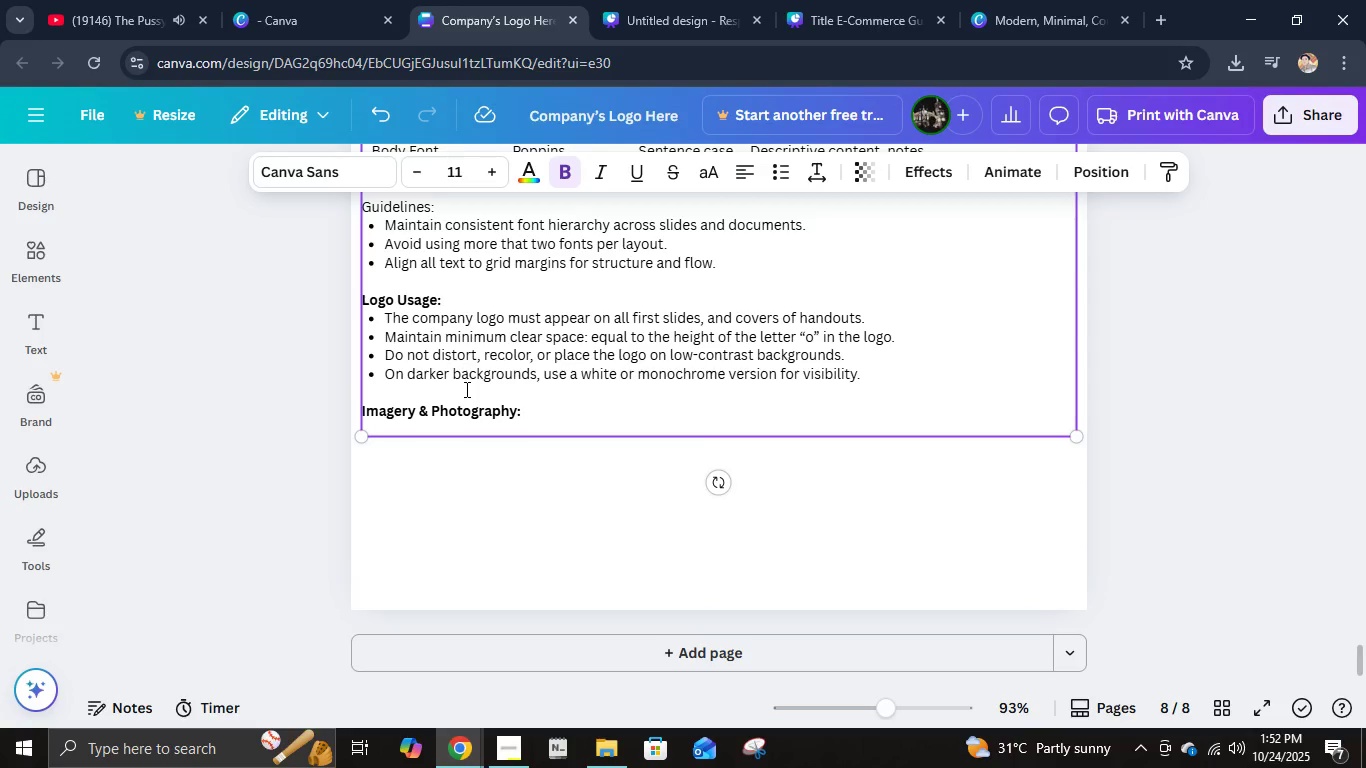 
type(   Style)
key(Backspace)
key(Backspace)
key(Backspace)
key(Backspace)
key(Backspace)
key(Backspace)
key(Backspace)
key(Backspace)
type(-Style)
key(Backspace)
key(Backspace)
key(Backspace)
key(Backspace)
key(Backspace)
type( Style:)
 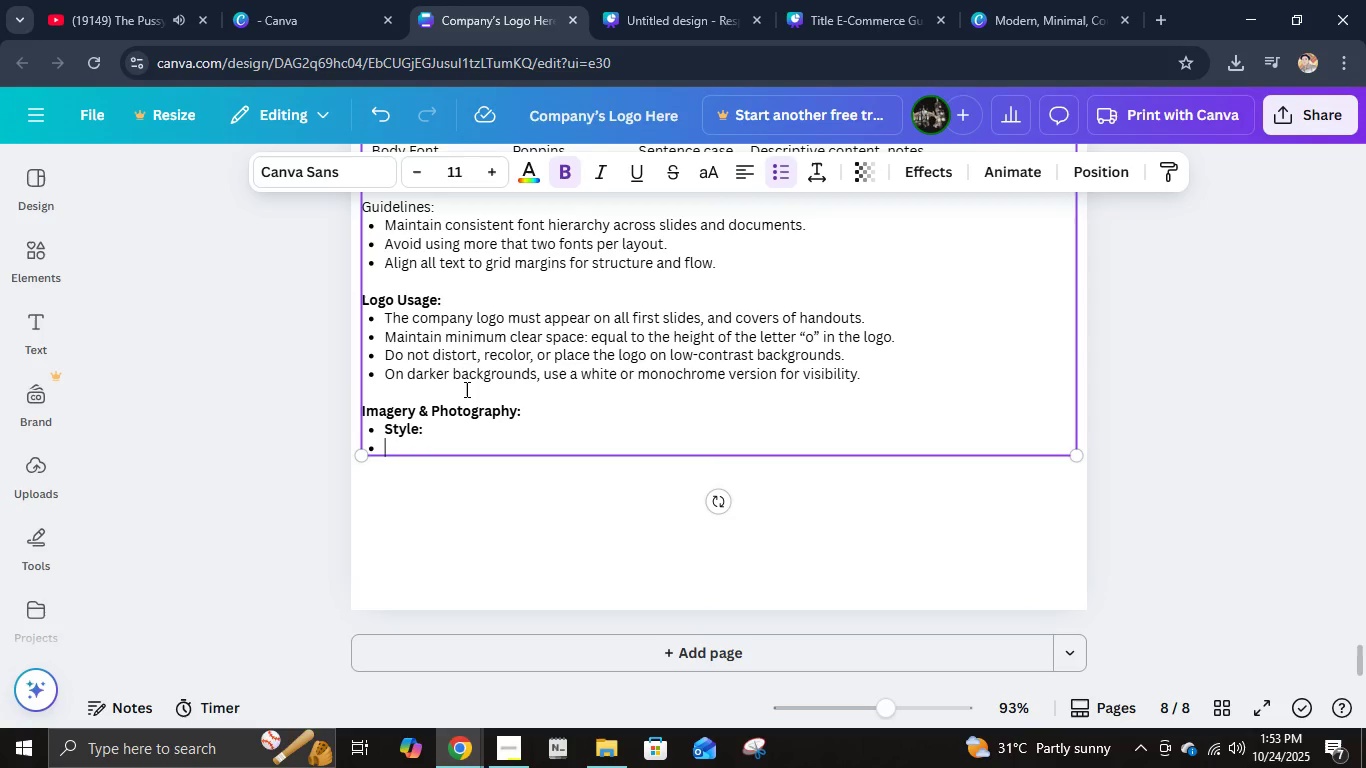 
 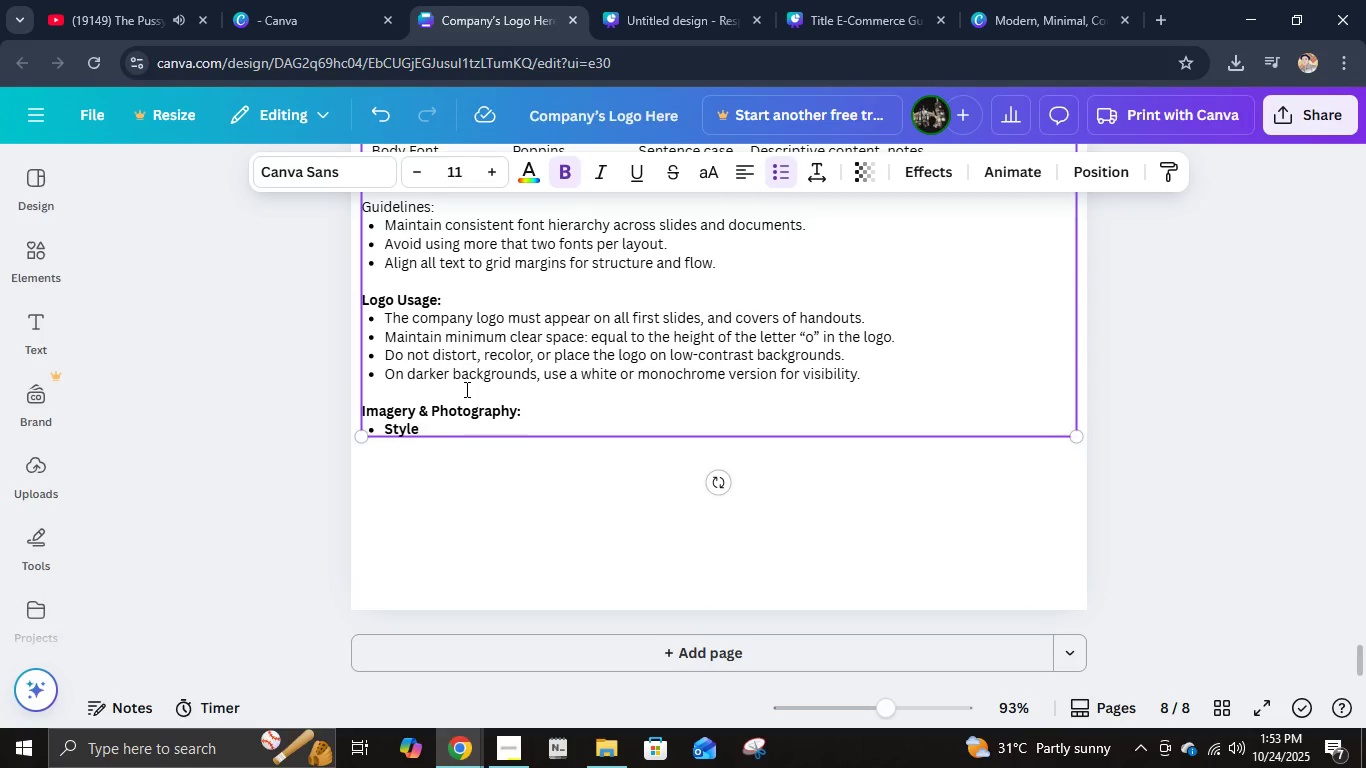 
key(Enter)
 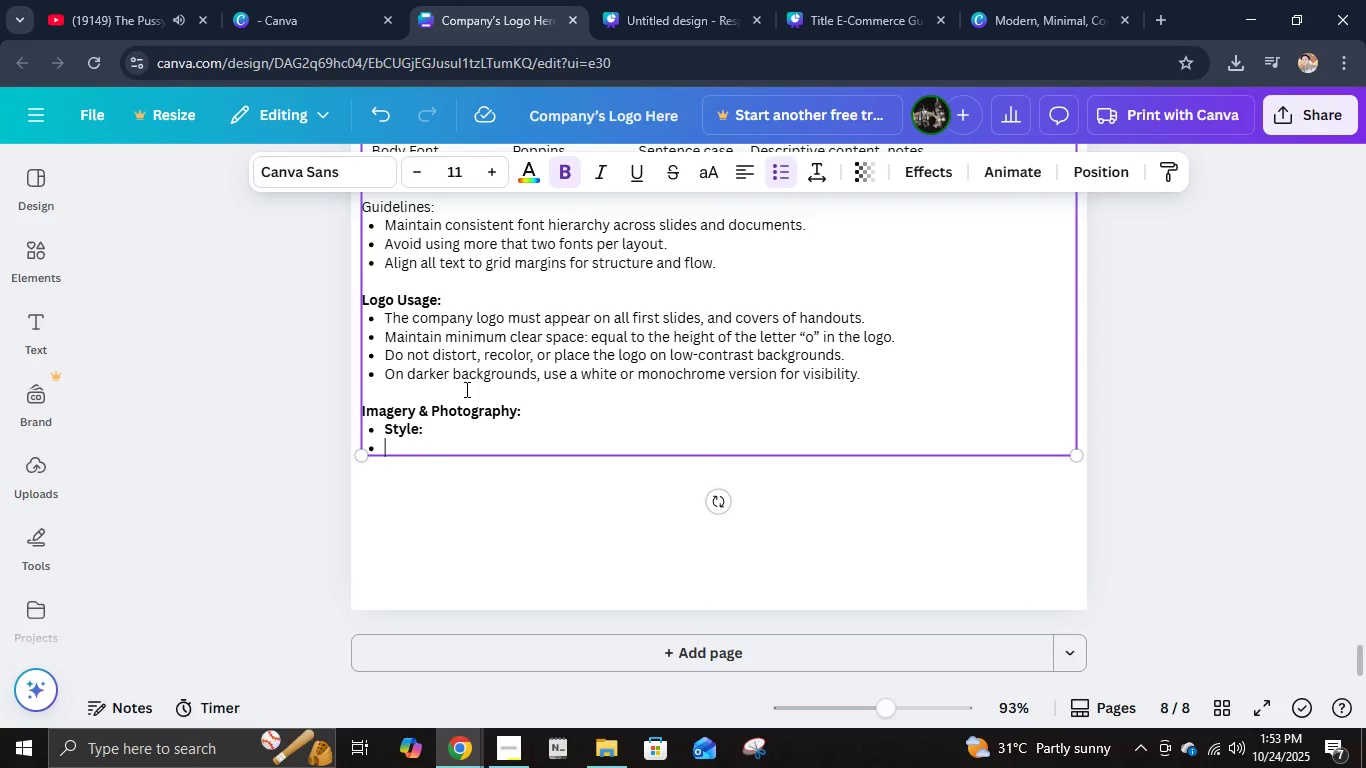 
key(Tab)
type(Cl)
key(Backspace)
key(Backspace)
 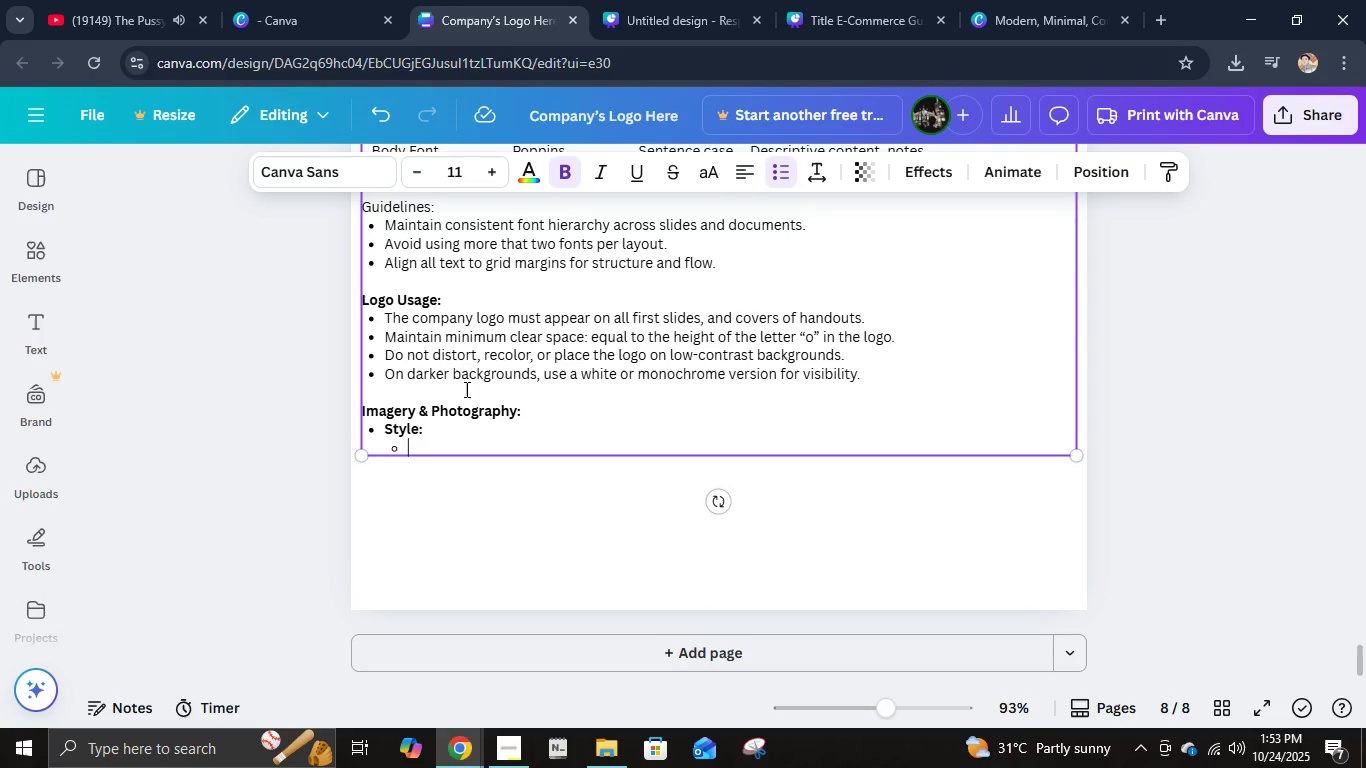 
key(Control+B)
 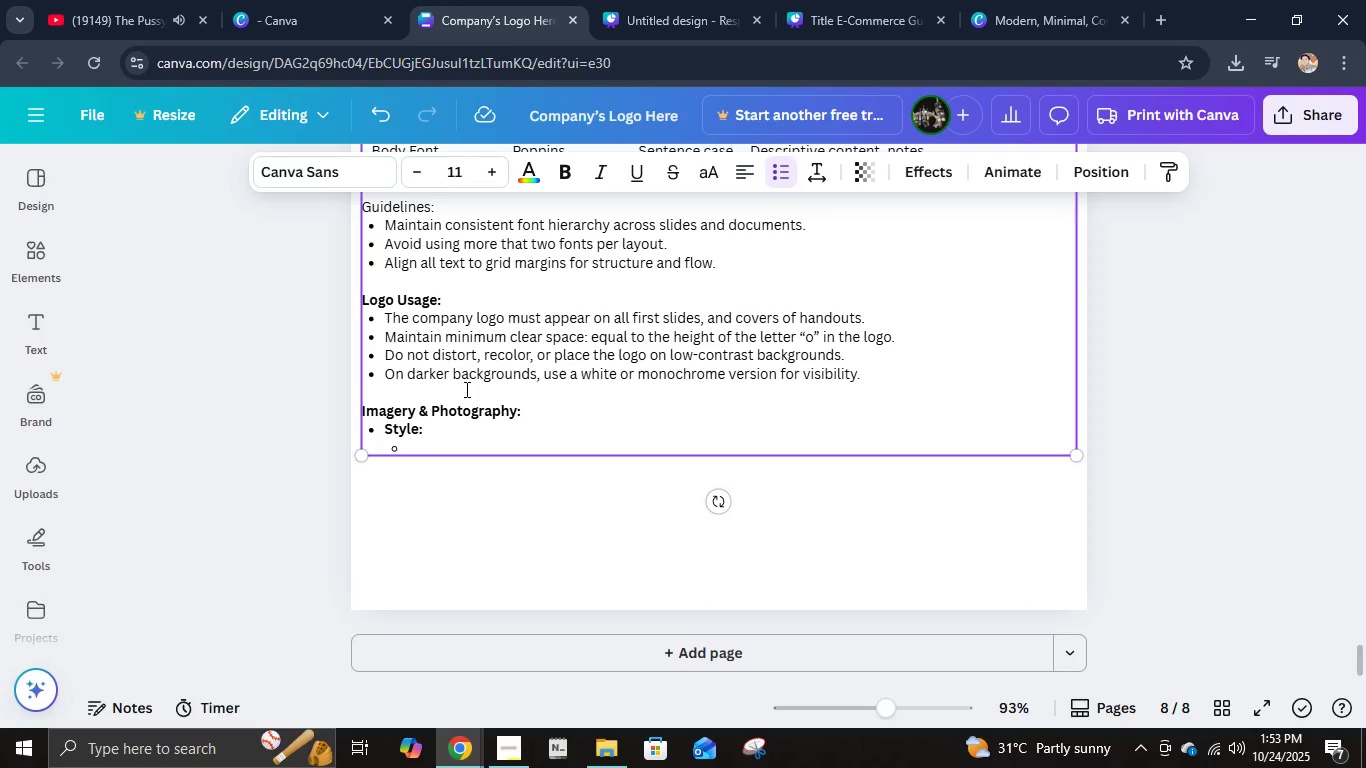 
type(Clean, natural lighting )
key(Backspace)
type(, de)
key(Backspace)
type(ivers )
key(Backspace)
type(e professionals, teamwi)
key(Backspace)
type(ork and digital collaboration.)
 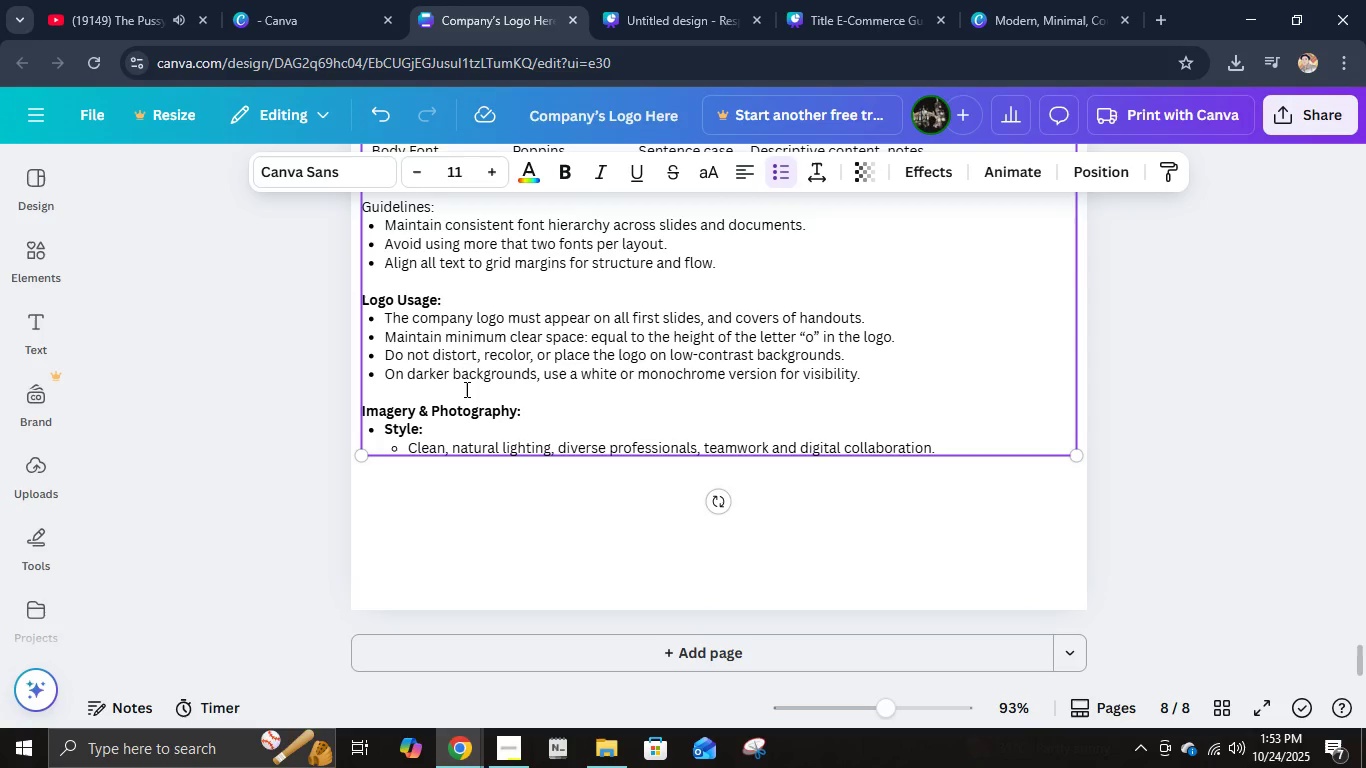 
key(Enter)
 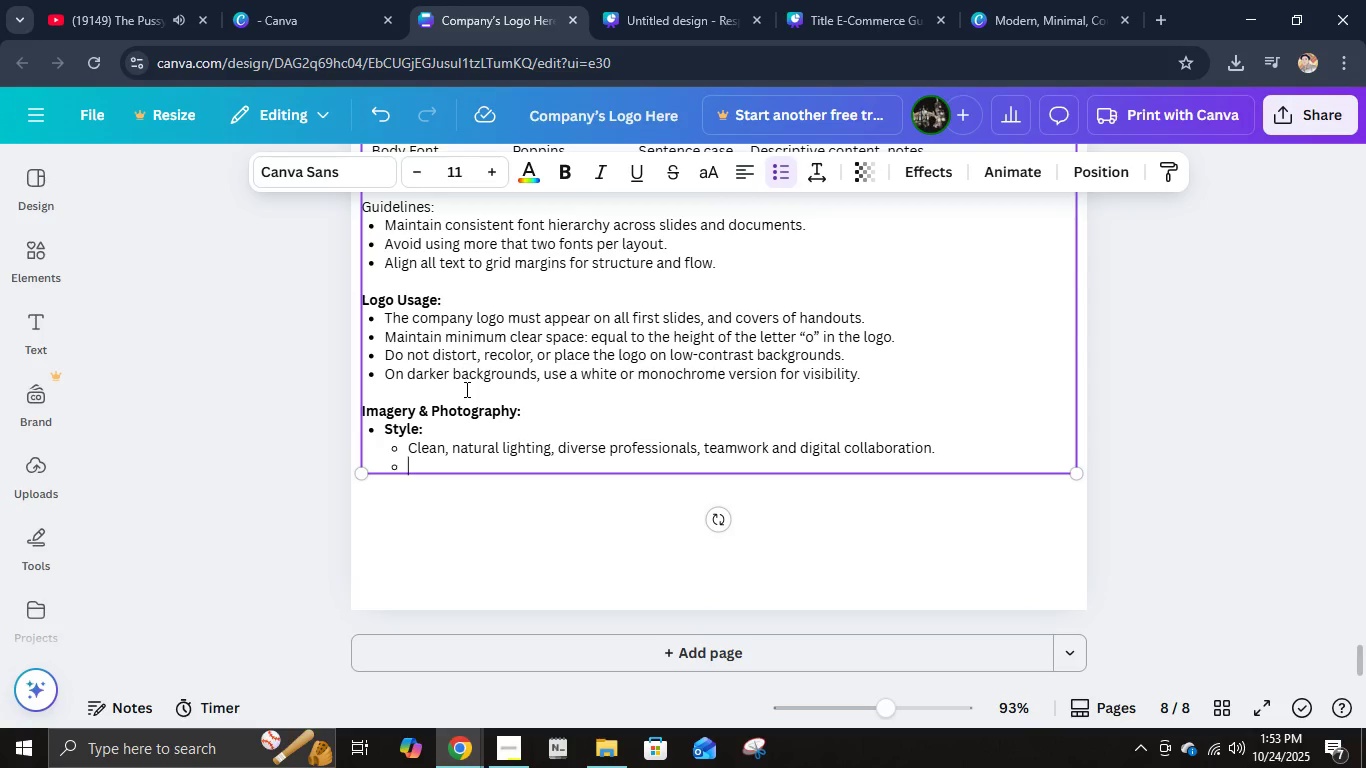 
key(Enter)
 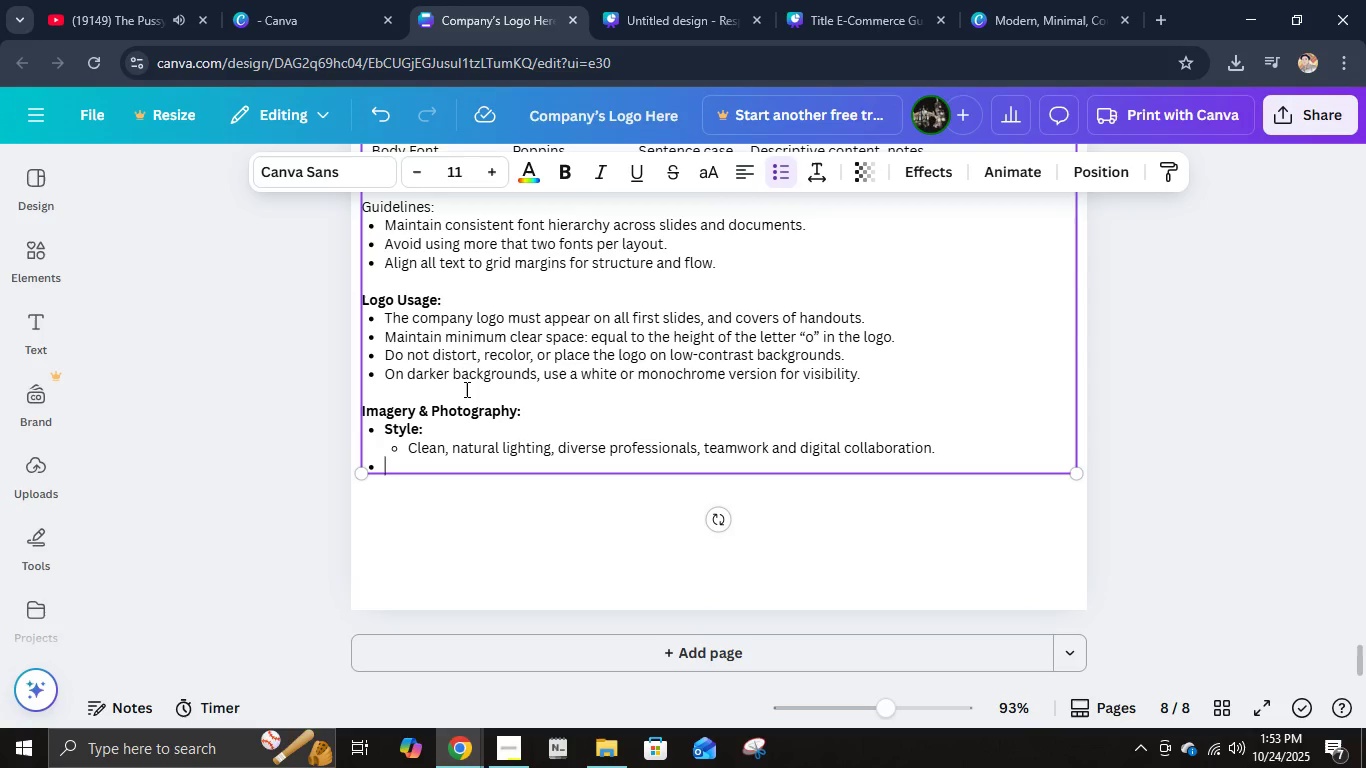 
type(Sourc)
key(Backspace)
key(Backspace)
key(Backspace)
key(Backspace)
key(Backspace)
 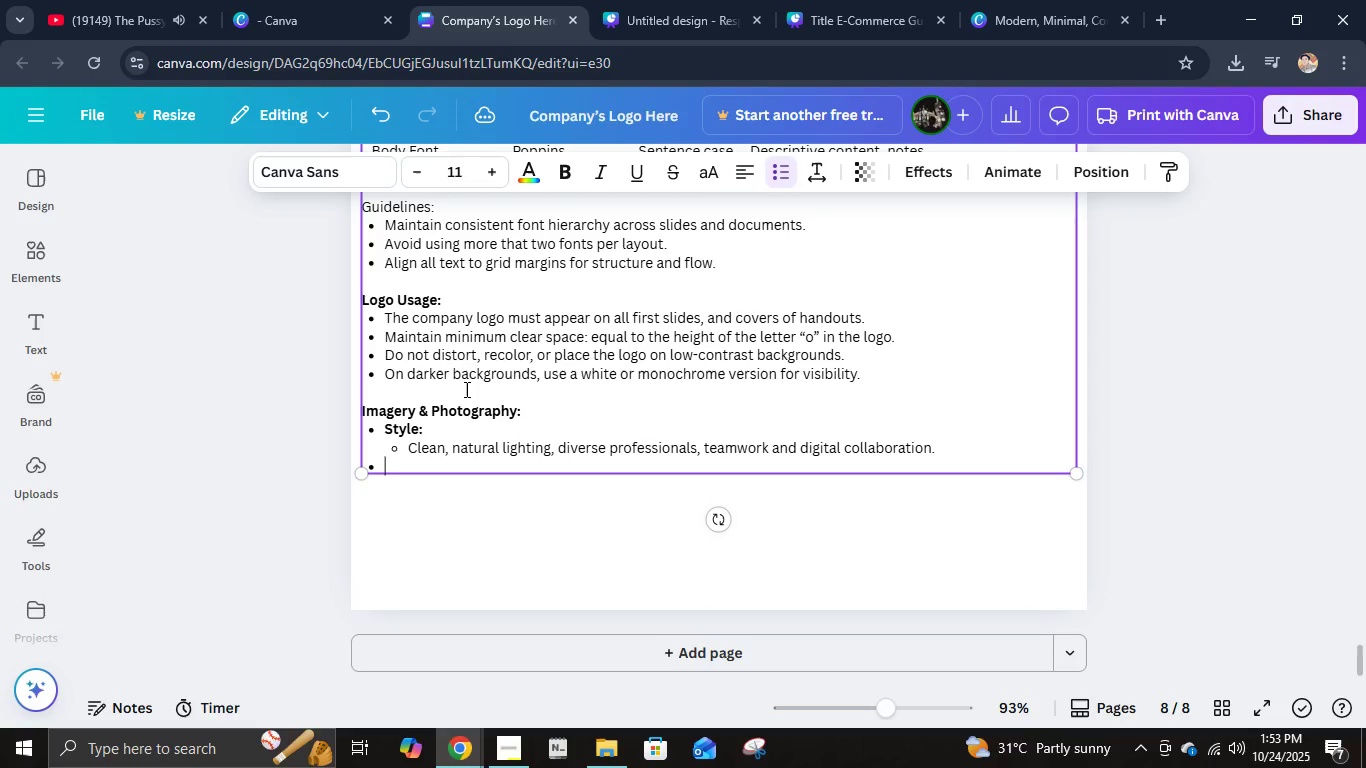 
key(Control+B)
 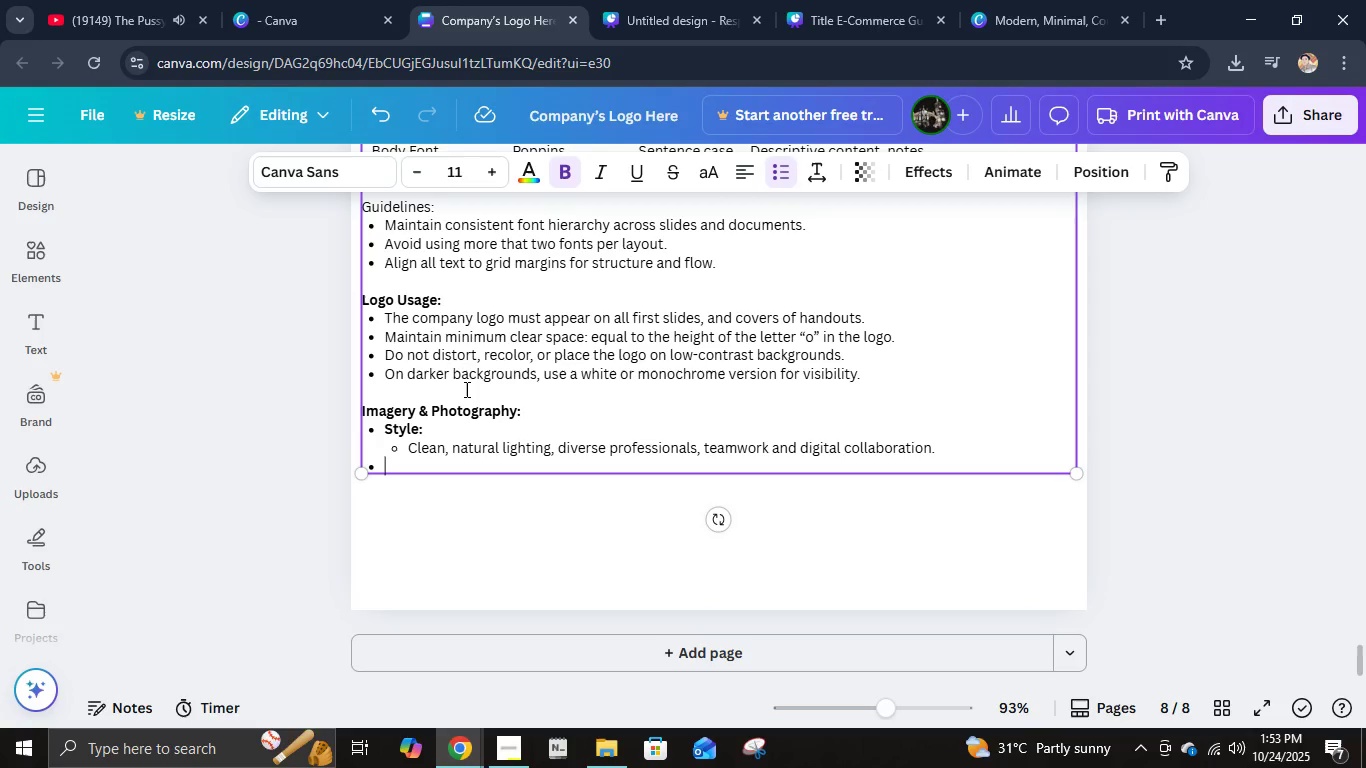 
type(Sources:)
 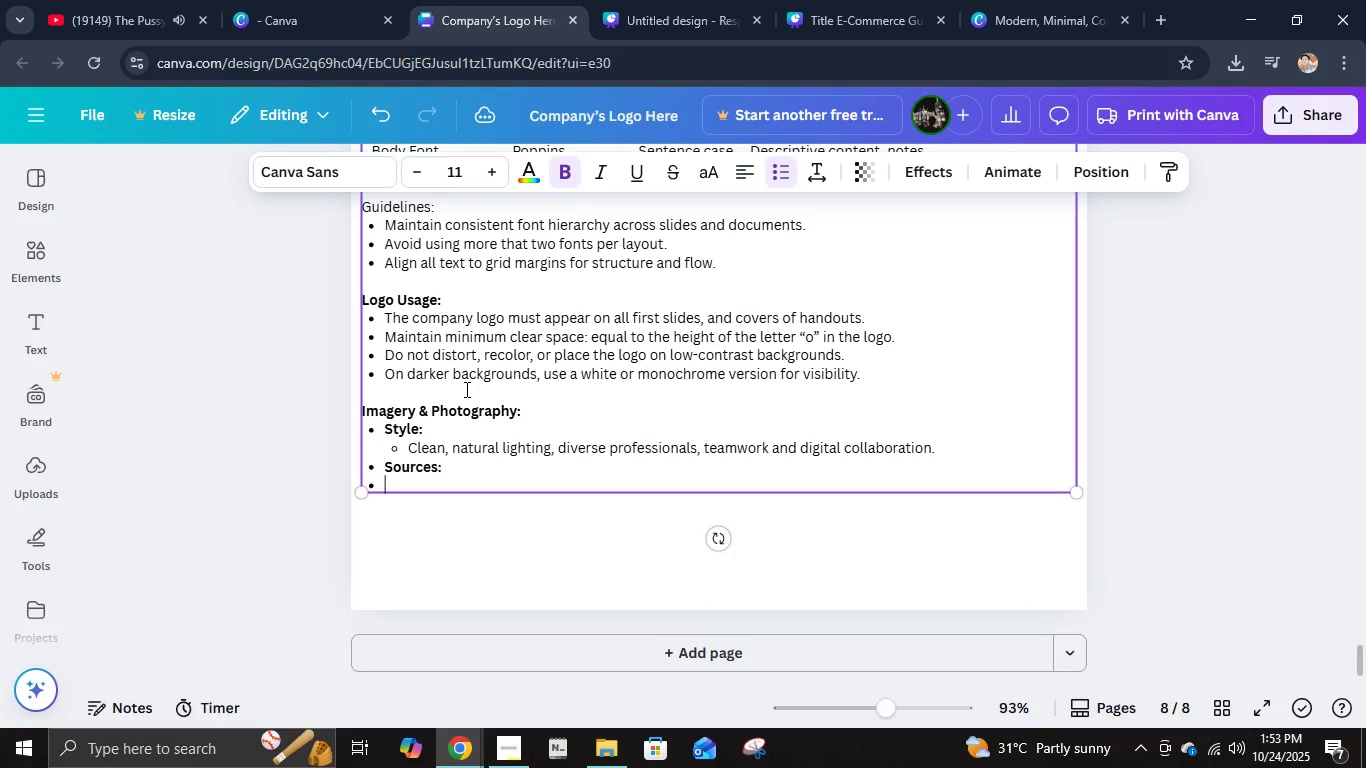 
 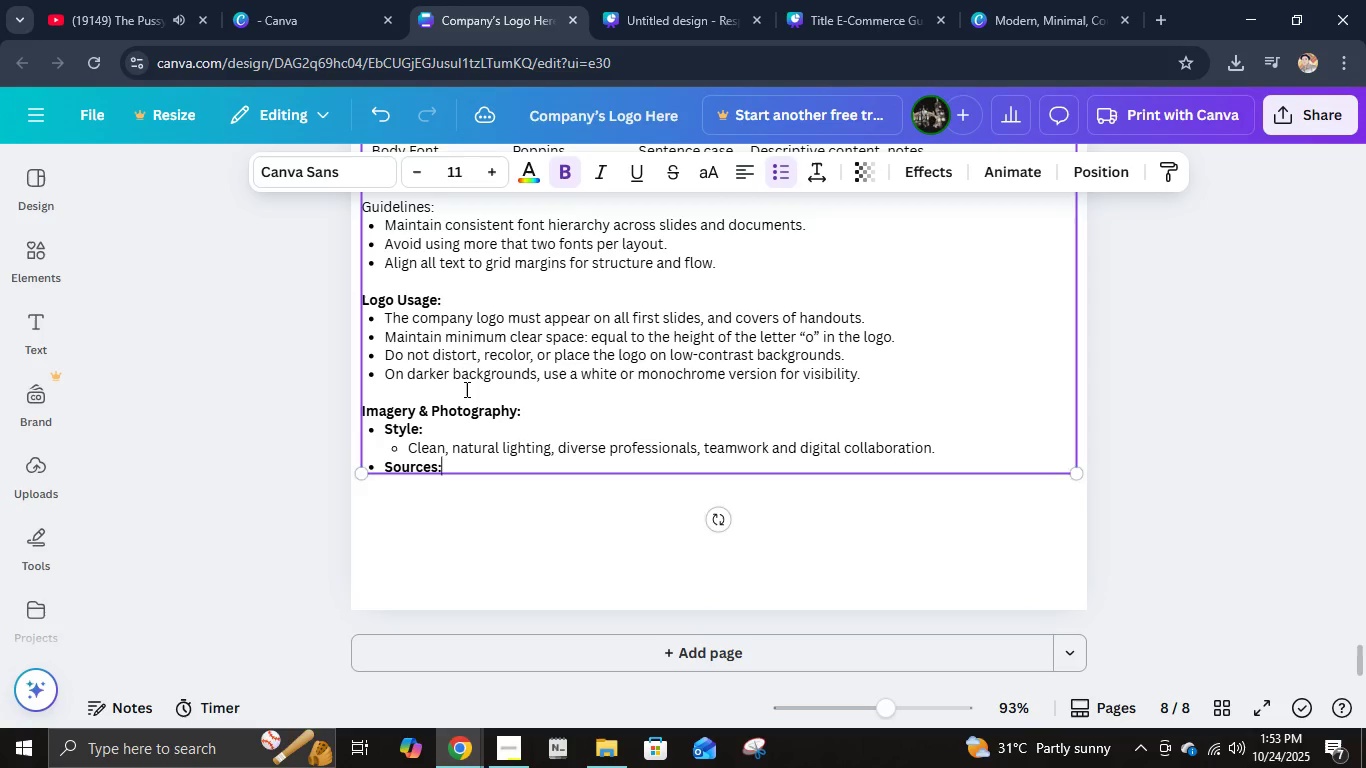 
key(Enter)
 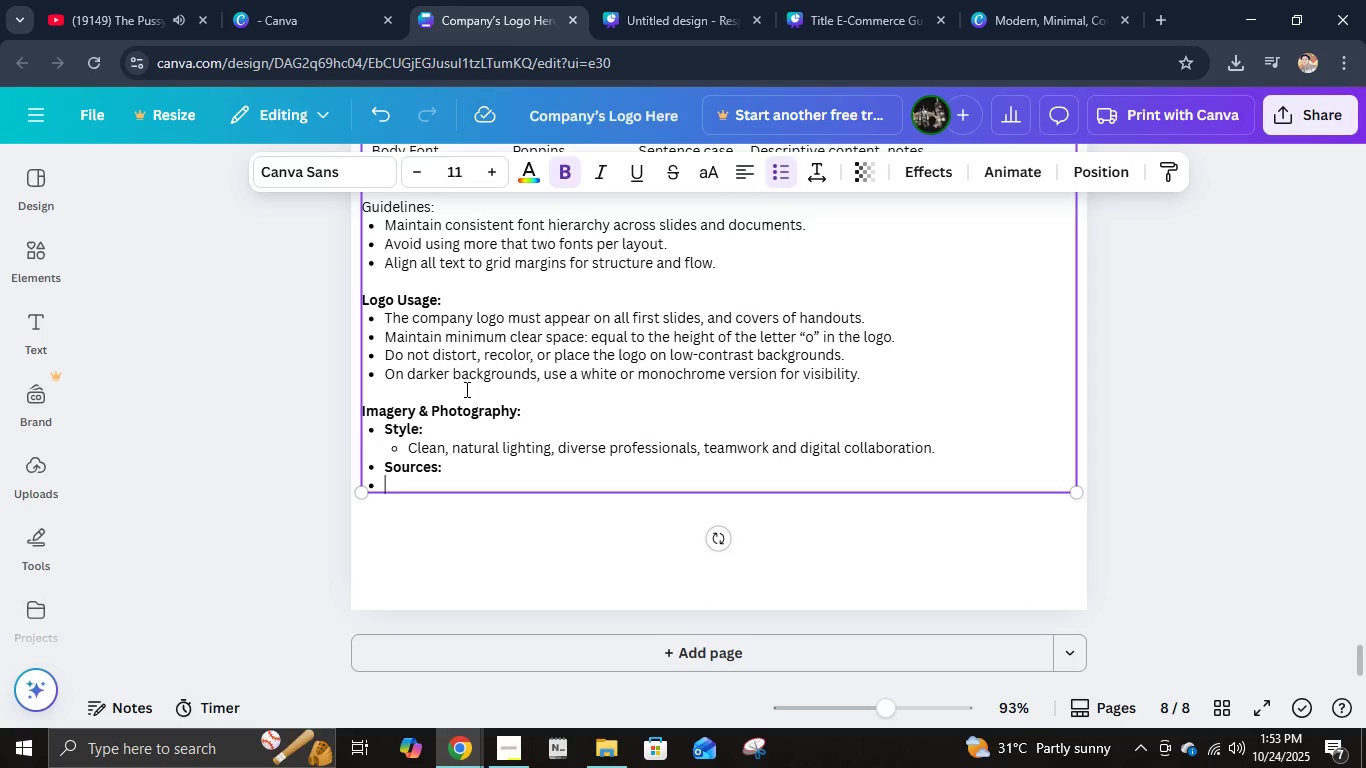 
key(Tab)
 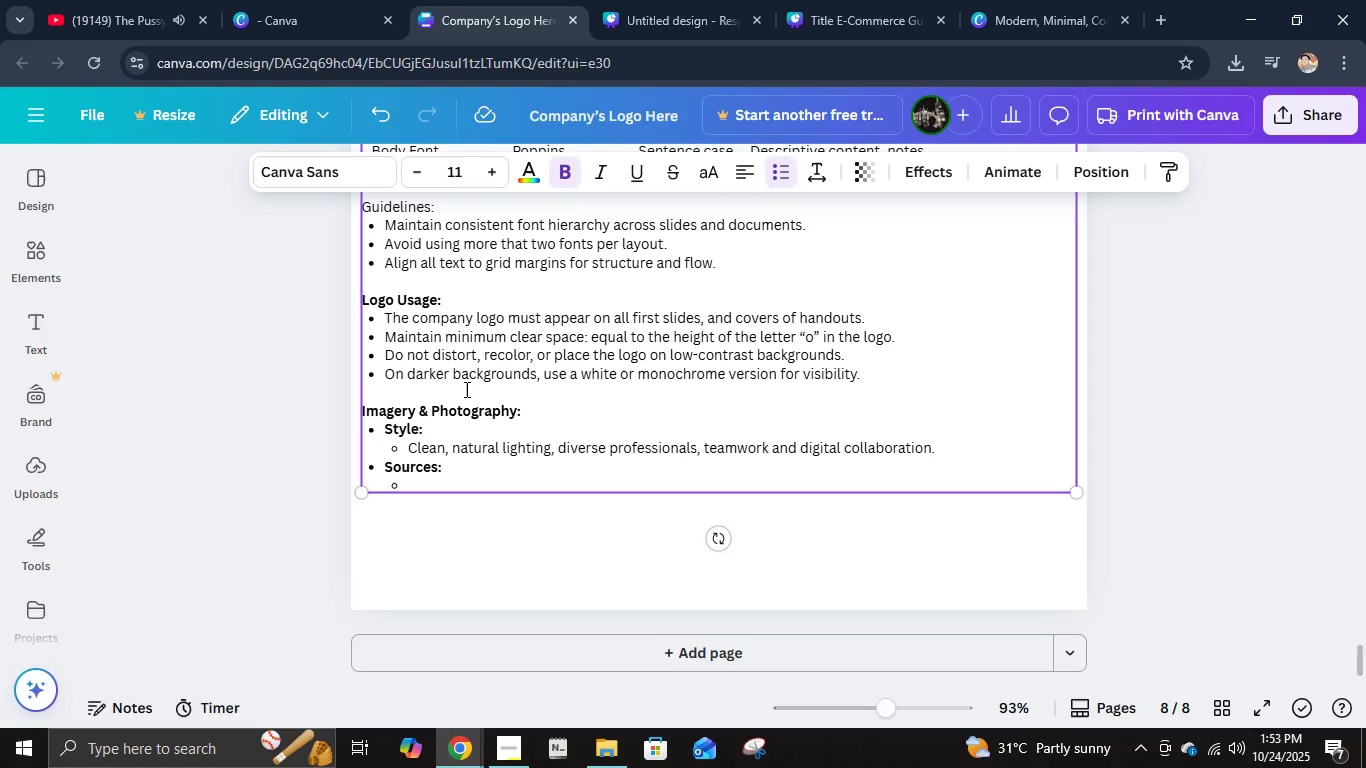 
key(Control+B)
 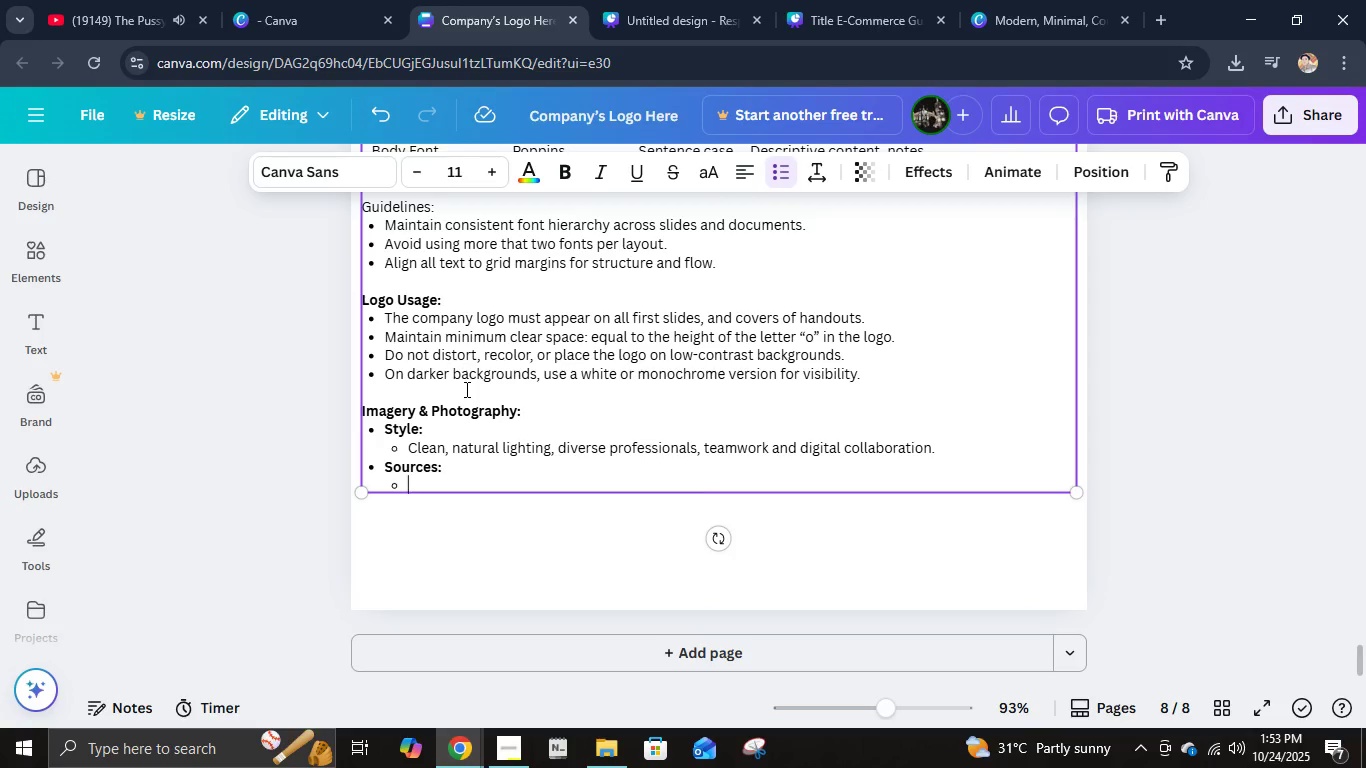 
type(Canva Photos)
 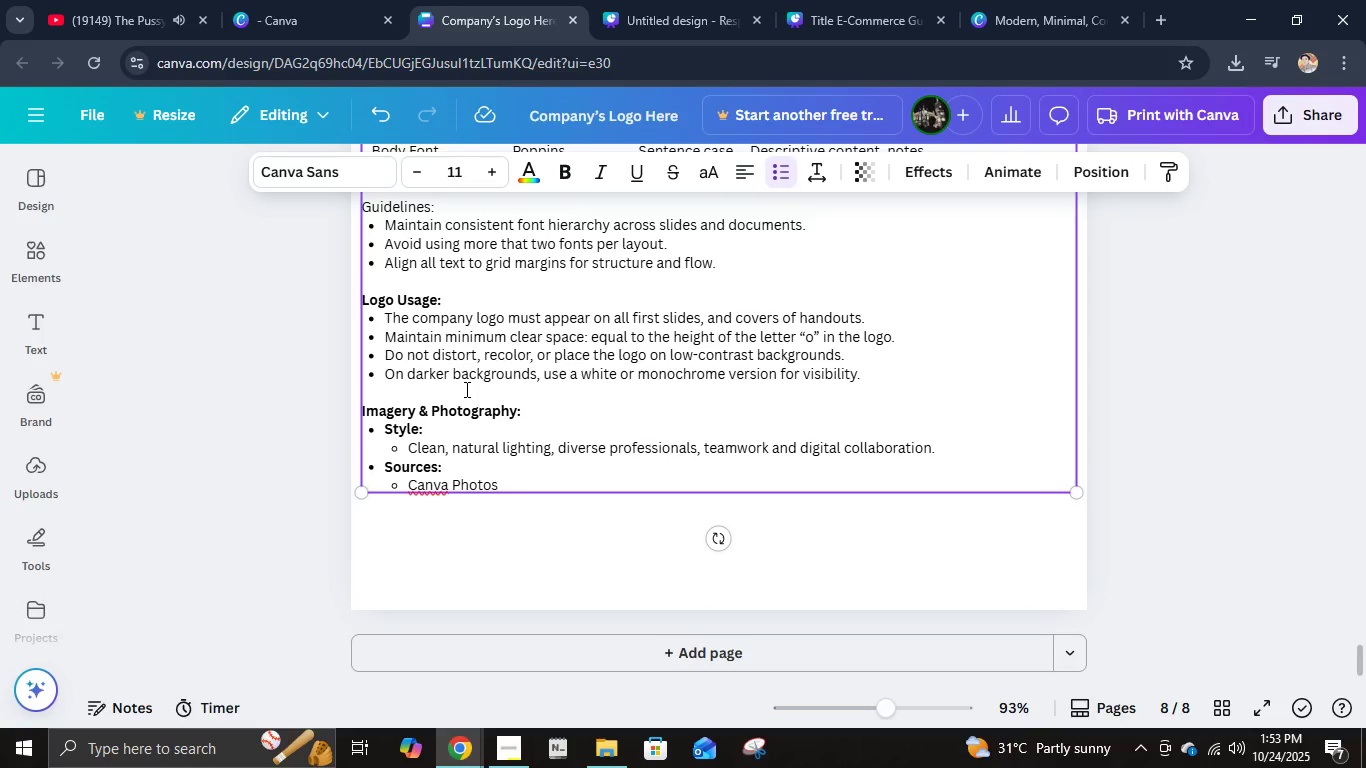 
wait(5.71)
 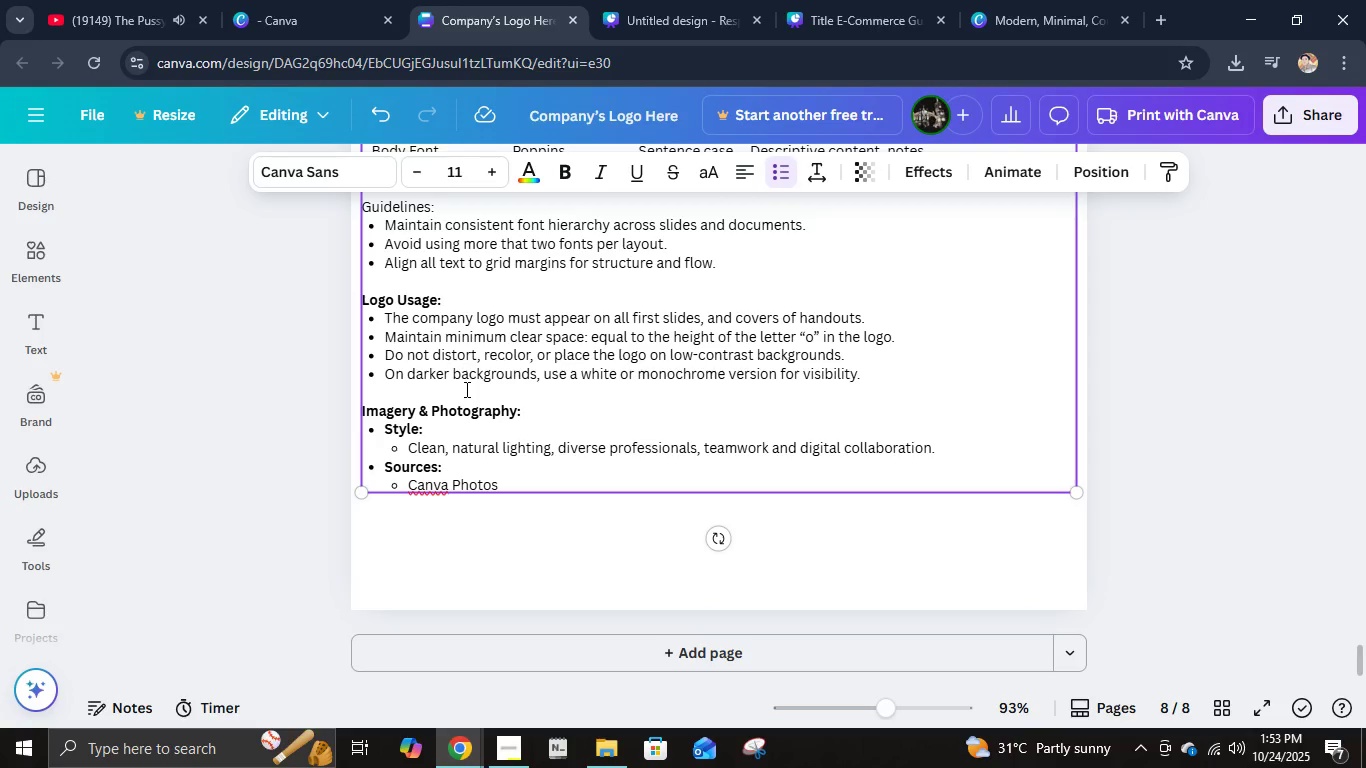 
key(Enter)
 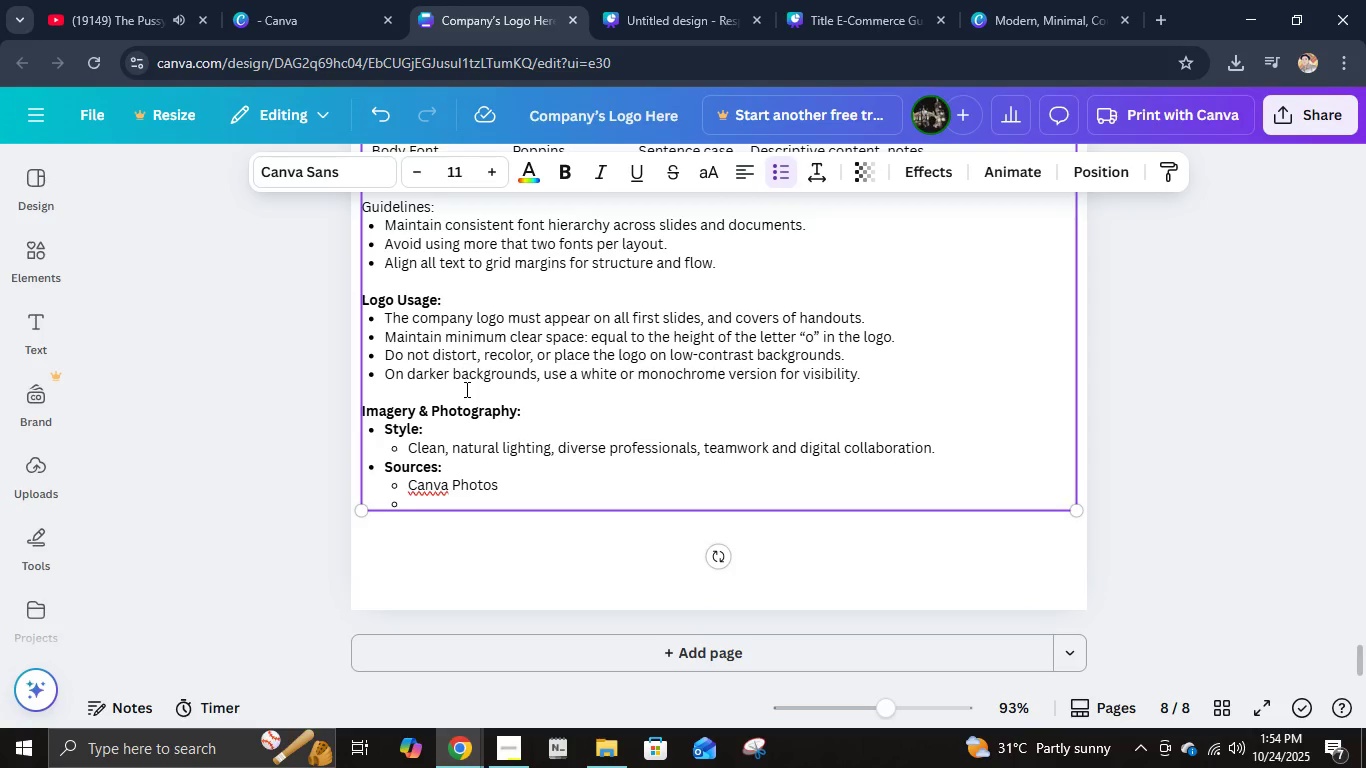 
type(Usplash/p)
key(Backspace)
key(Backspace)
type( / Pexels / Pixabay - royalty fri)
key(Backspace)
type(ee)
 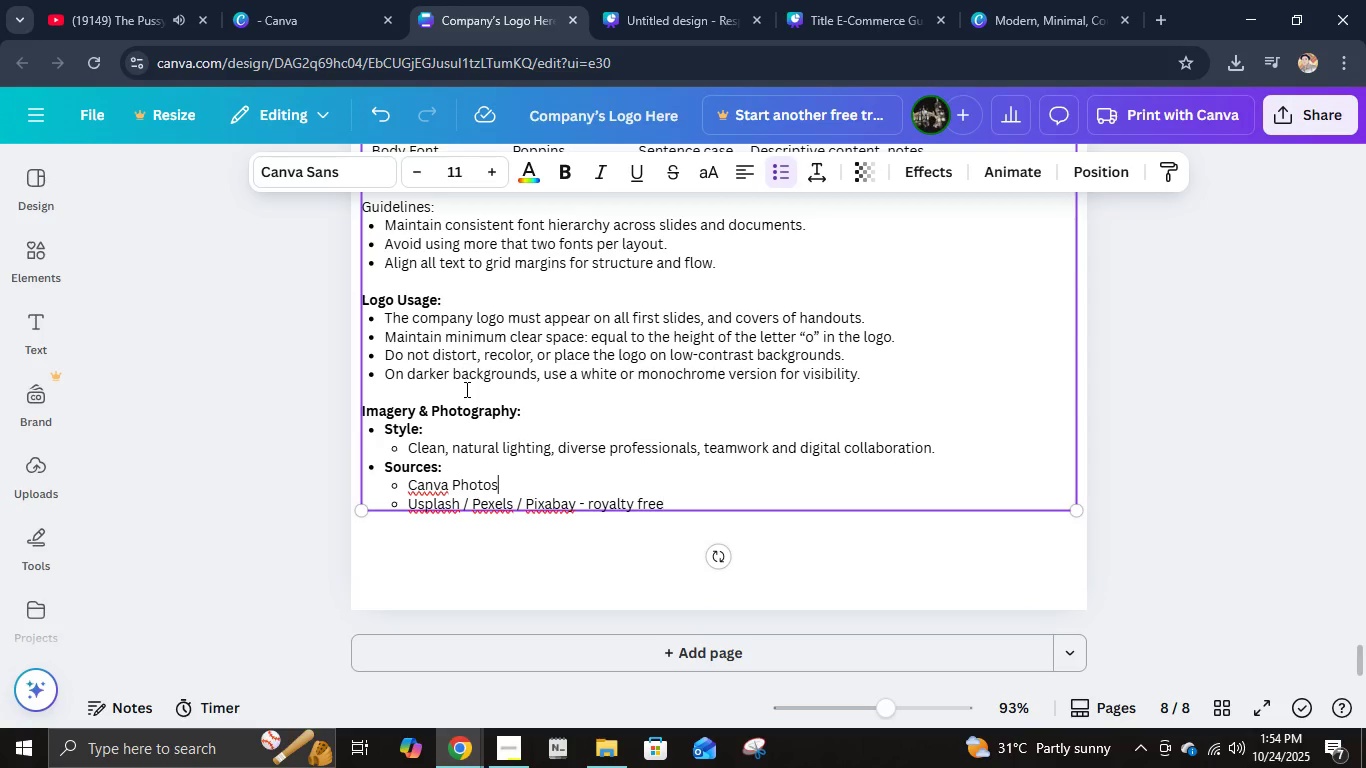 
key(ArrowUp)
 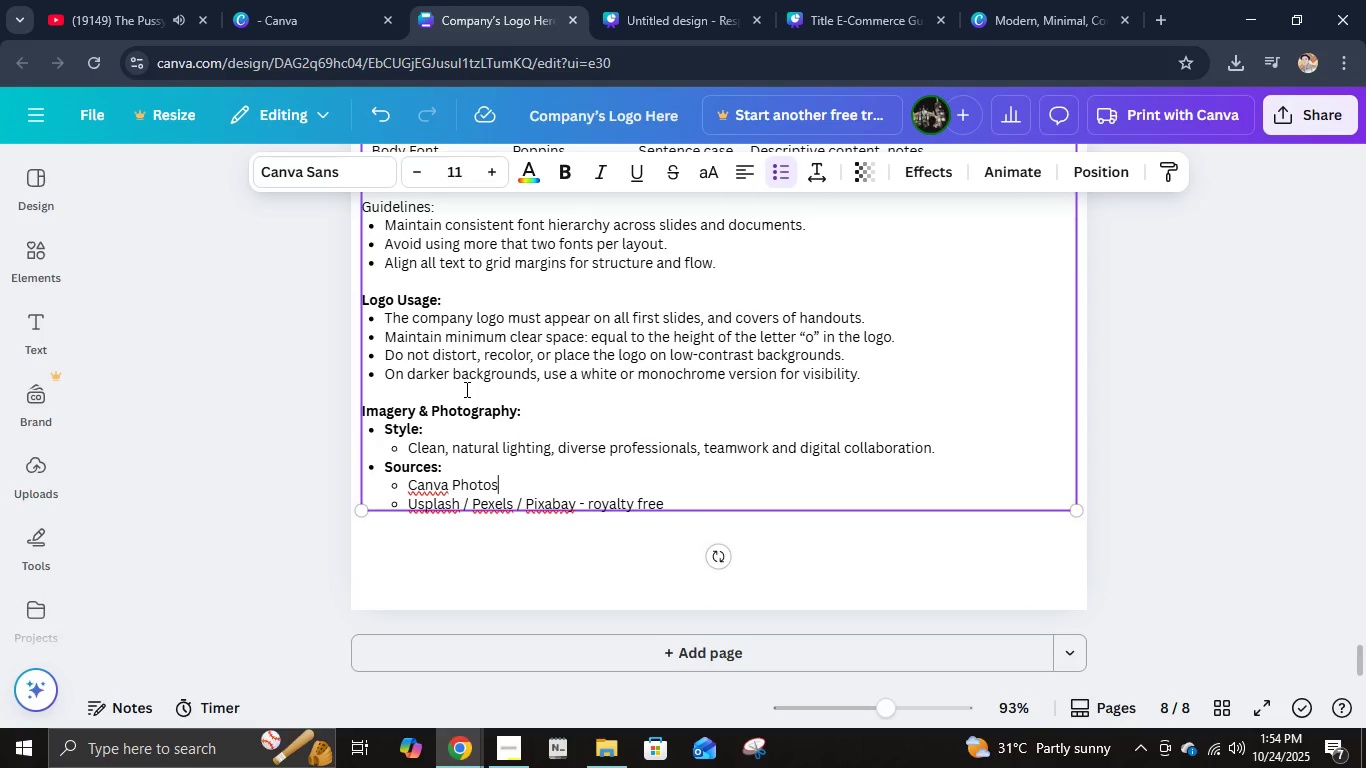 
key(ArrowDown)
 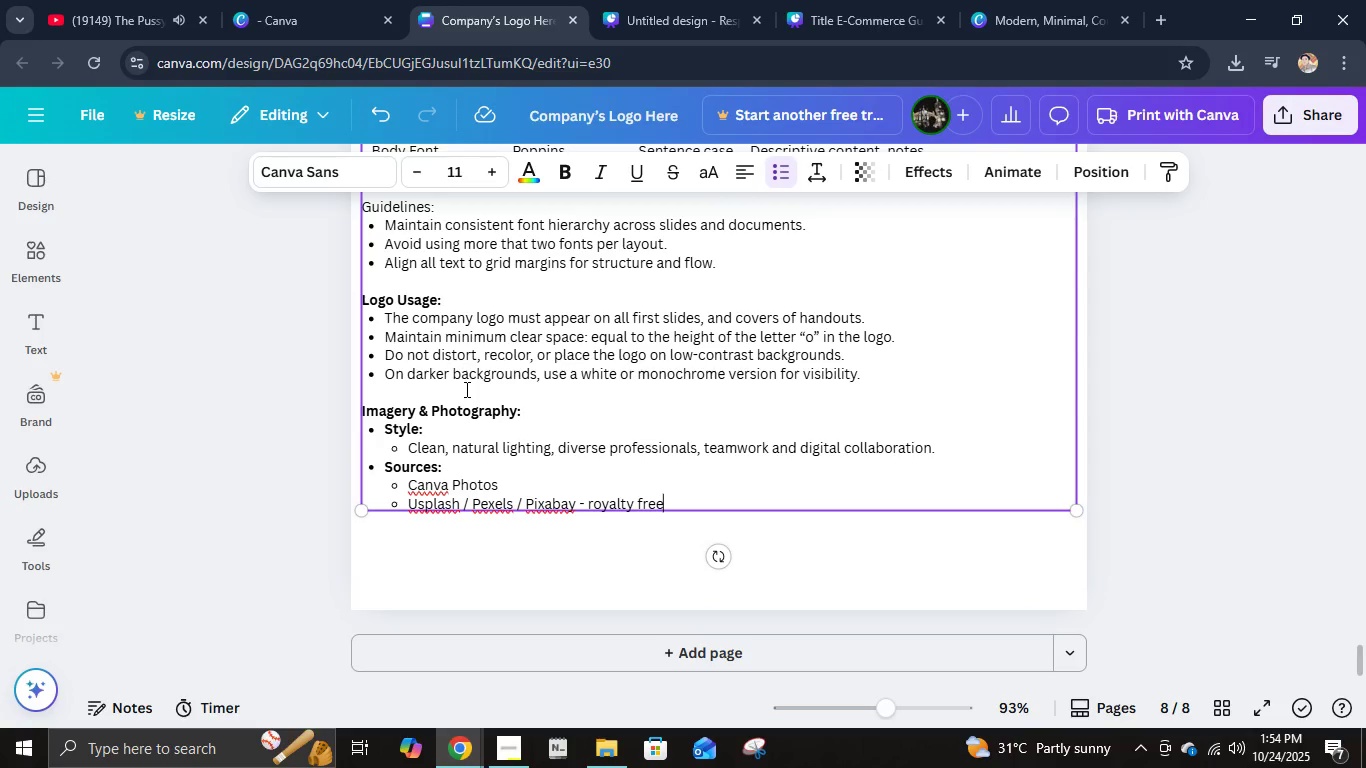 
key(ArrowDown)
 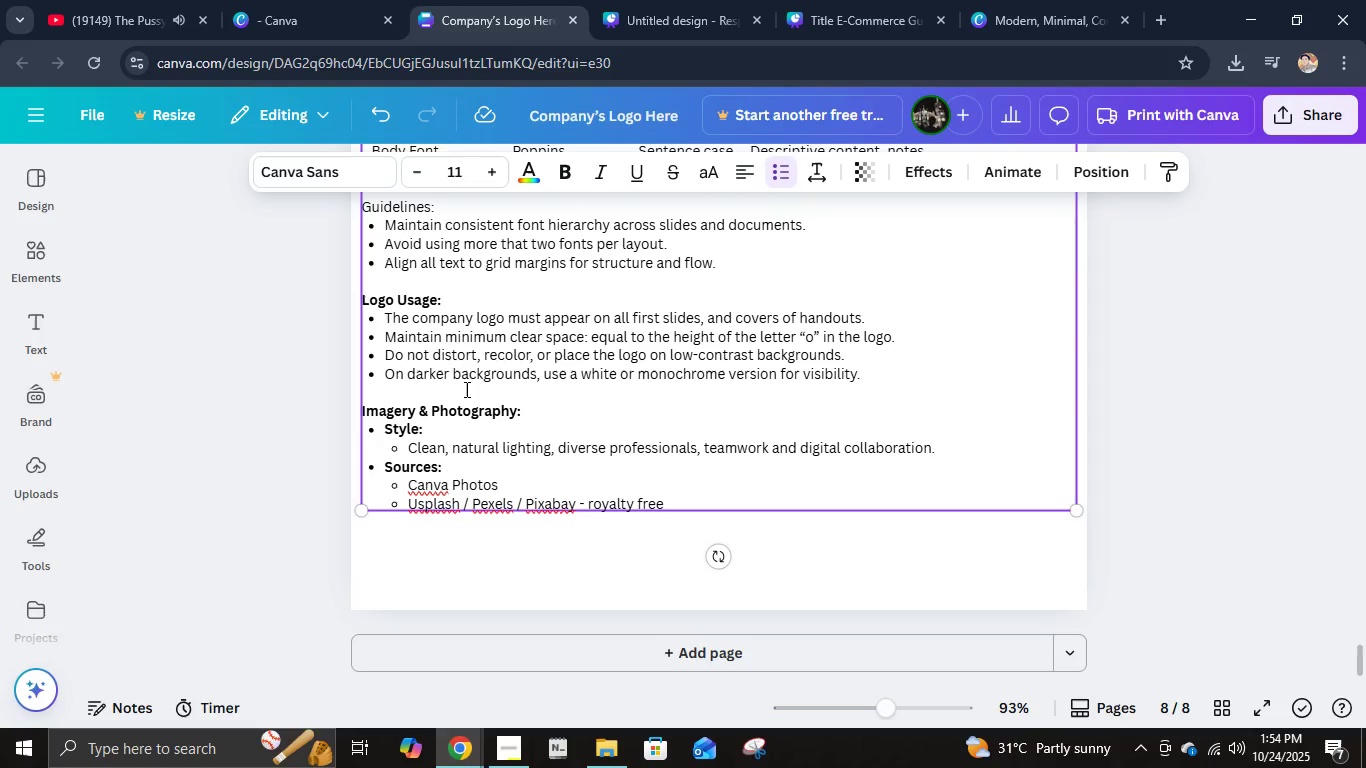 
key(Enter)
 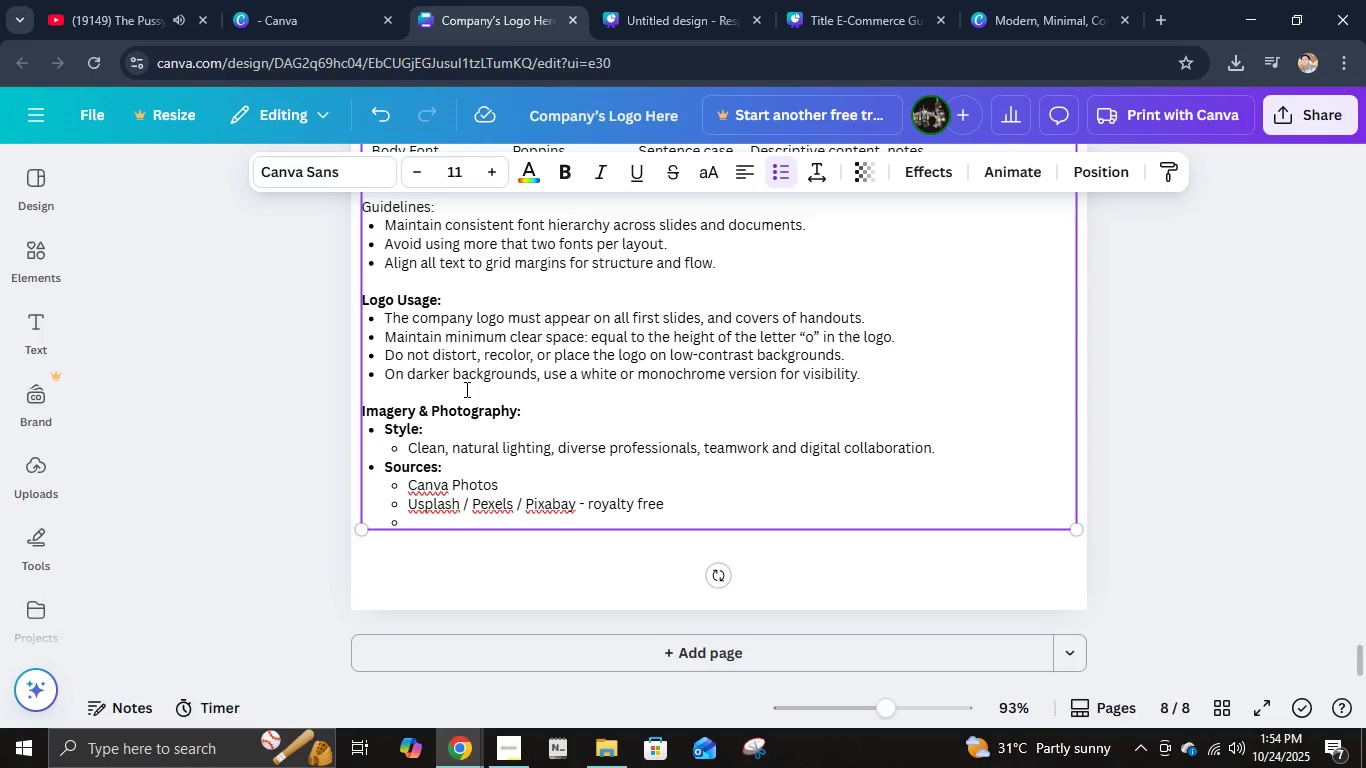 
key(Enter)
 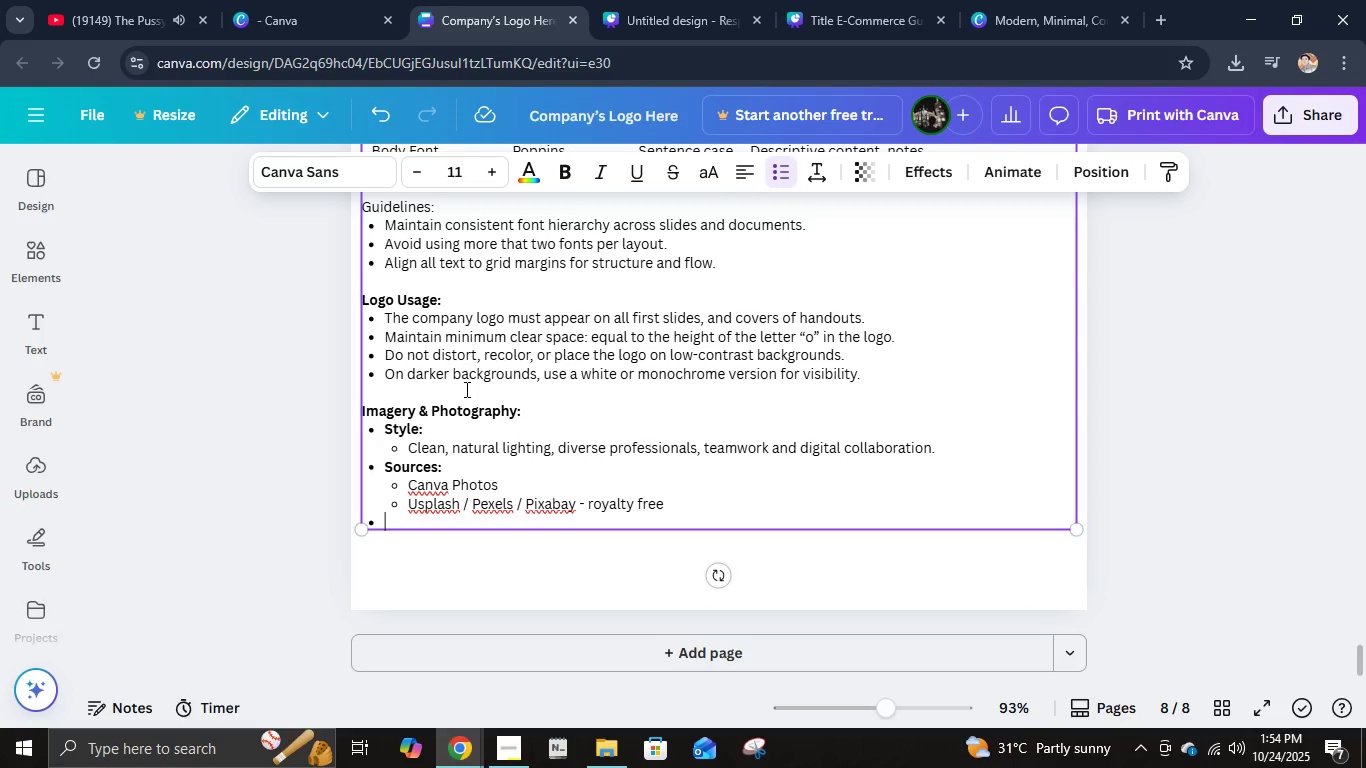 
type(Do)
key(Backspace)
key(Backspace)
 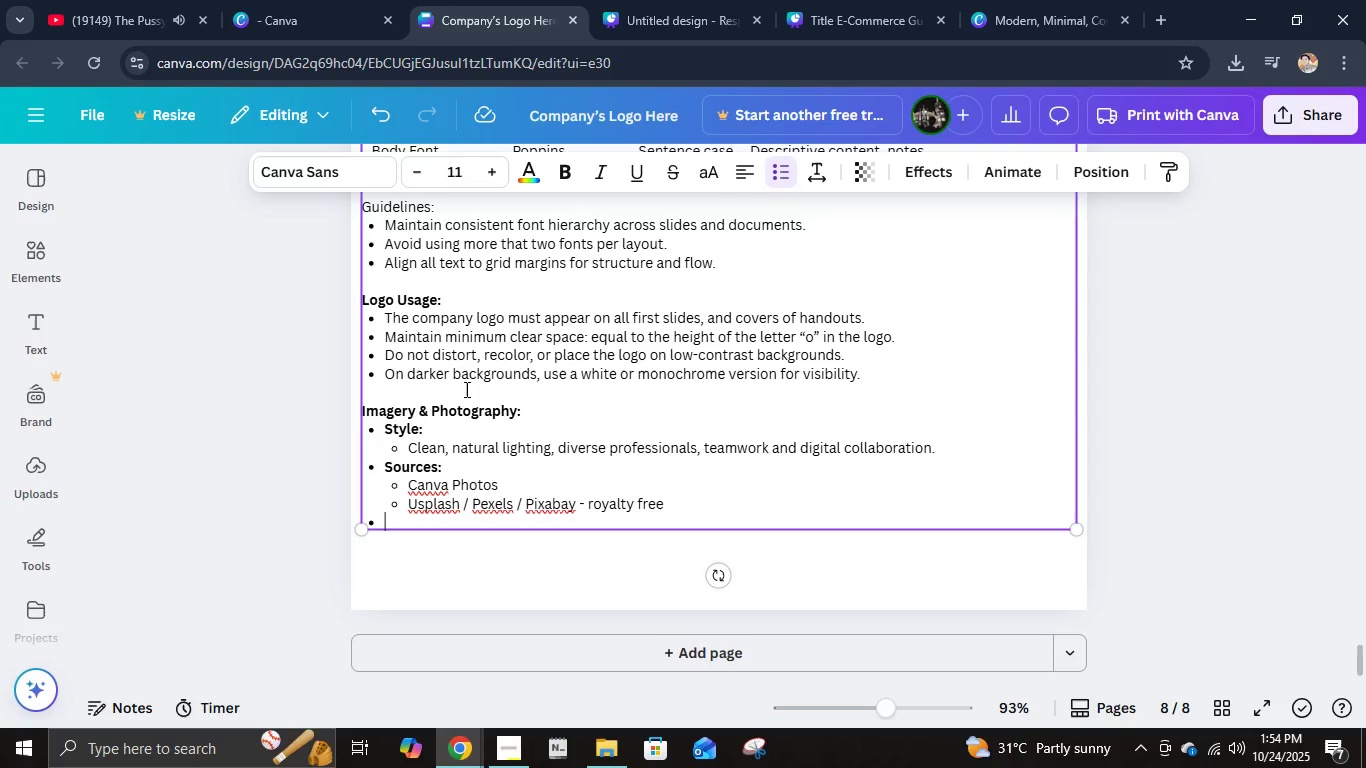 
key(Control+B)
 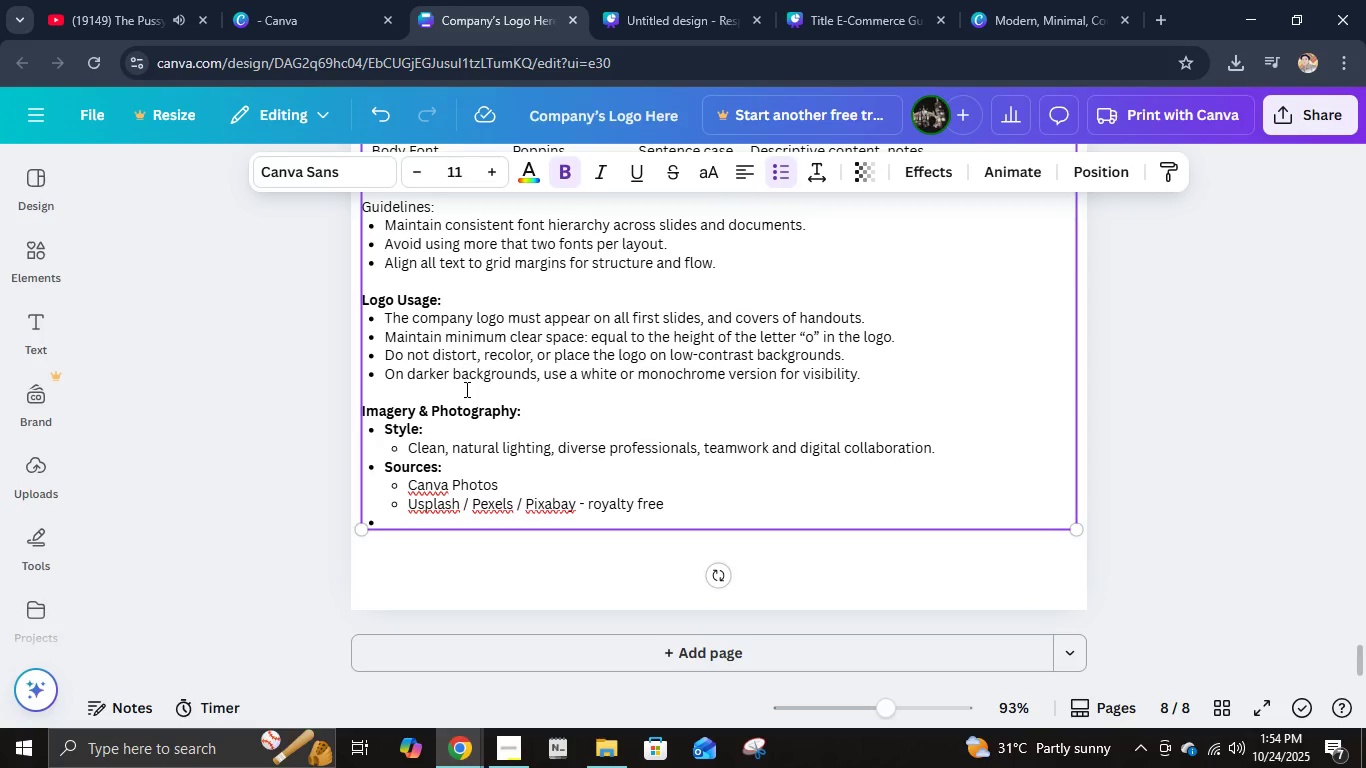 
type(DO')
key(Backspace)
key(Backspace)
type(o's )
key(Backspace)
type(:)
 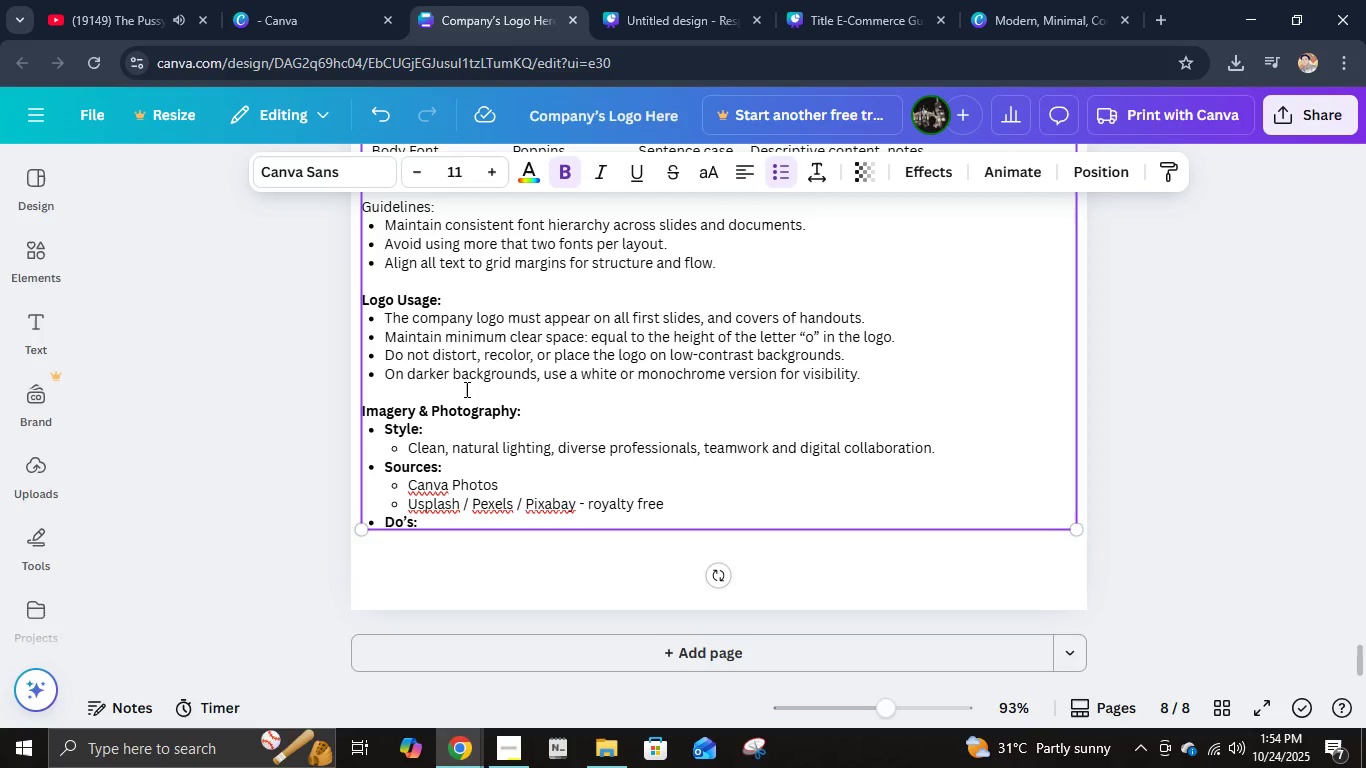 
key(Enter)
 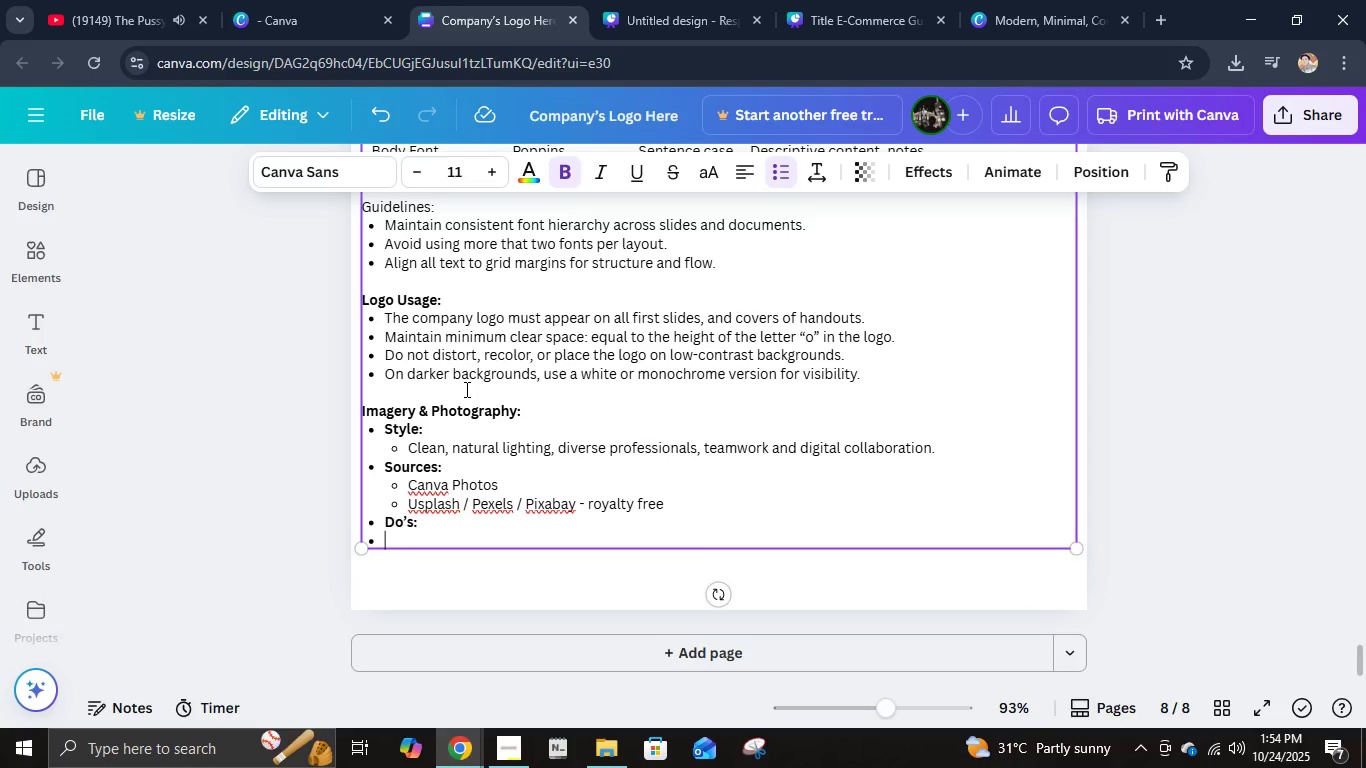 
key(Tab)
 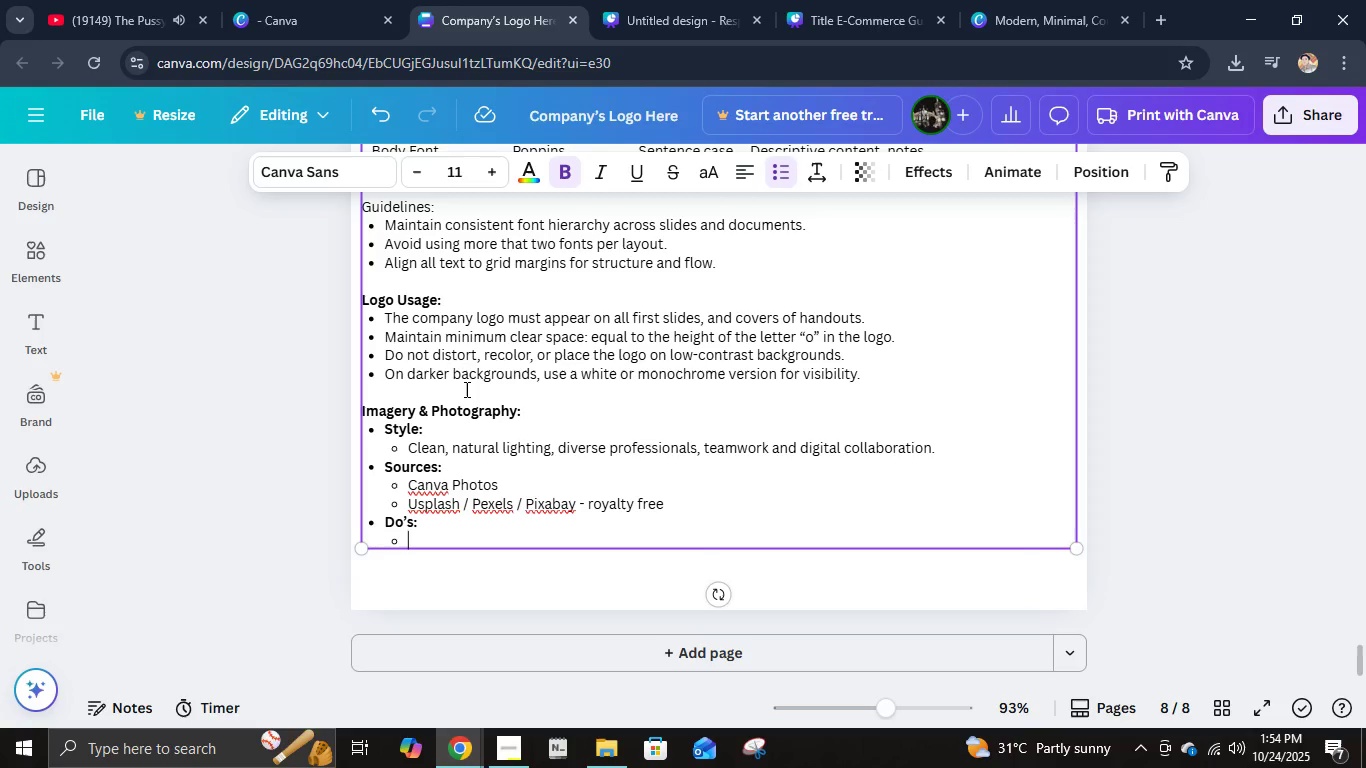 
key(Shift+U)
 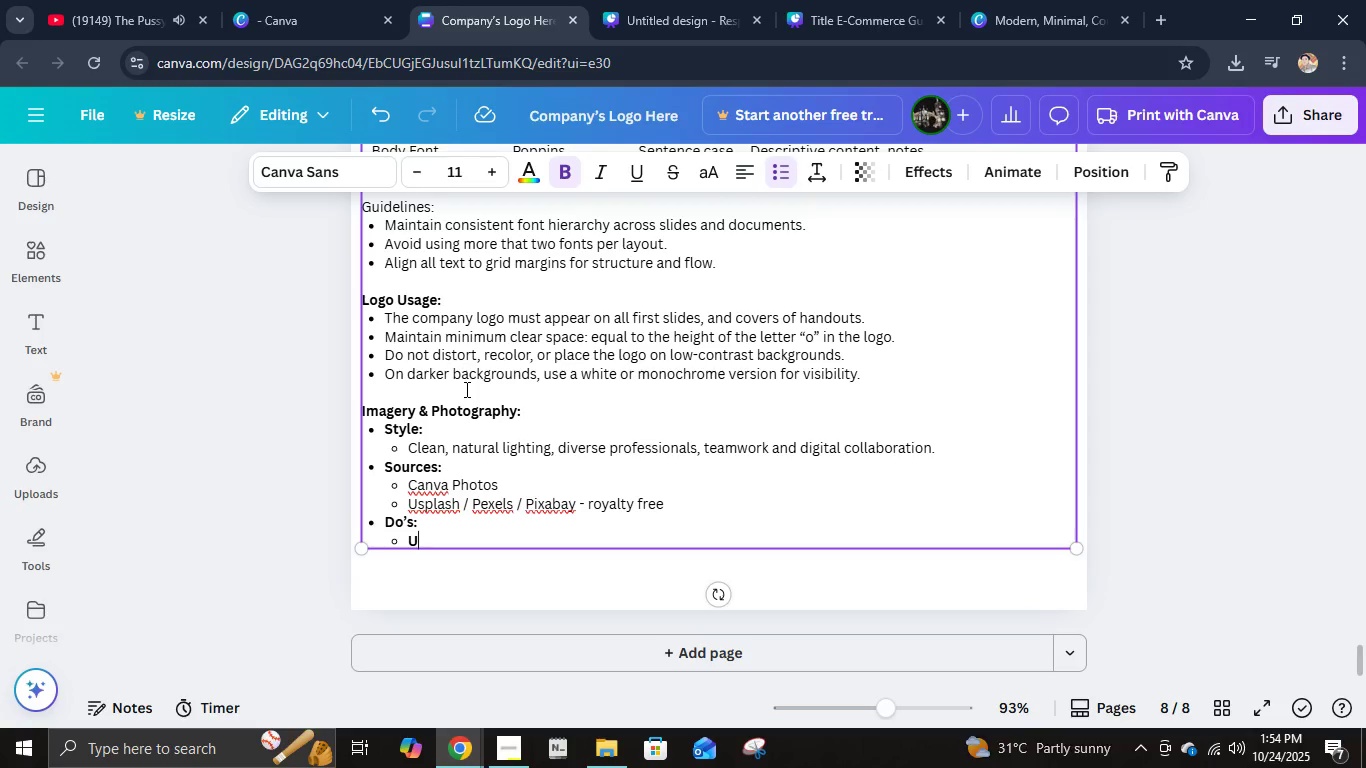 
key(Backspace)
 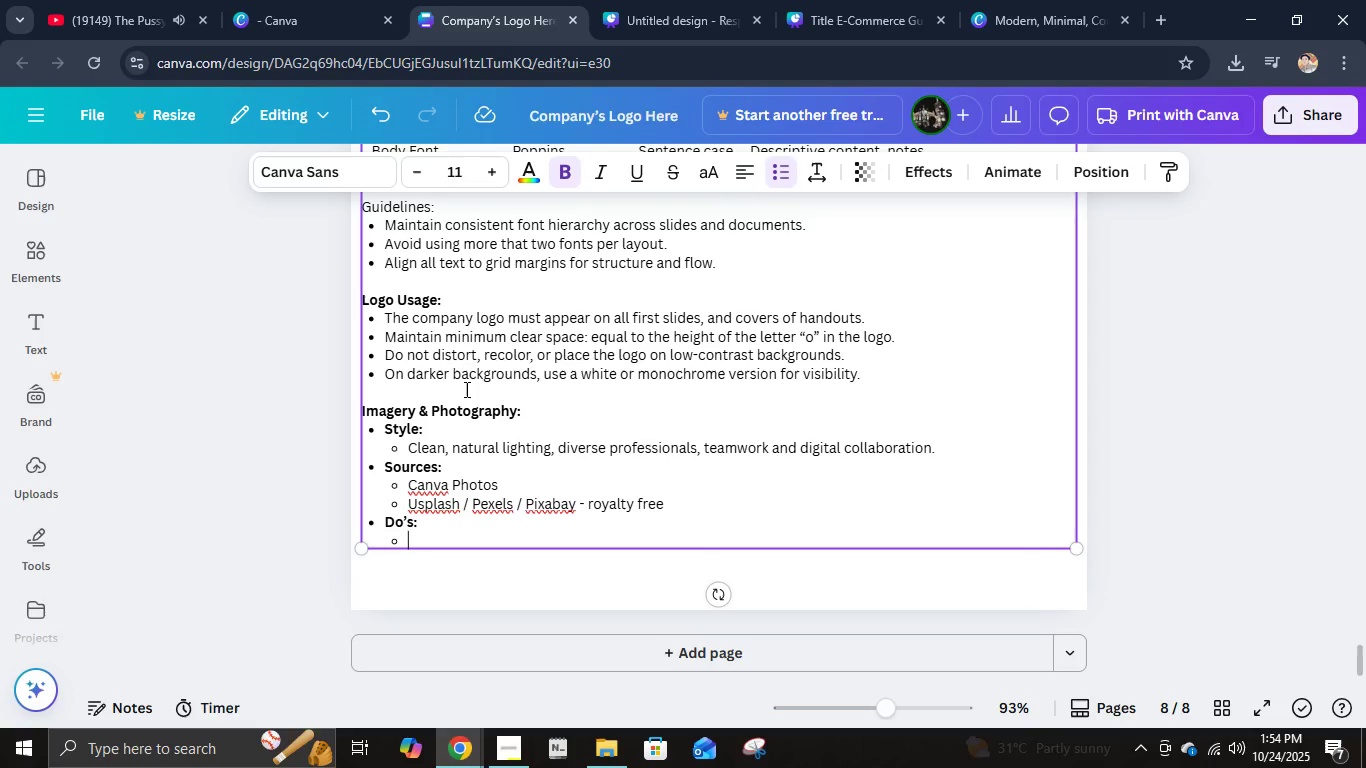 
key(Control+V)
 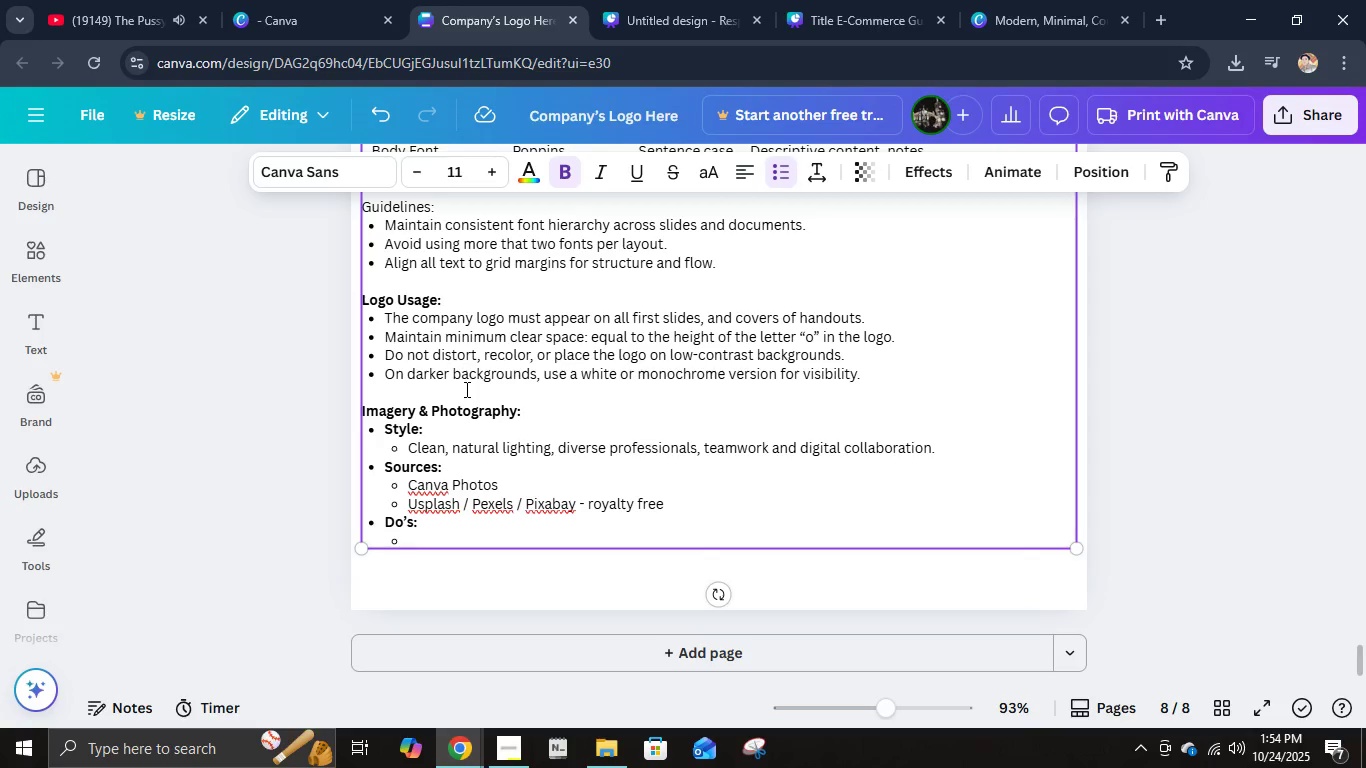 
key(Control+B)
 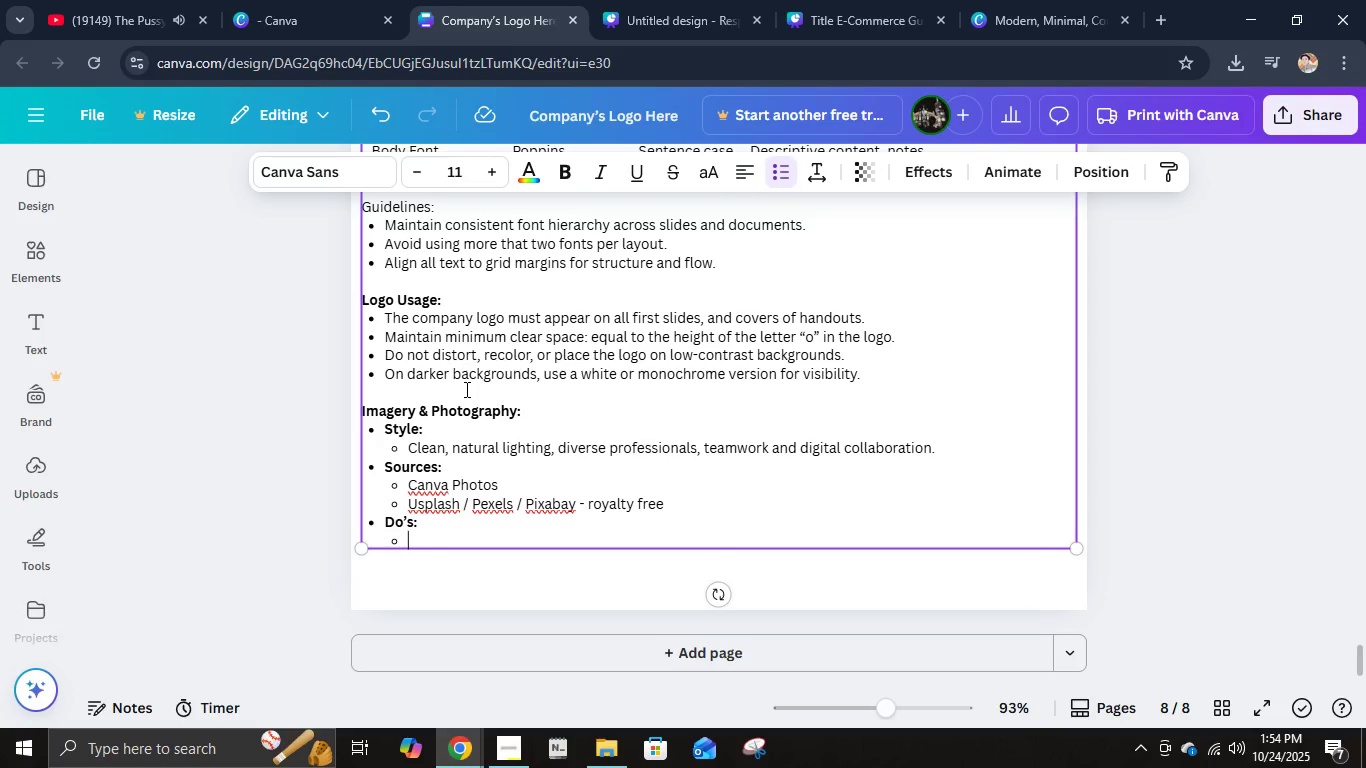 
type(Use images that show collaboration, technology, and inclusivity.)
 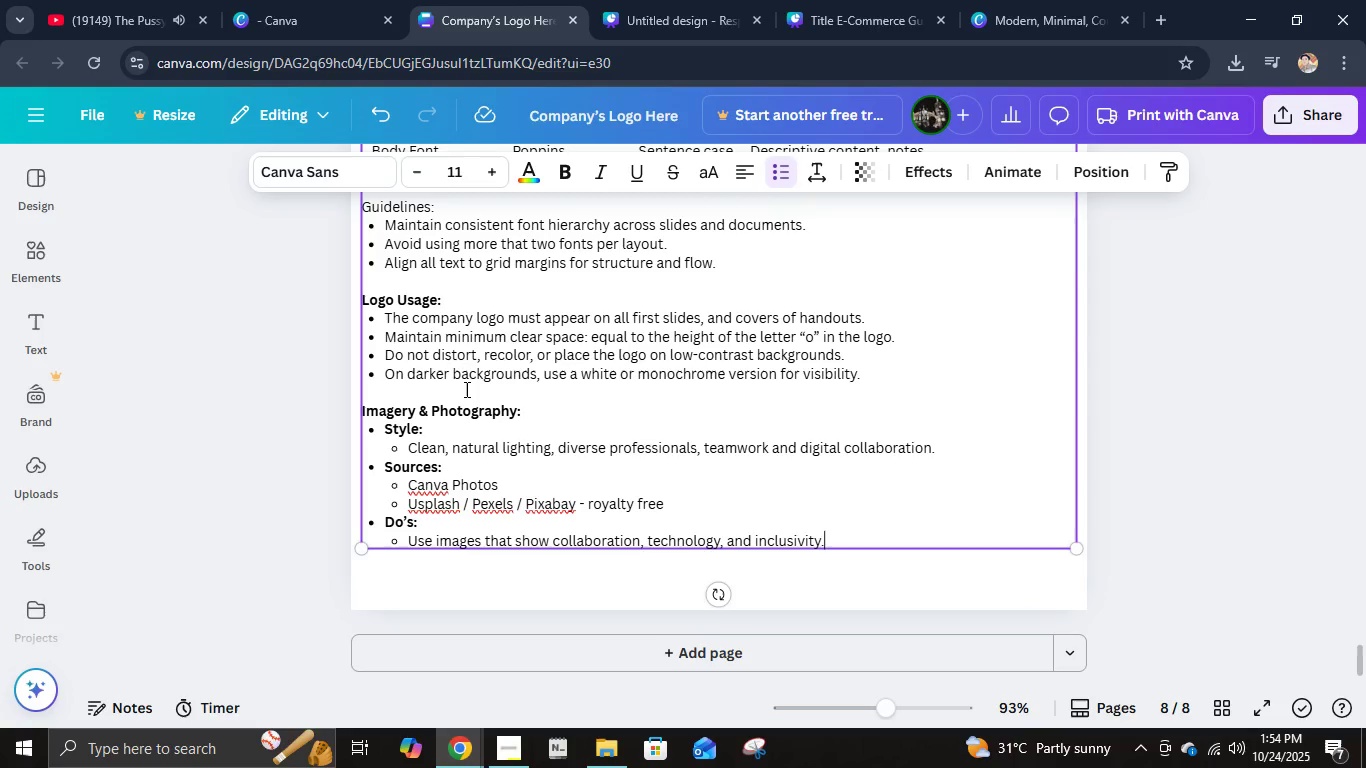 
key(Enter)
 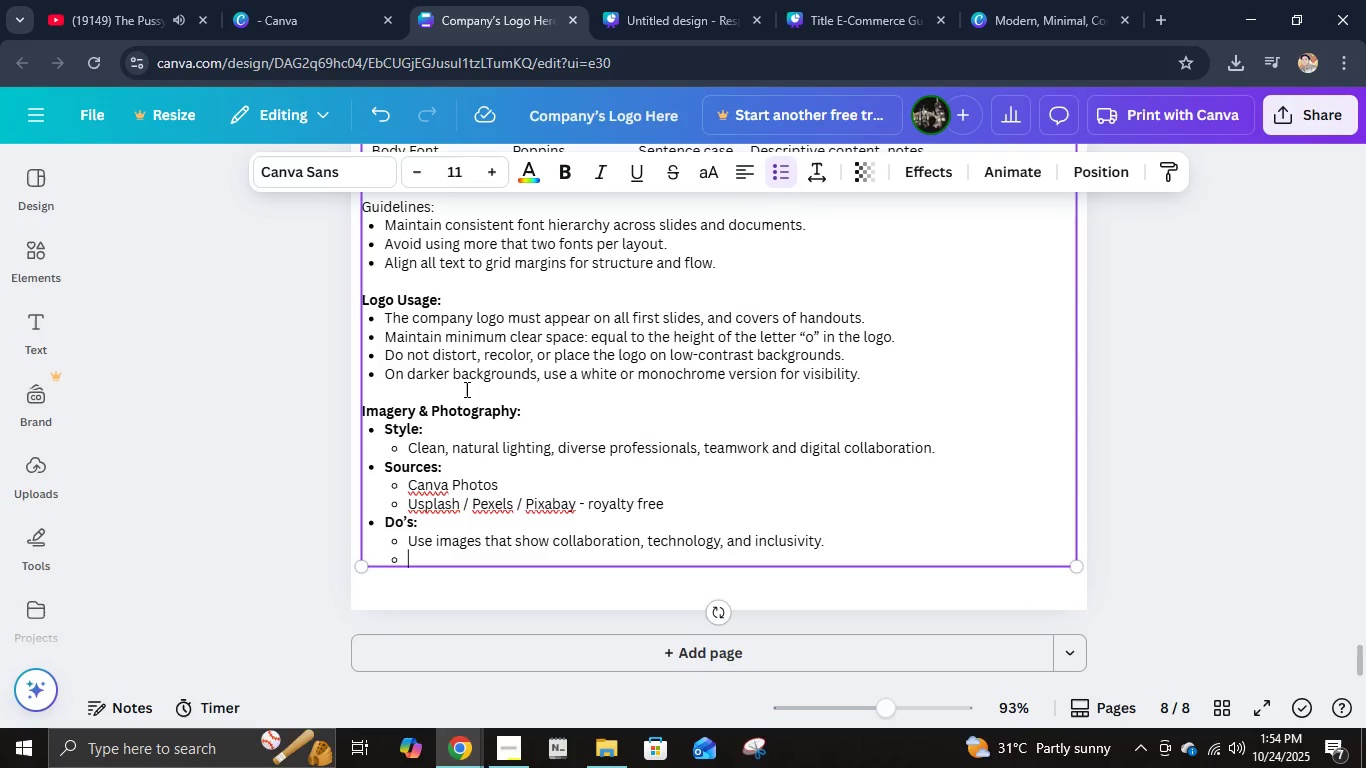 
type(Maintain consistenct brit)
key(Backspace)
type(ghtne)
key(Backspace)
key(Backspace)
type(t bi)
key(Backspace)
type(rg)
key(Backspace)
type(ightness and color tone.)
 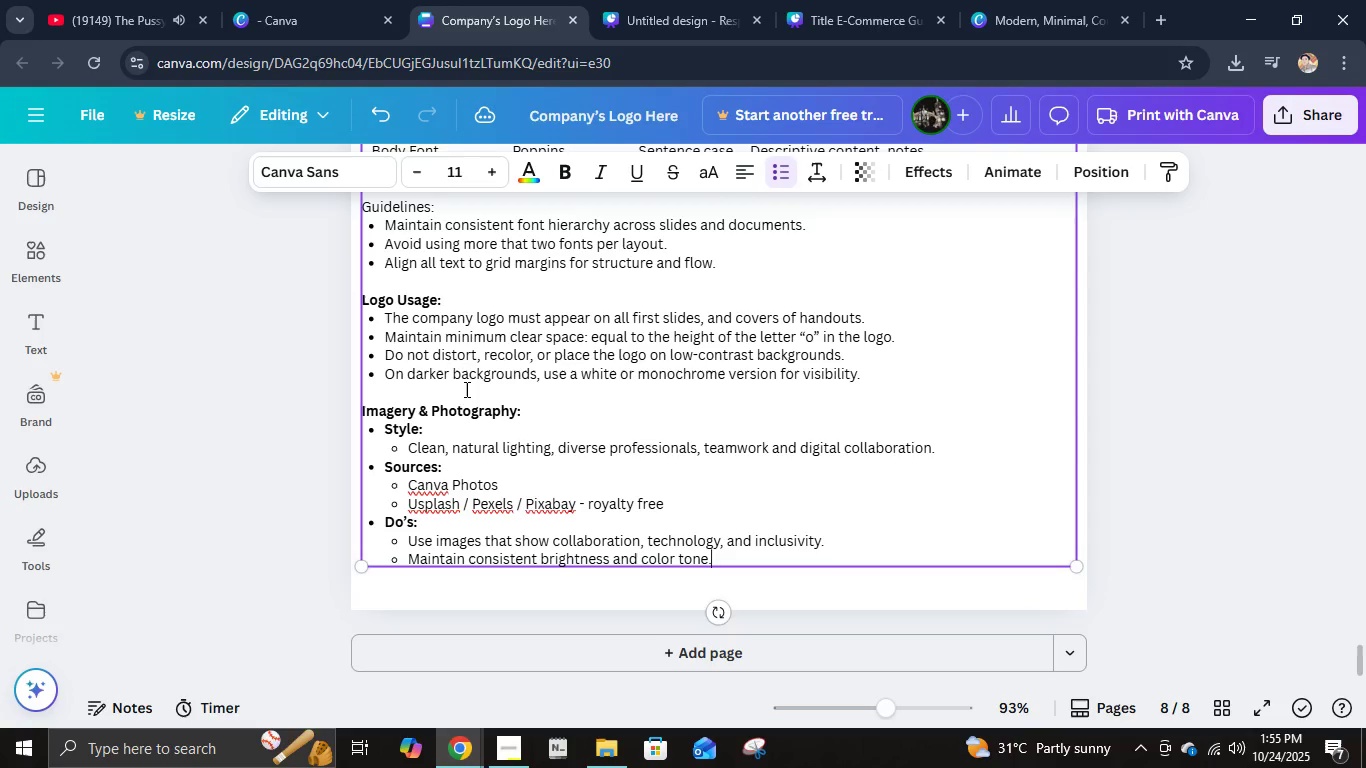 
key(Enter)
 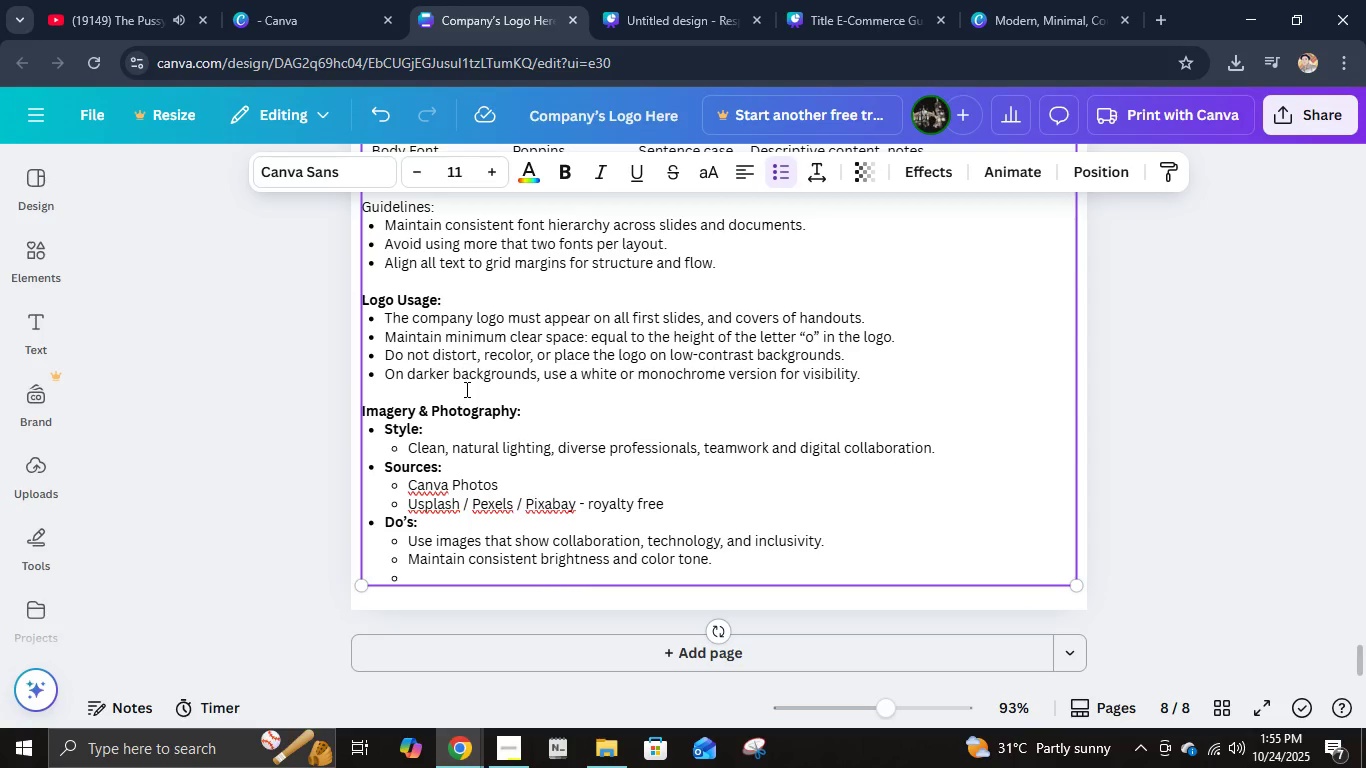 
type(Use full-bleed jer)
key(Backspace)
key(Backspace)
key(Backspace)
type(hero imagges on )
key(Backspace)
type(es on opne)
key(Backspace)
key(Backspace)
type(ening slides or section dividers.)
 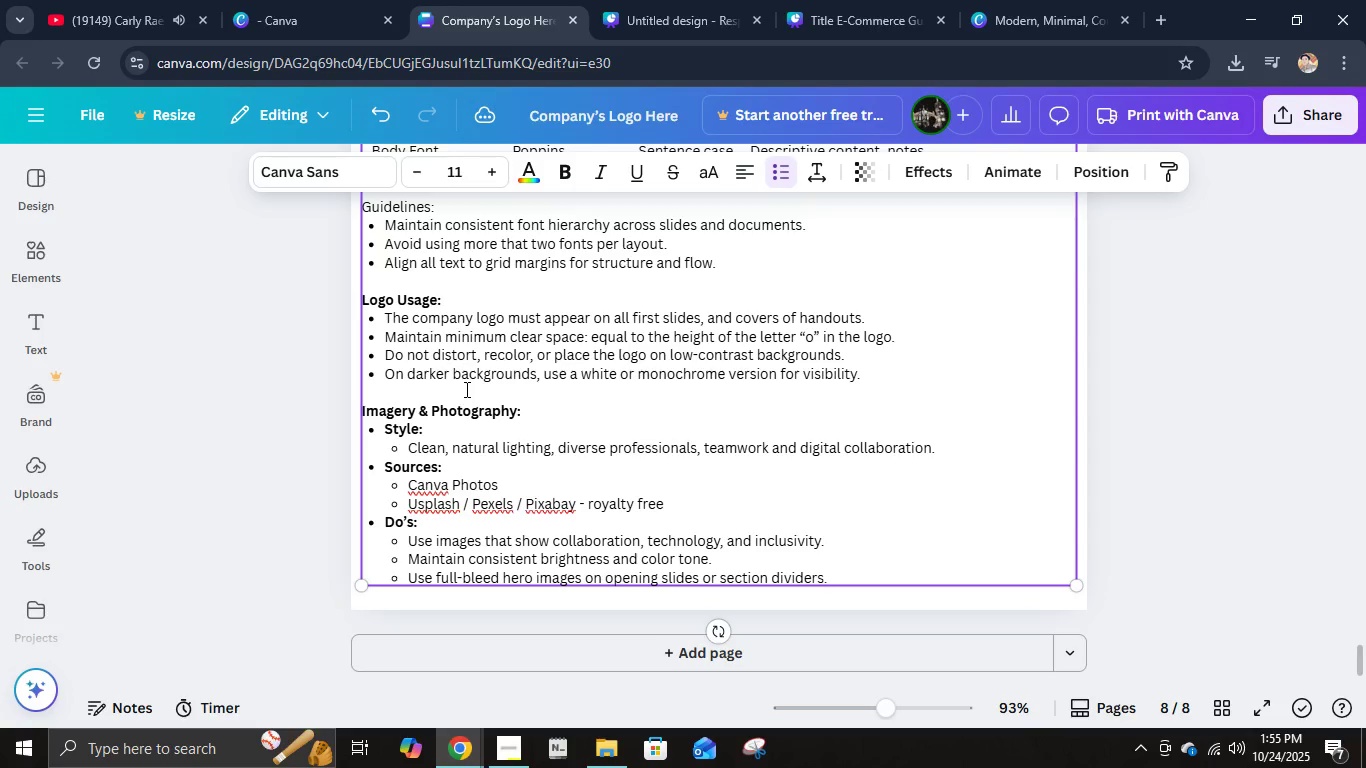 
double_click([1019, 538])
 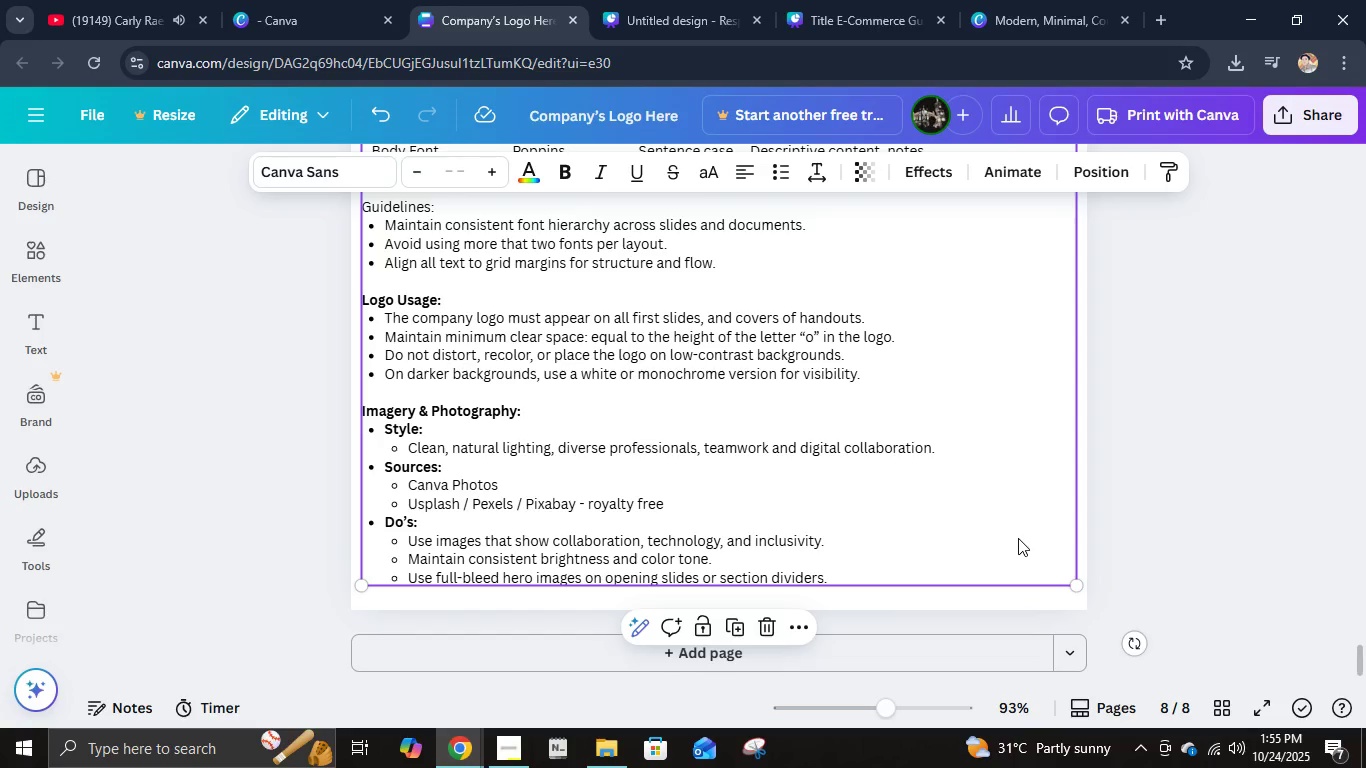 
hold_key(key=ControlLeft, duration=0.94)
 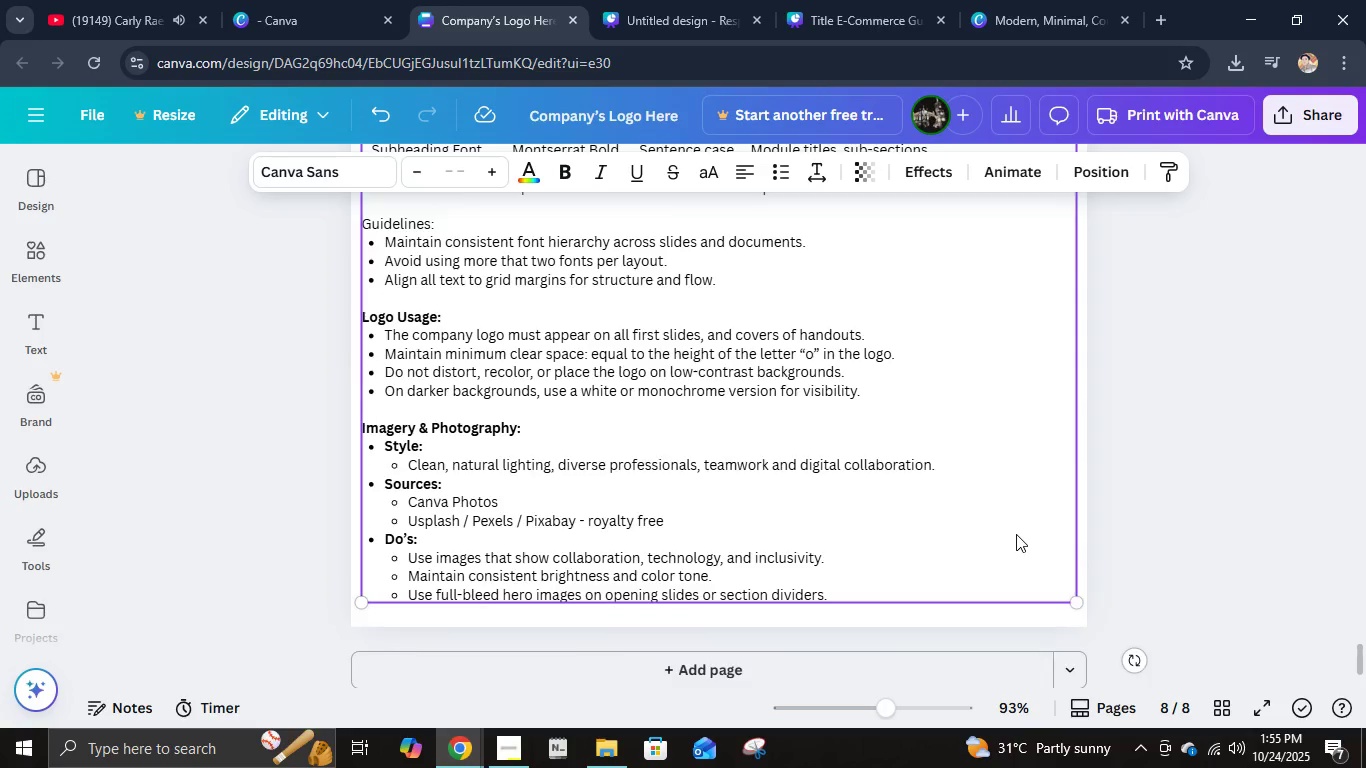 
scroll: coordinate [971, 461], scroll_direction: up, amount: 10.0
 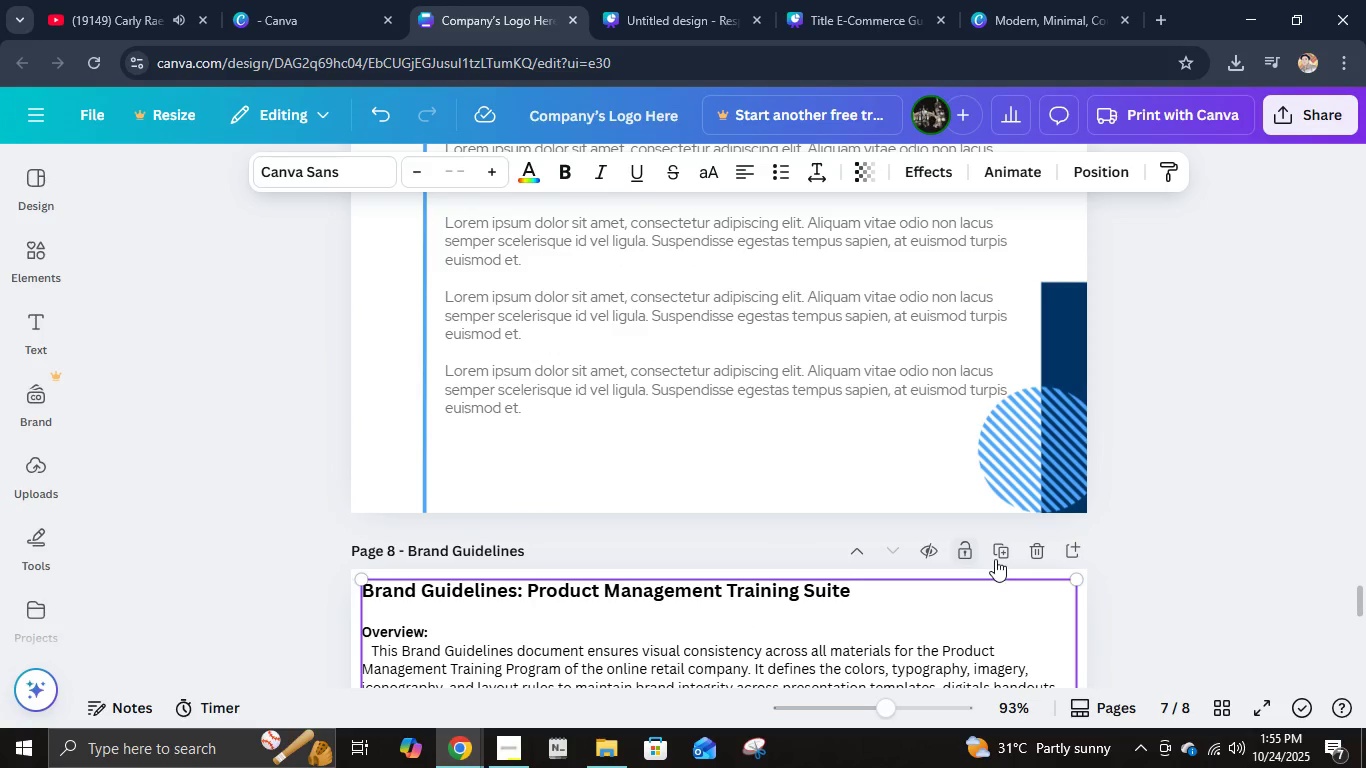 
left_click([998, 559])
 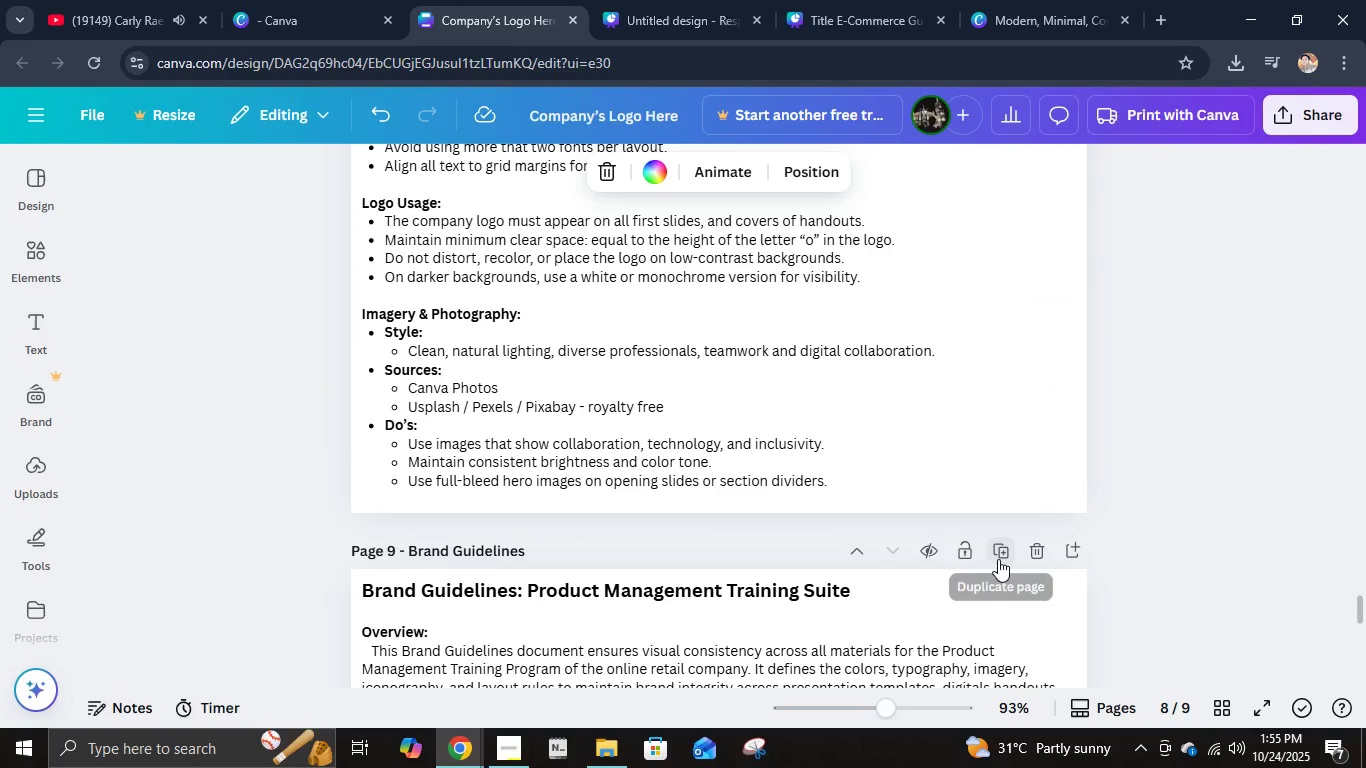 
scroll: coordinate [998, 559], scroll_direction: down, amount: 3.0
 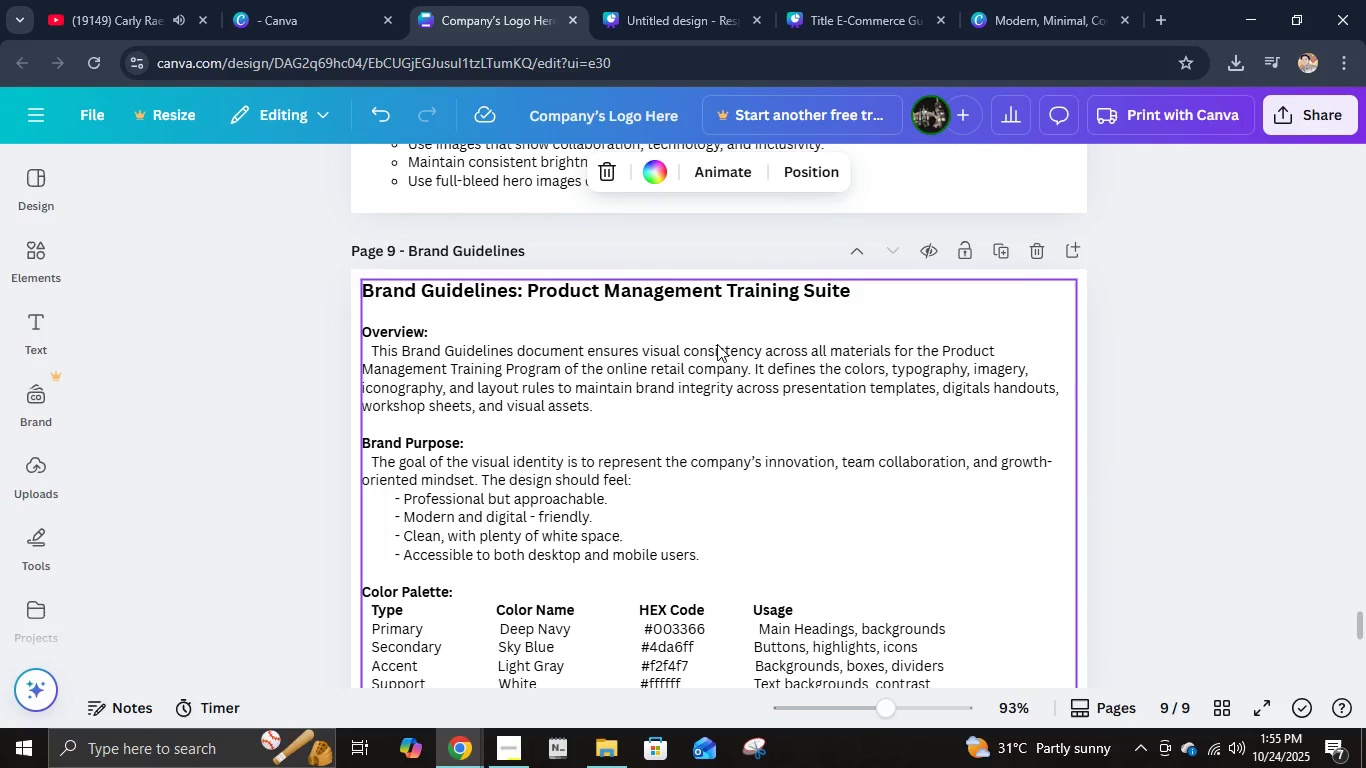 
double_click([679, 328])
 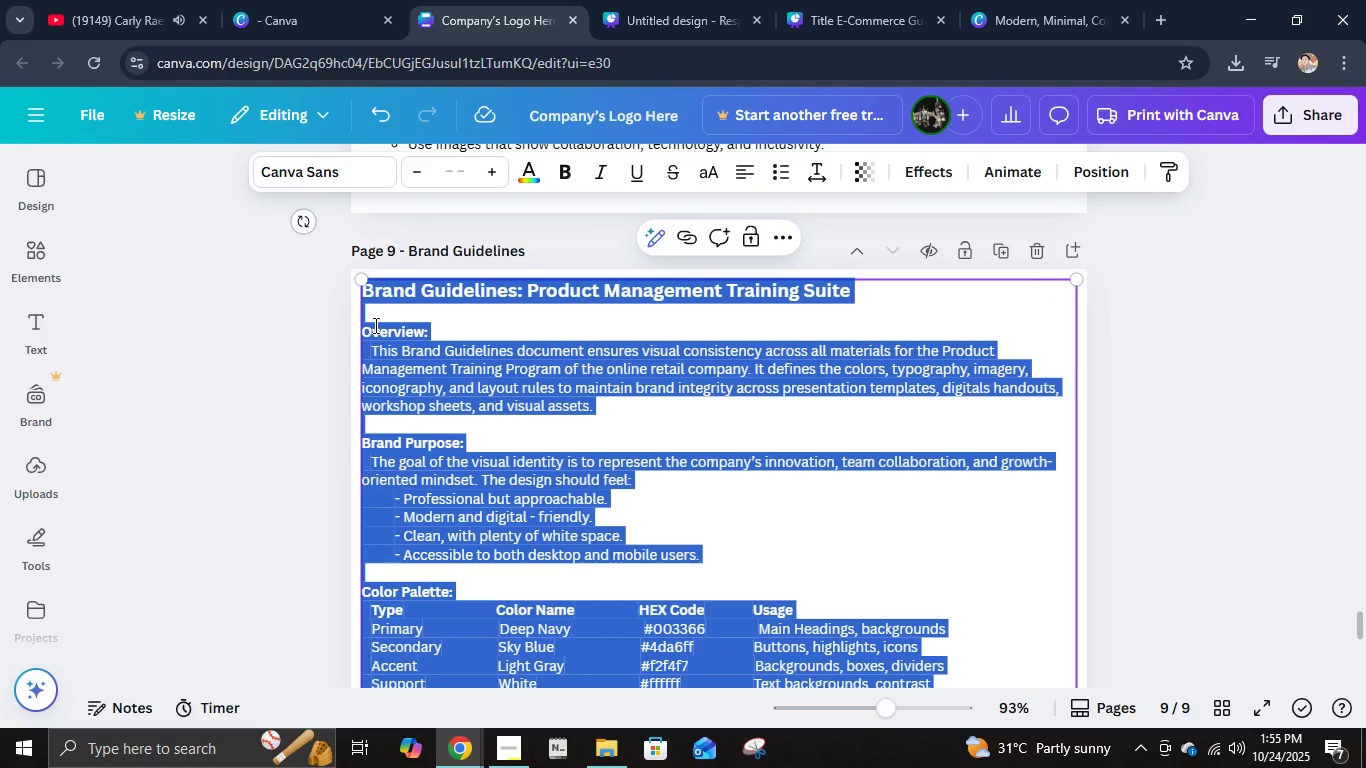 
left_click([374, 325])
 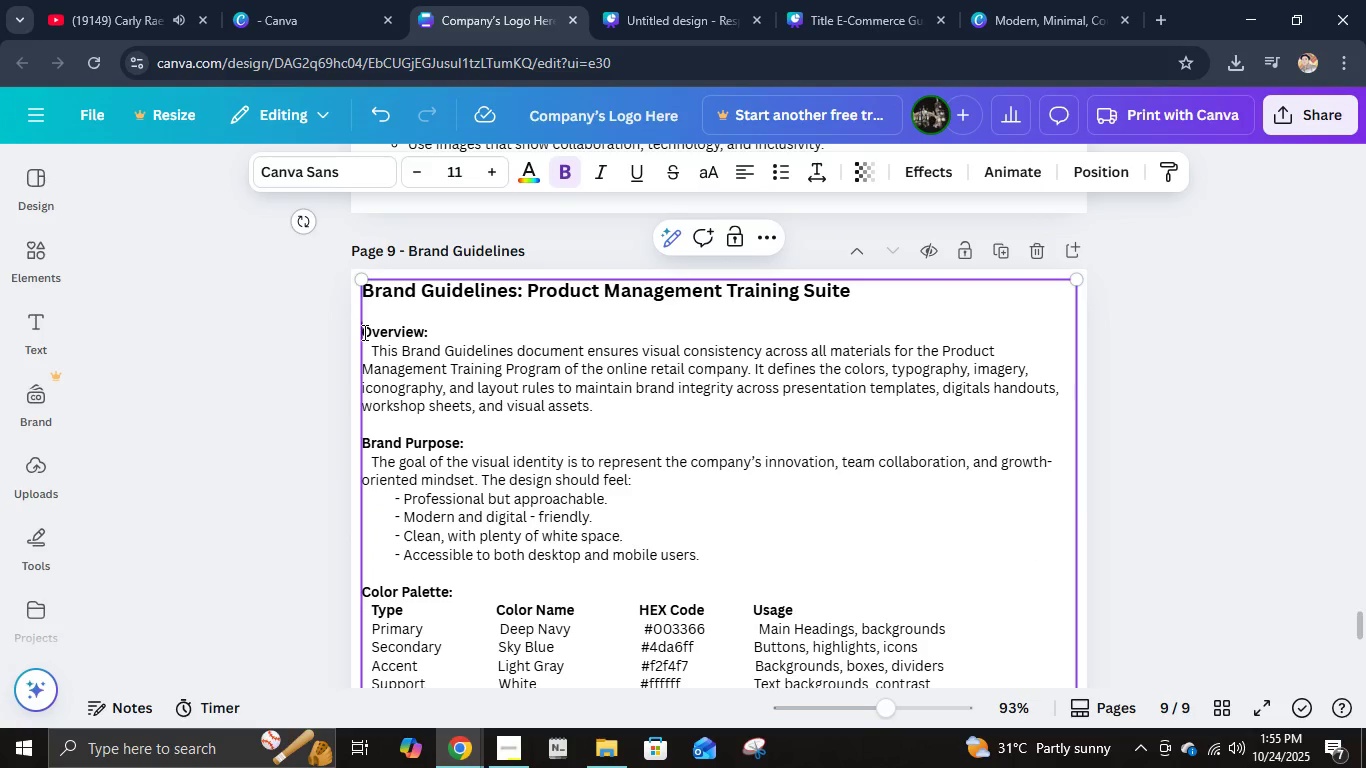 
left_click([363, 332])
 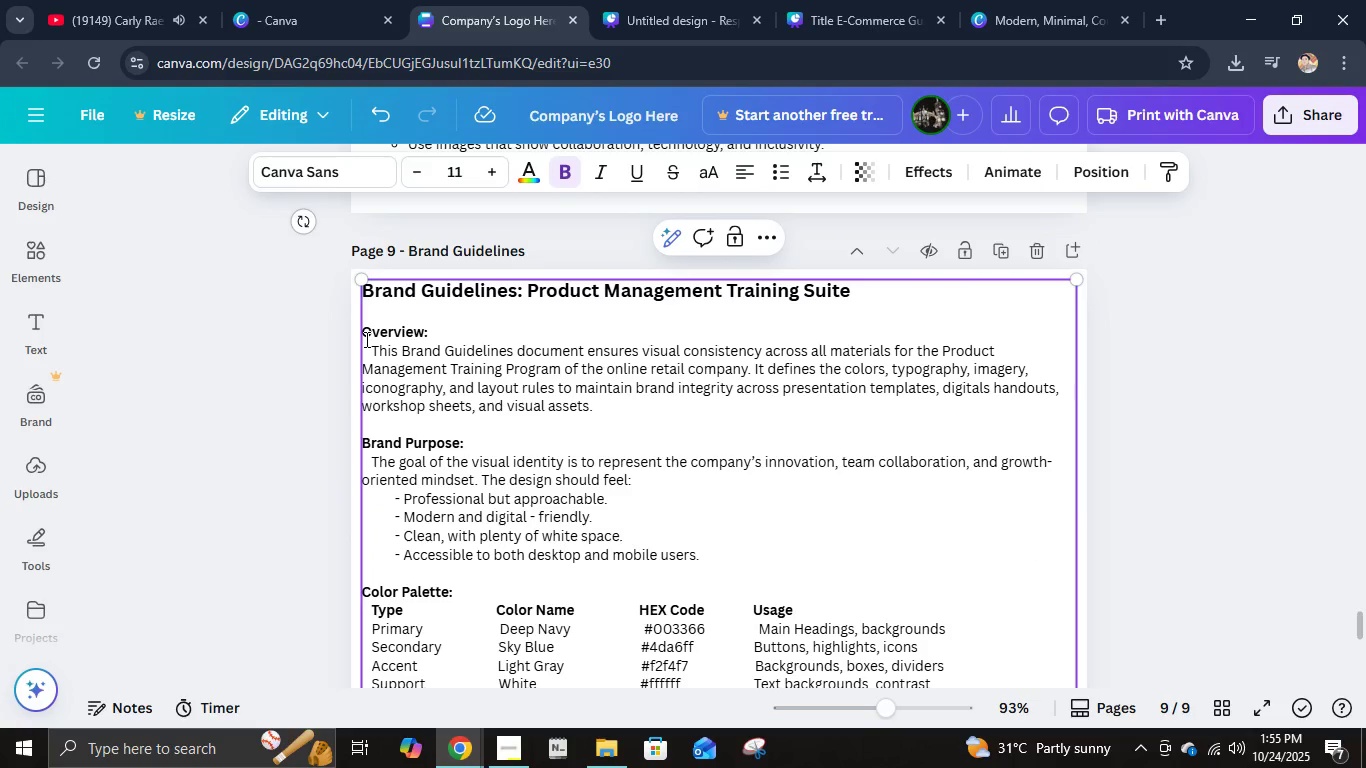 
hold_key(key=Backspace, duration=1.53)
 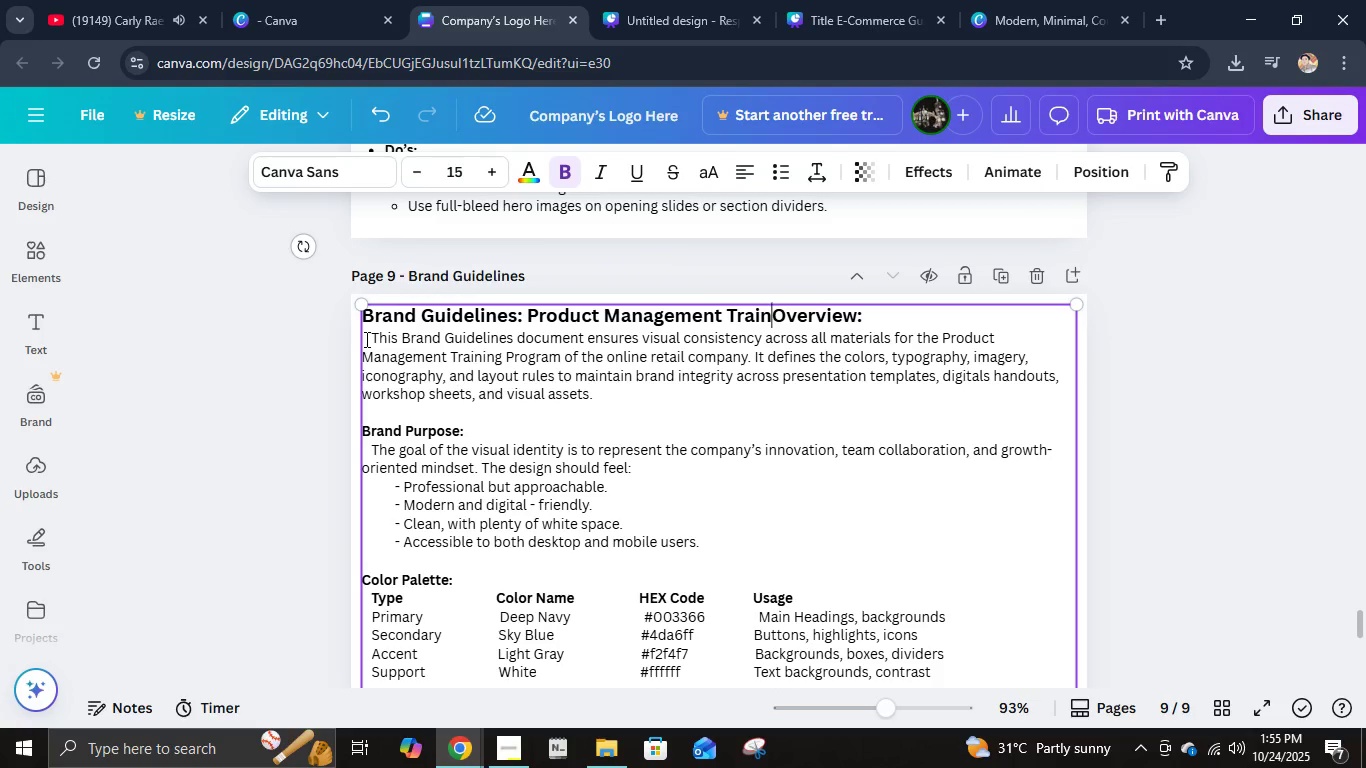 
hold_key(key=Backspace, duration=1.52)
 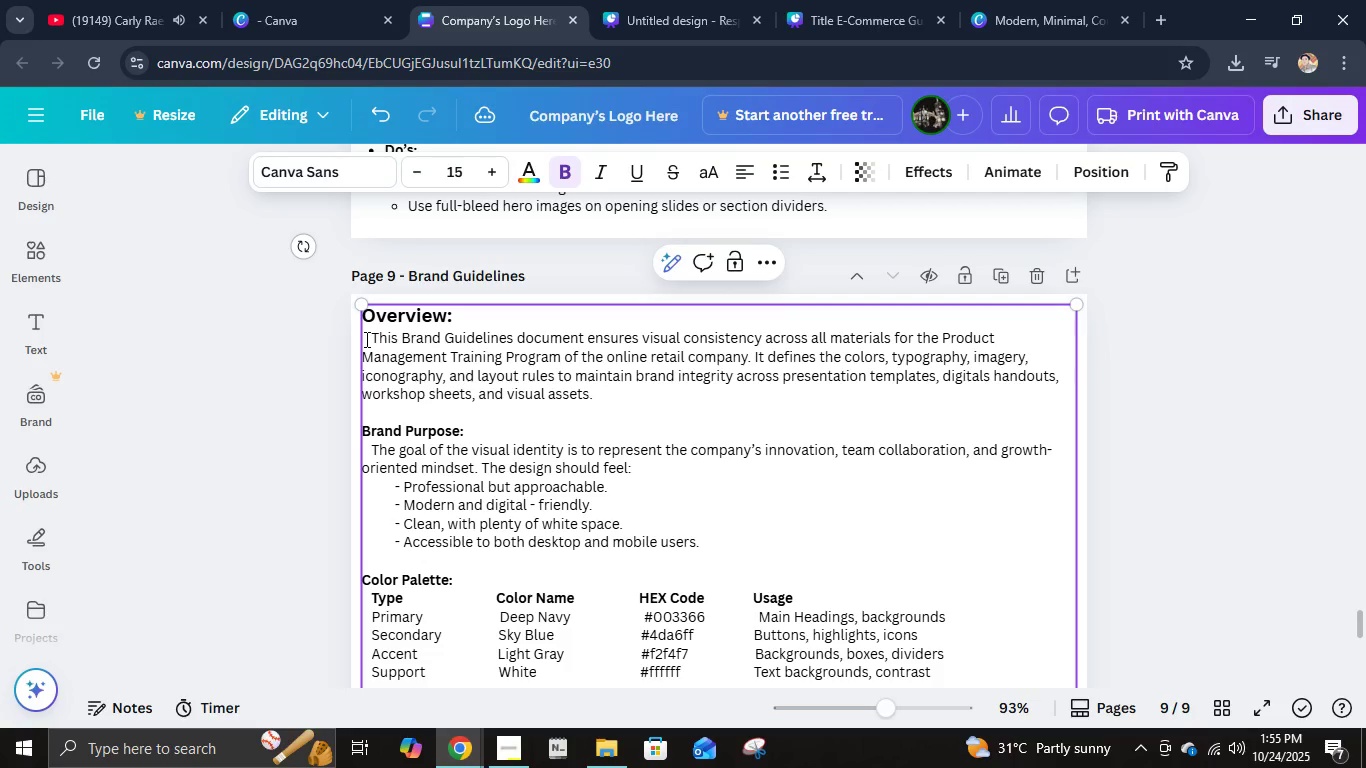 
hold_key(key=Backspace, duration=0.35)
 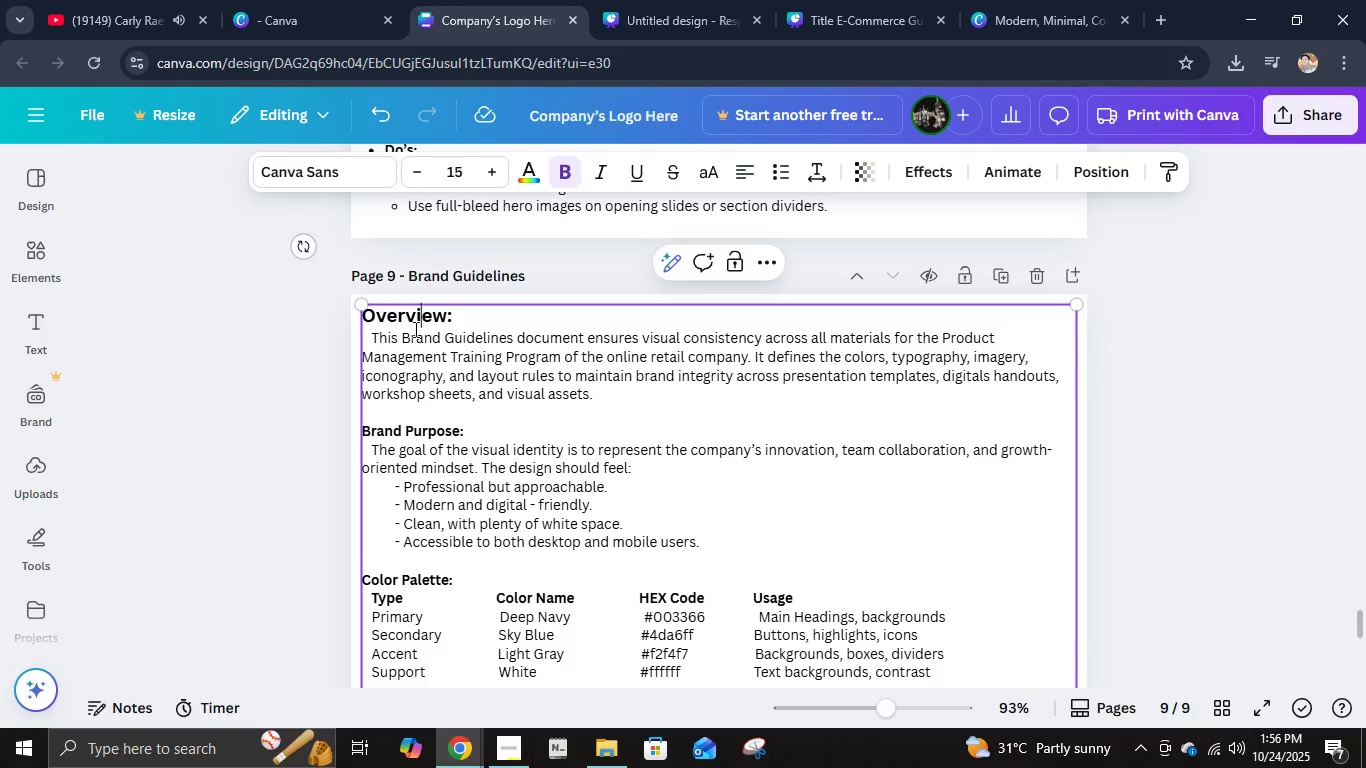 
left_click([465, 429])
 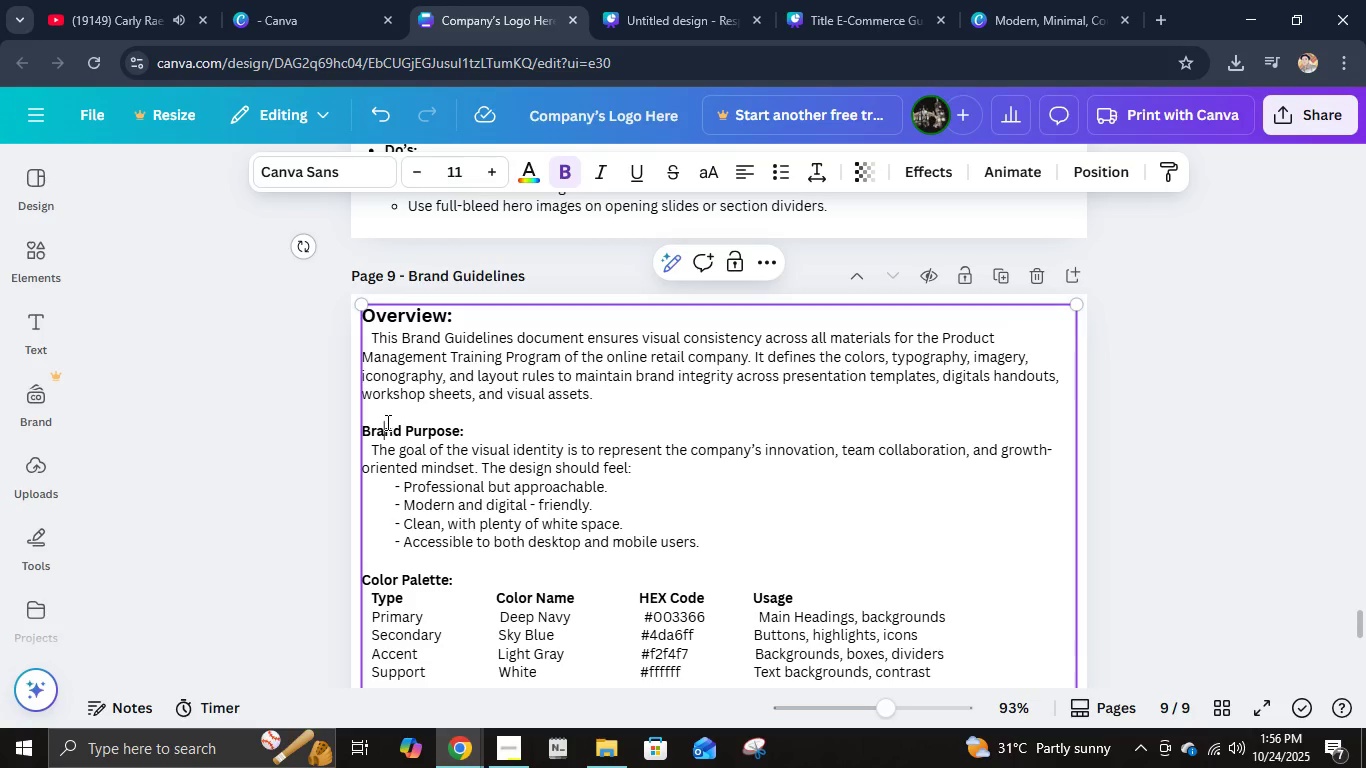 
left_click([386, 422])
 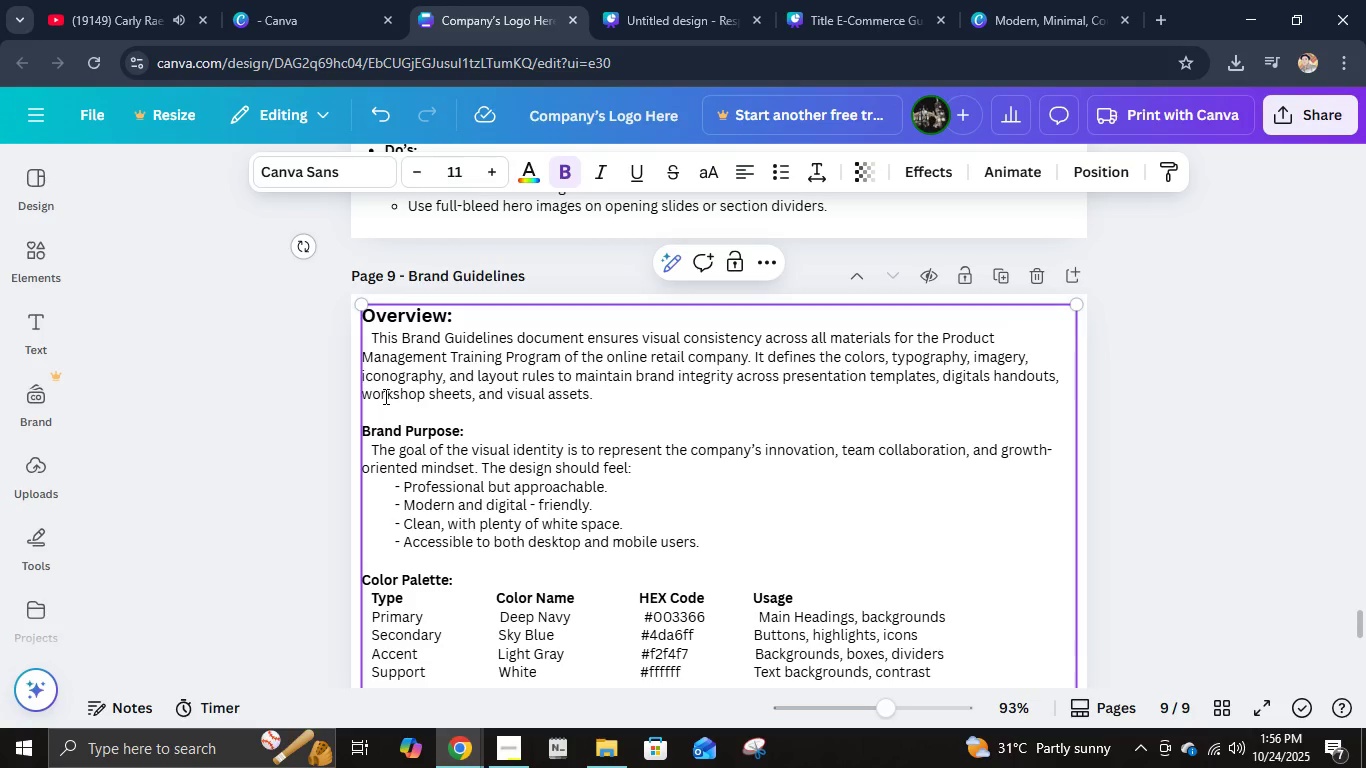 
left_click([384, 396])
 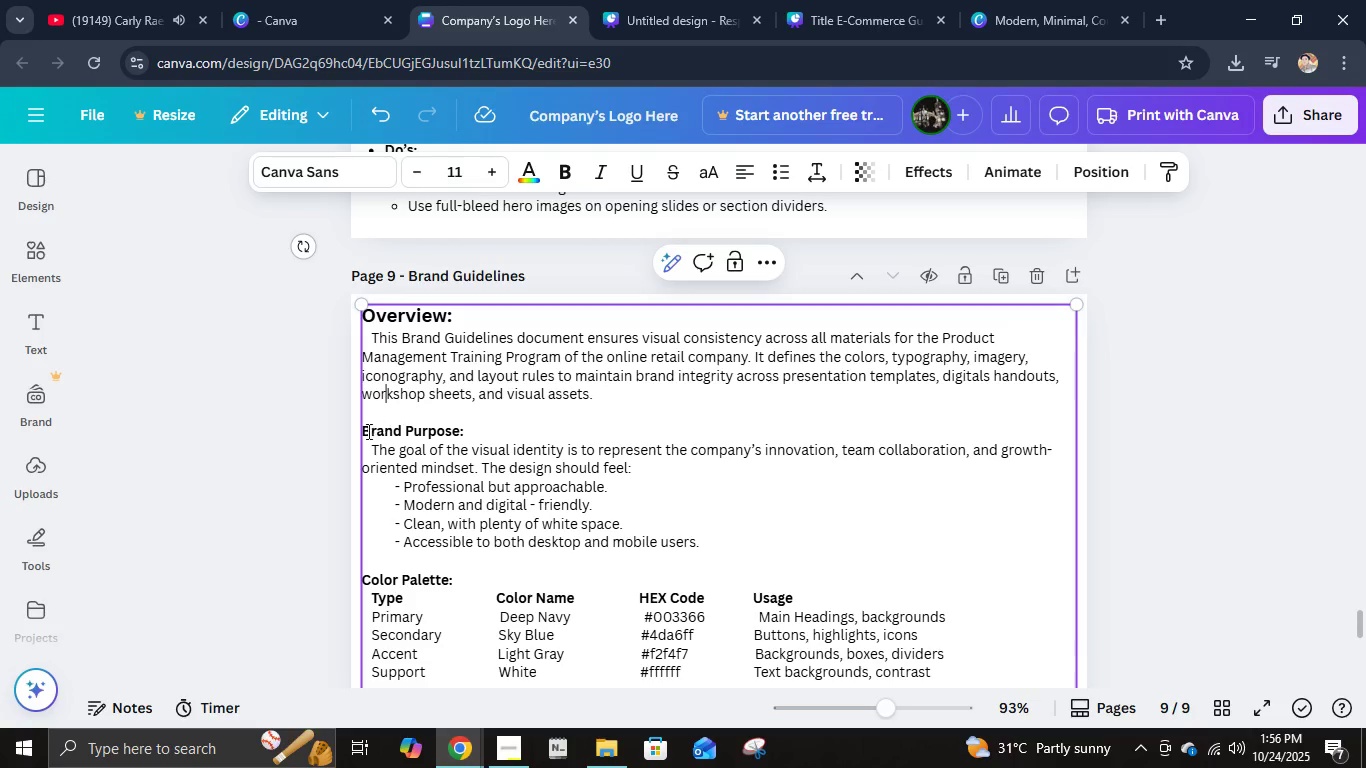 
left_click_drag(start_coordinate=[364, 434], to_coordinate=[352, 321])
 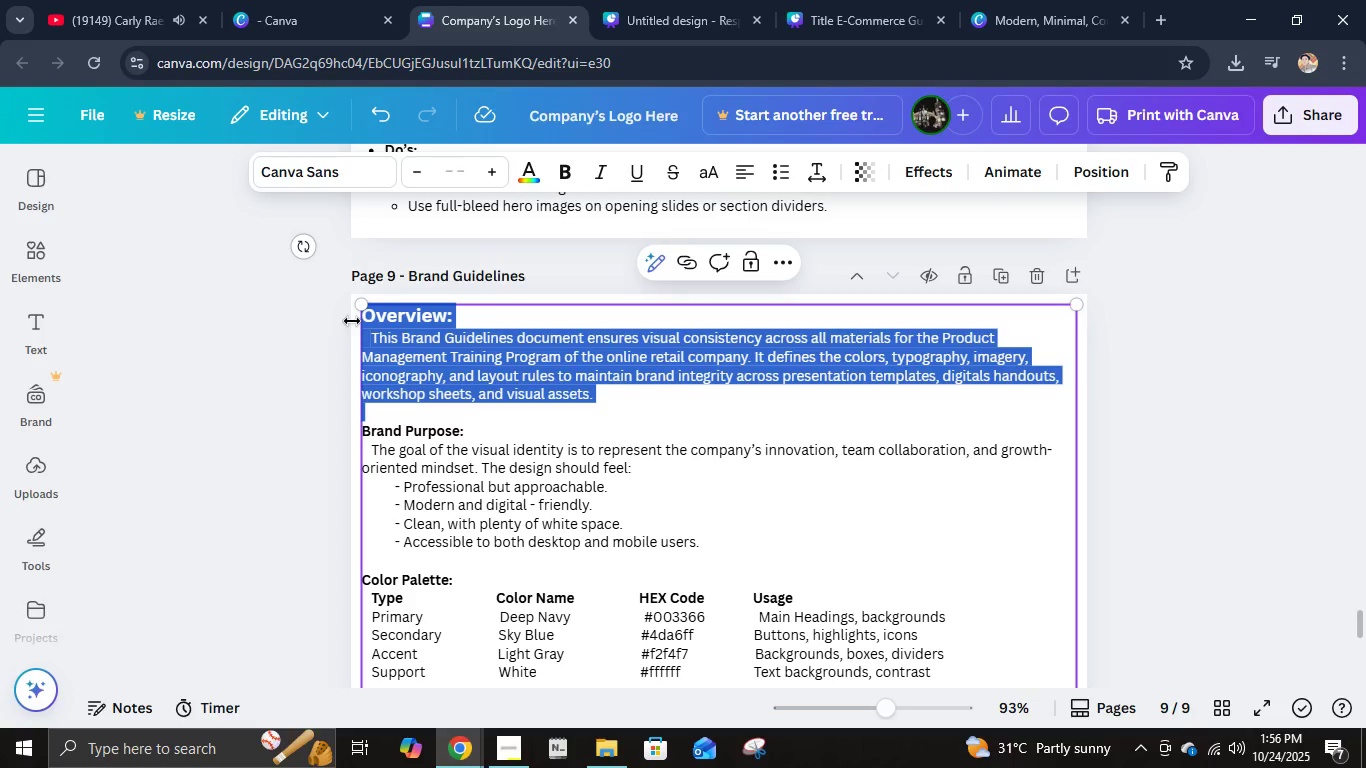 
key(Backspace)
 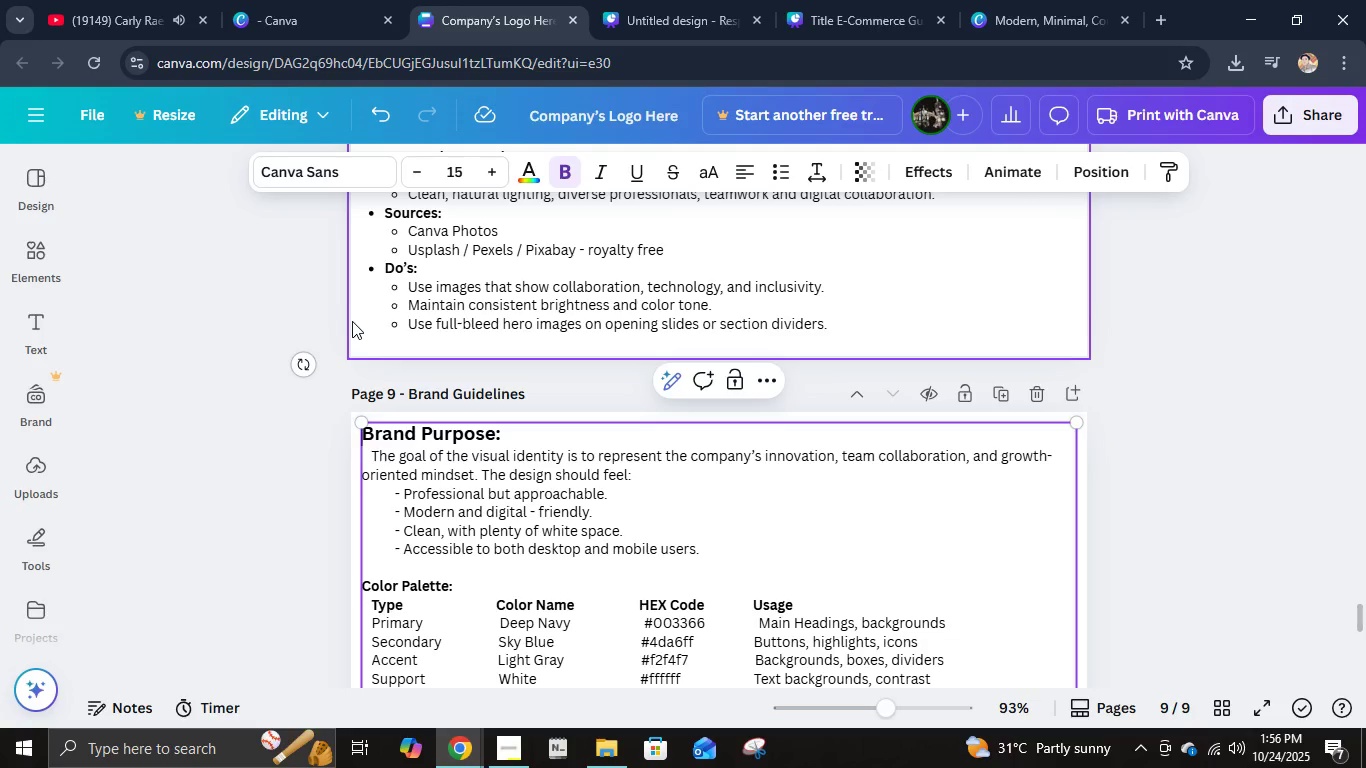 
key(ArrowDown)
 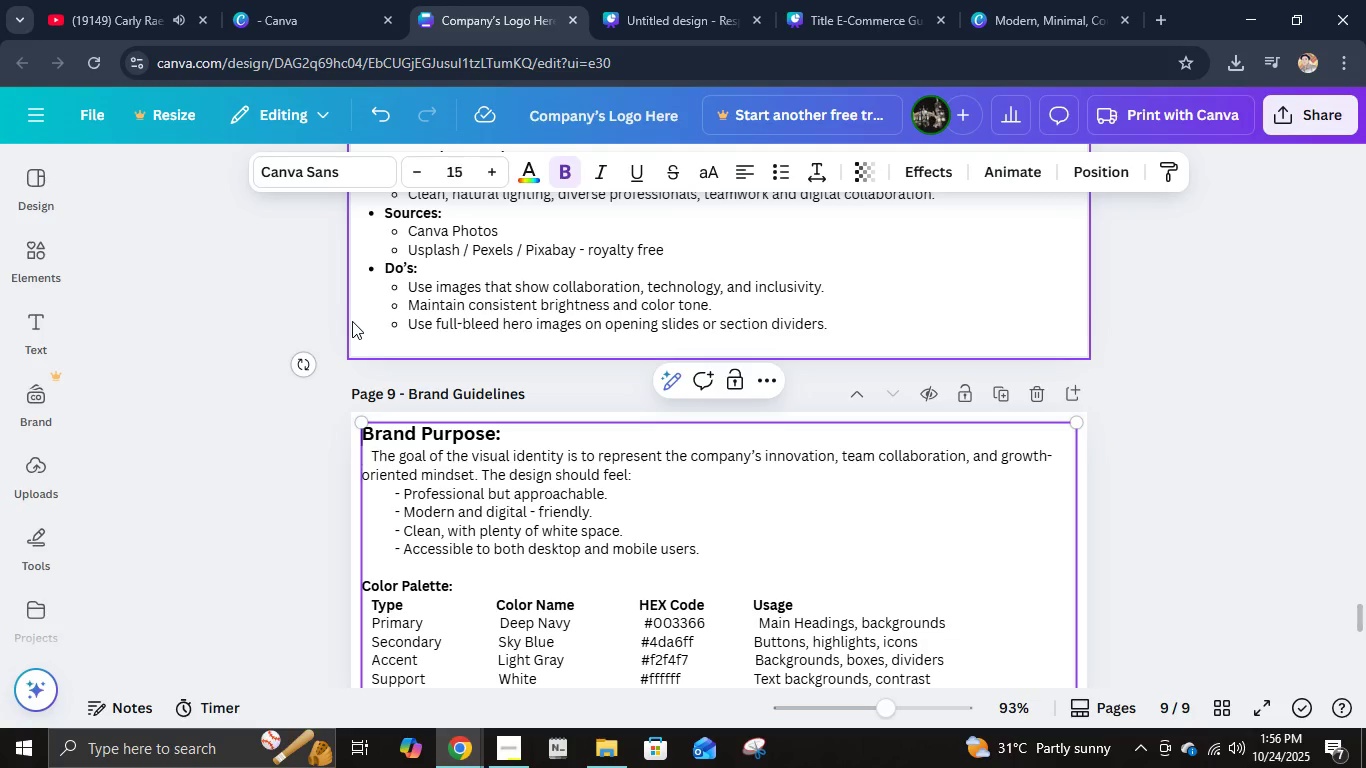 
key(ArrowUp)
 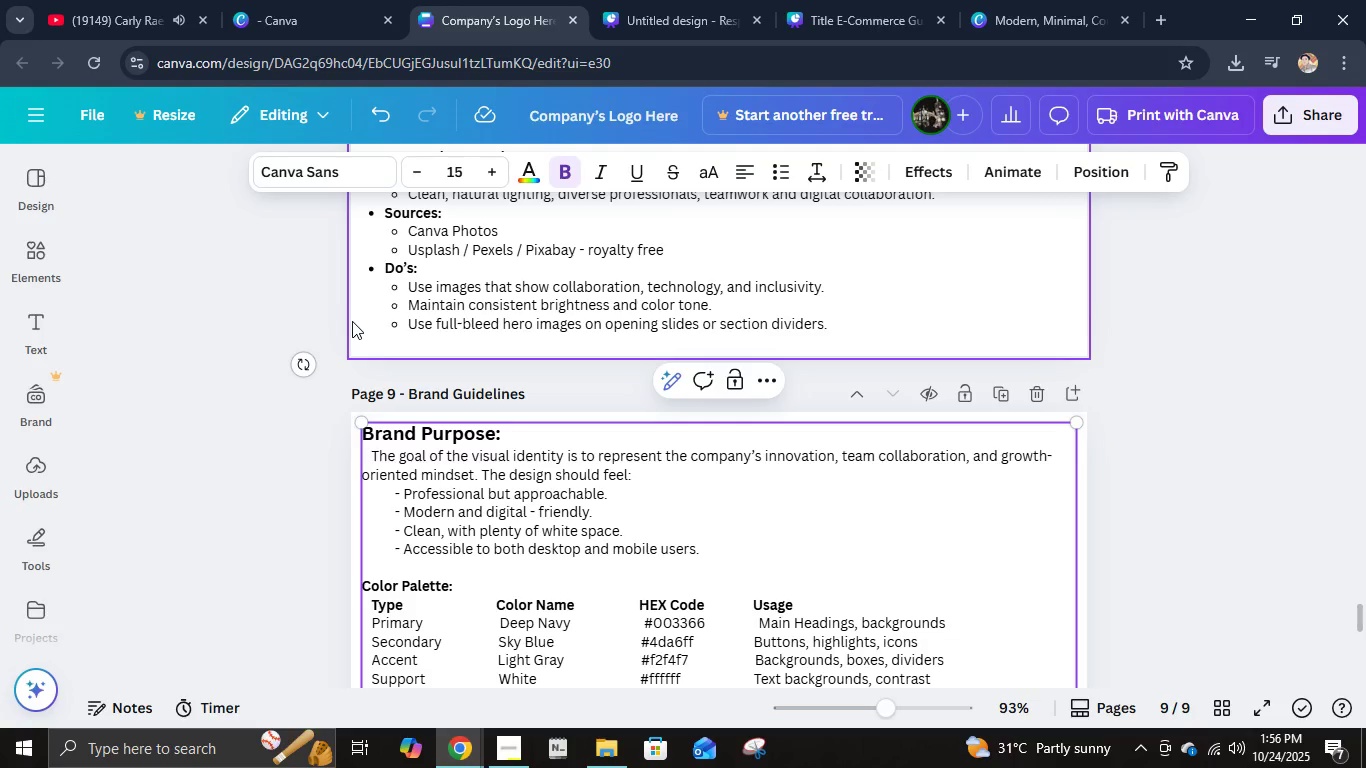 
key(Minus)
 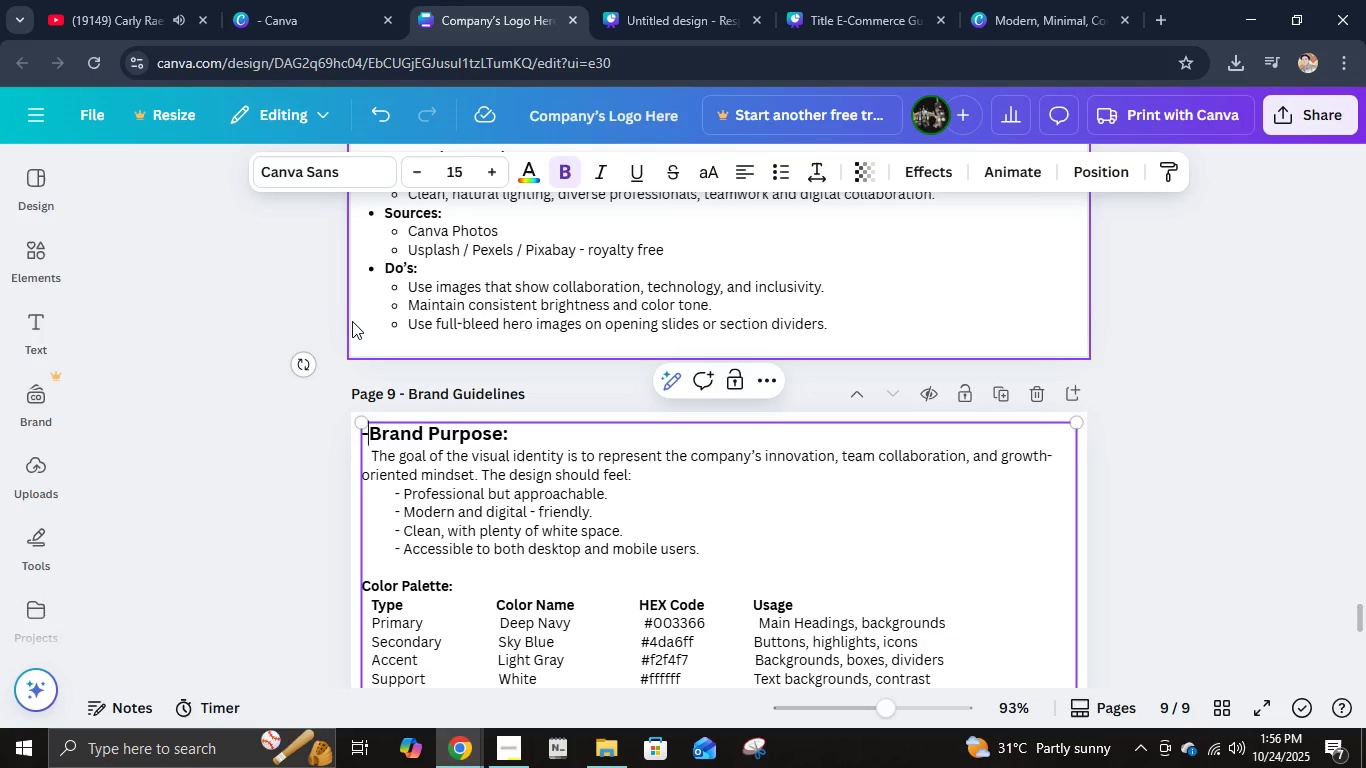 
key(Space)
 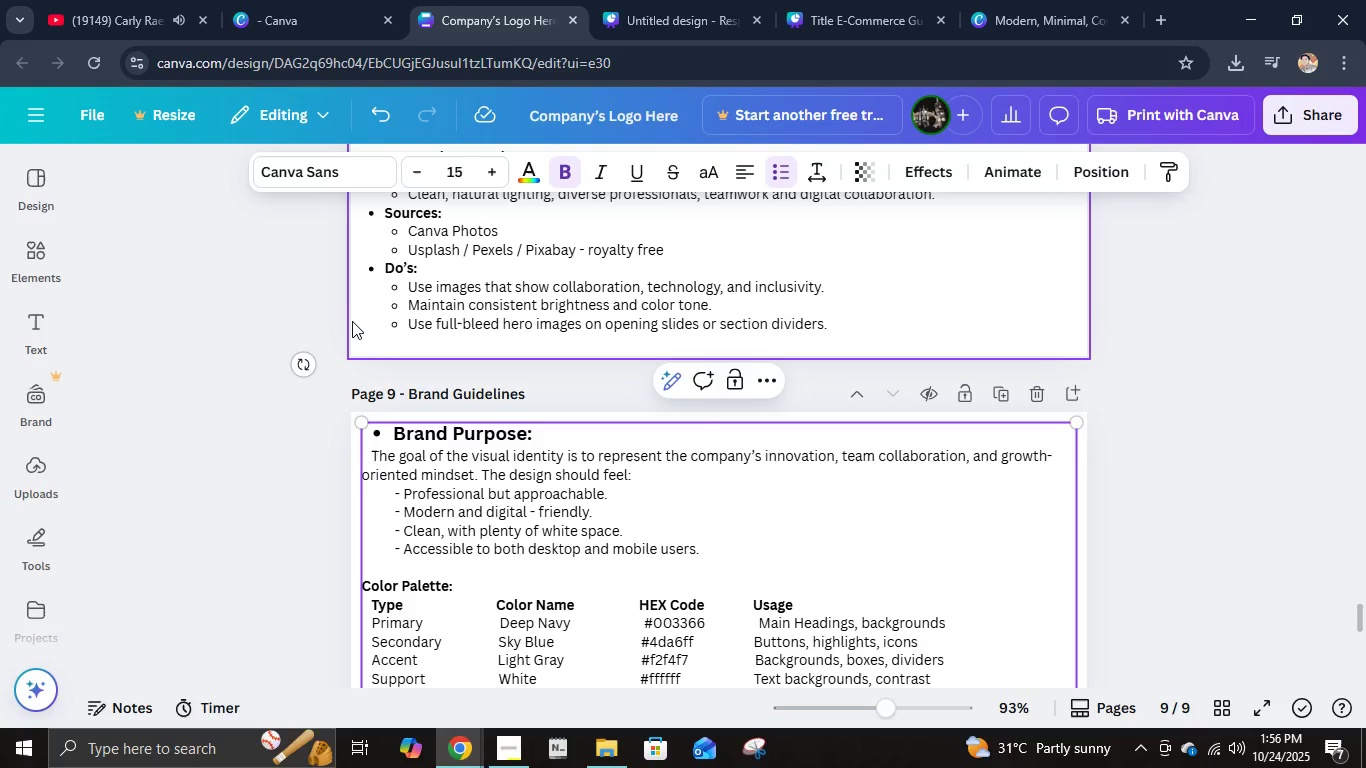 
hold_key(key=ArrowRight, duration=0.33)
 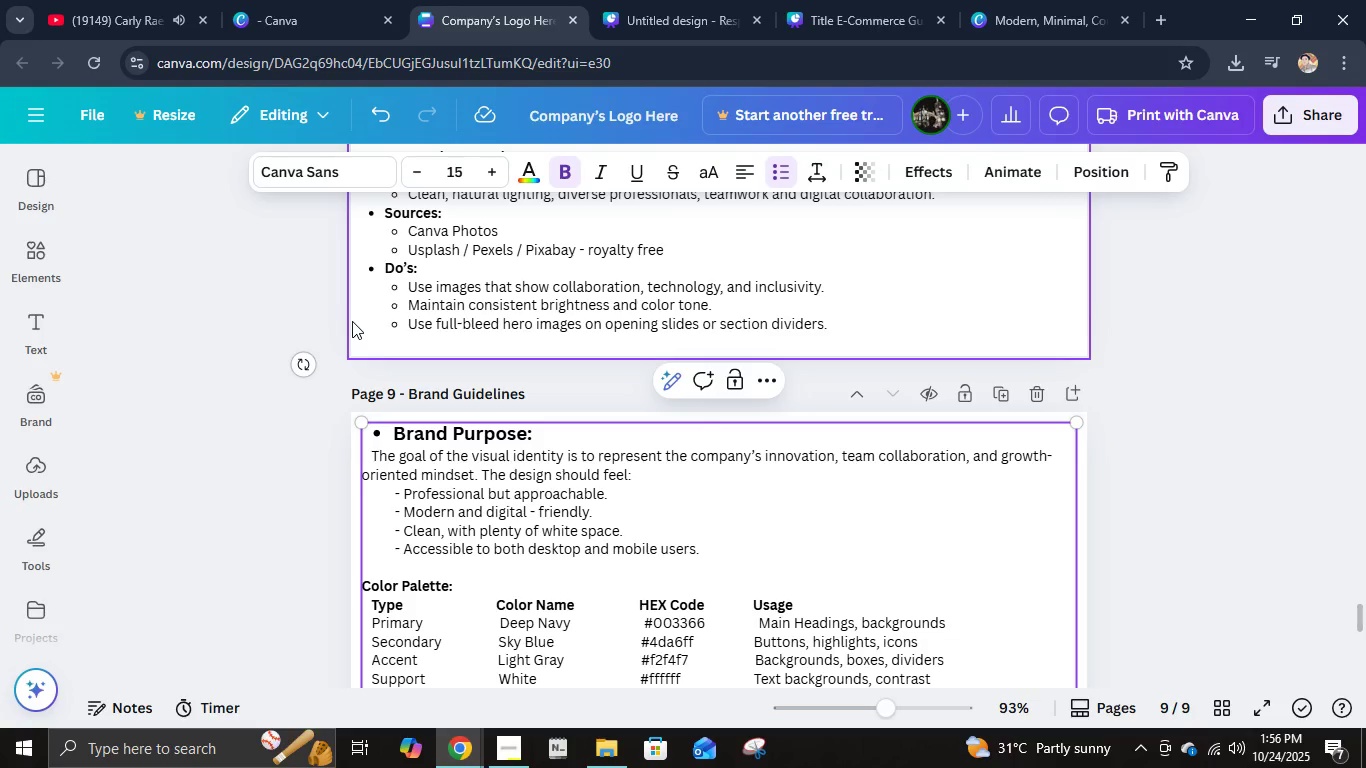 
key(ArrowLeft)
 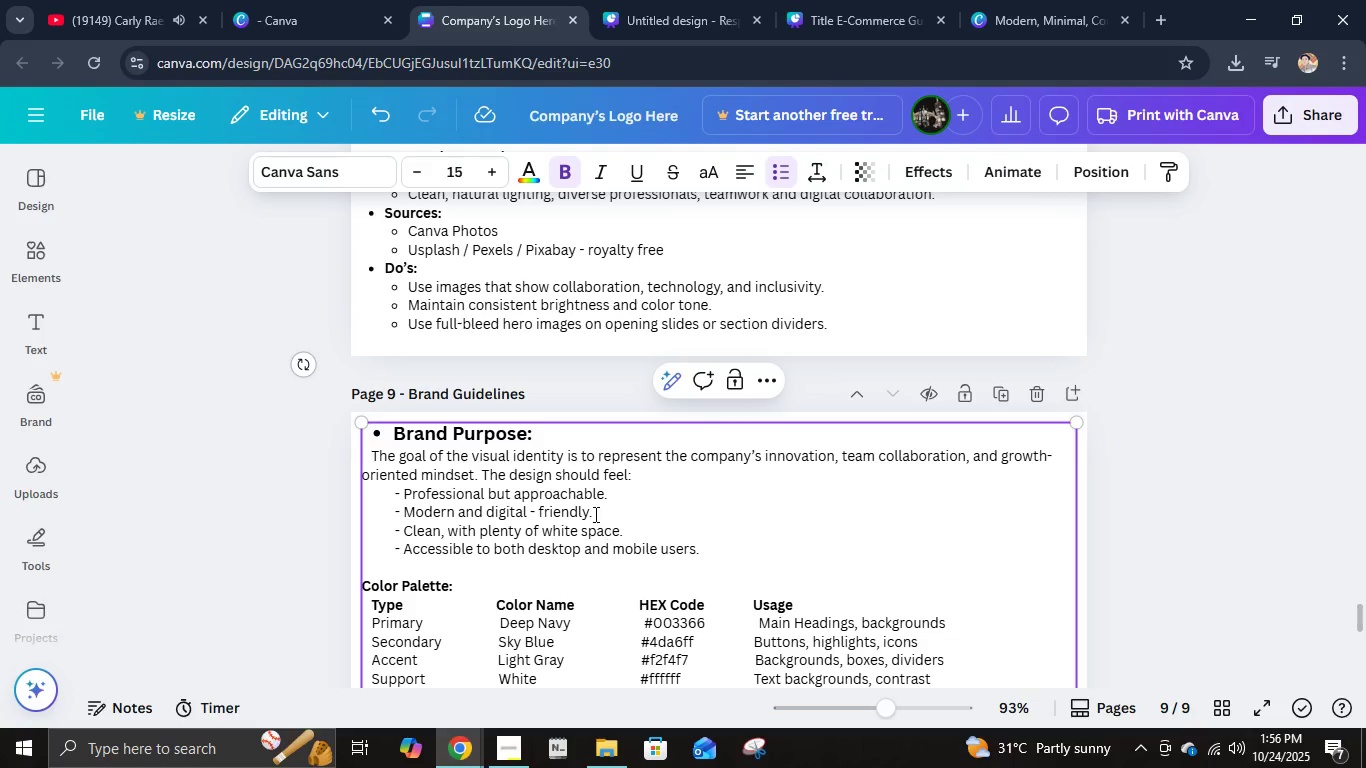 
left_click_drag(start_coordinate=[555, 430], to_coordinate=[399, 434])
 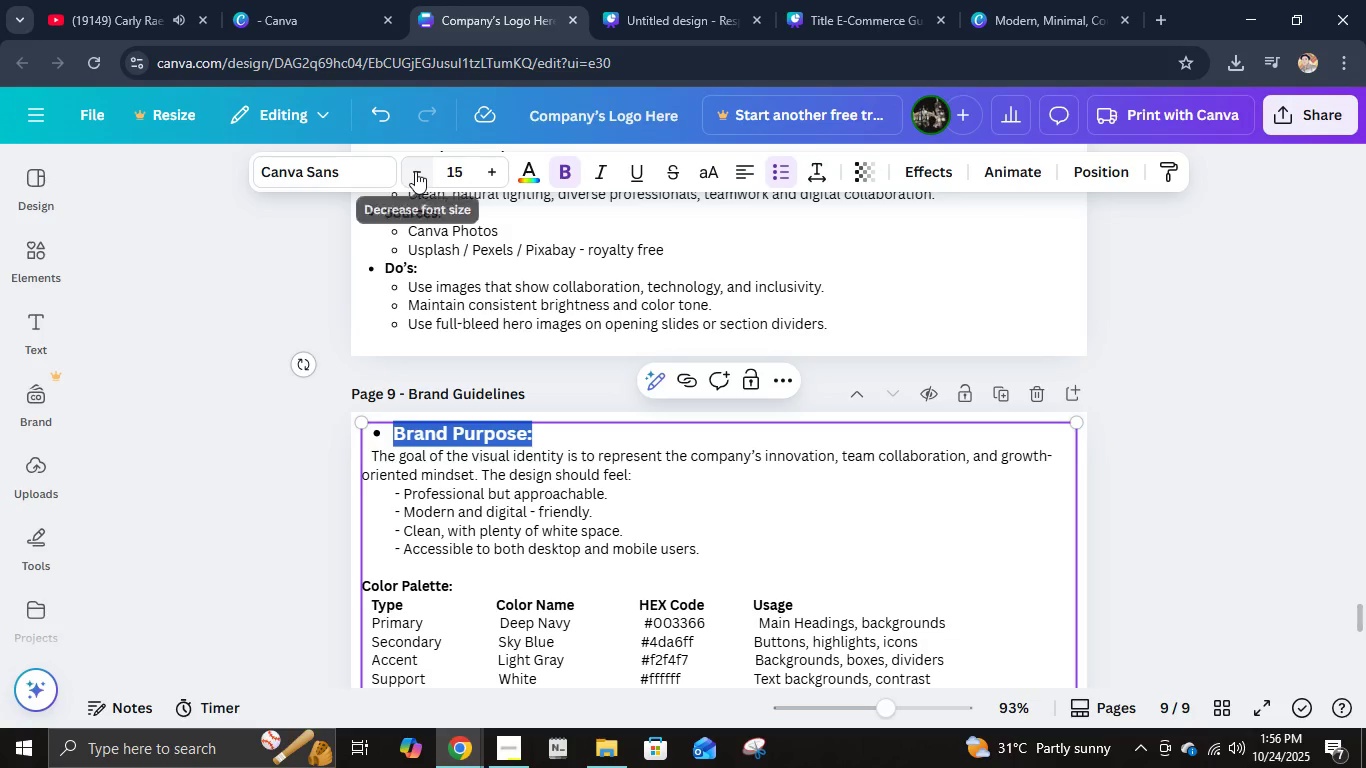 
double_click([415, 171])
 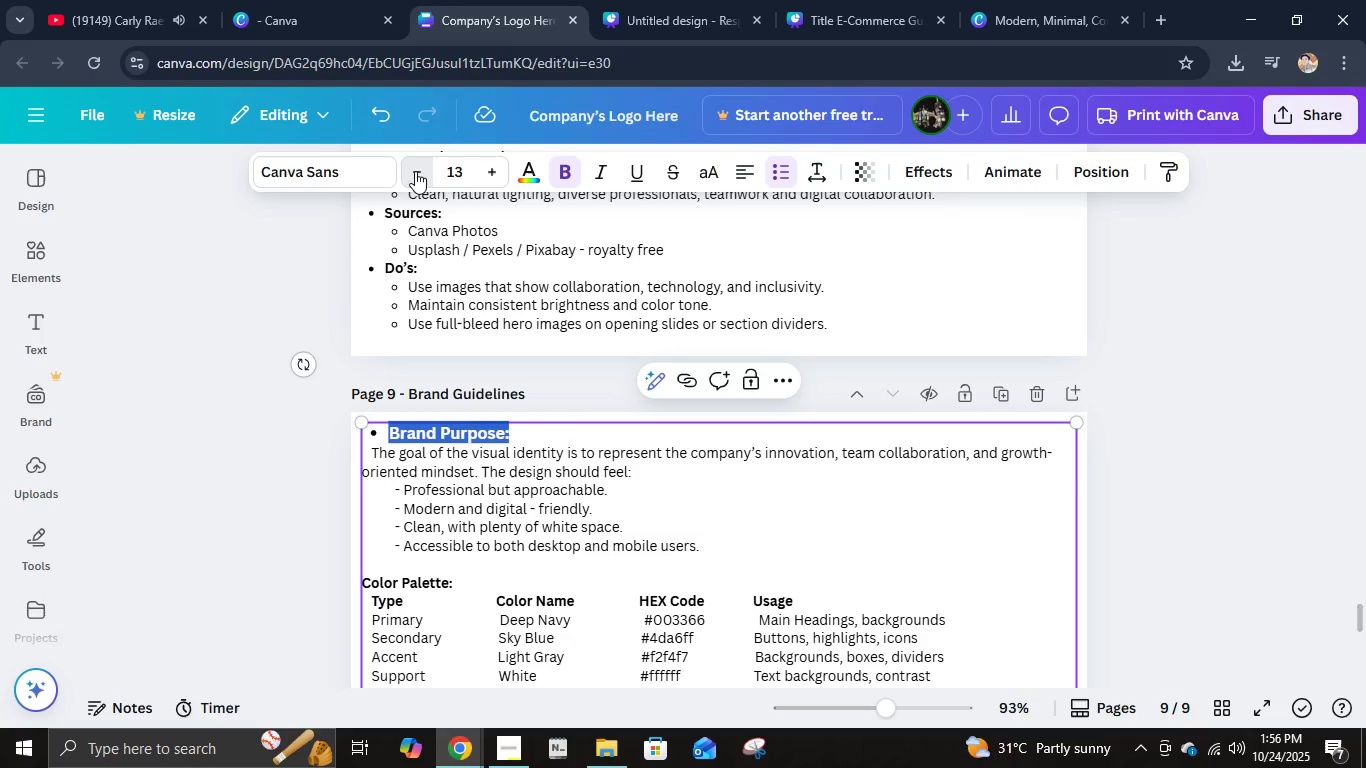 
triple_click([415, 171])
 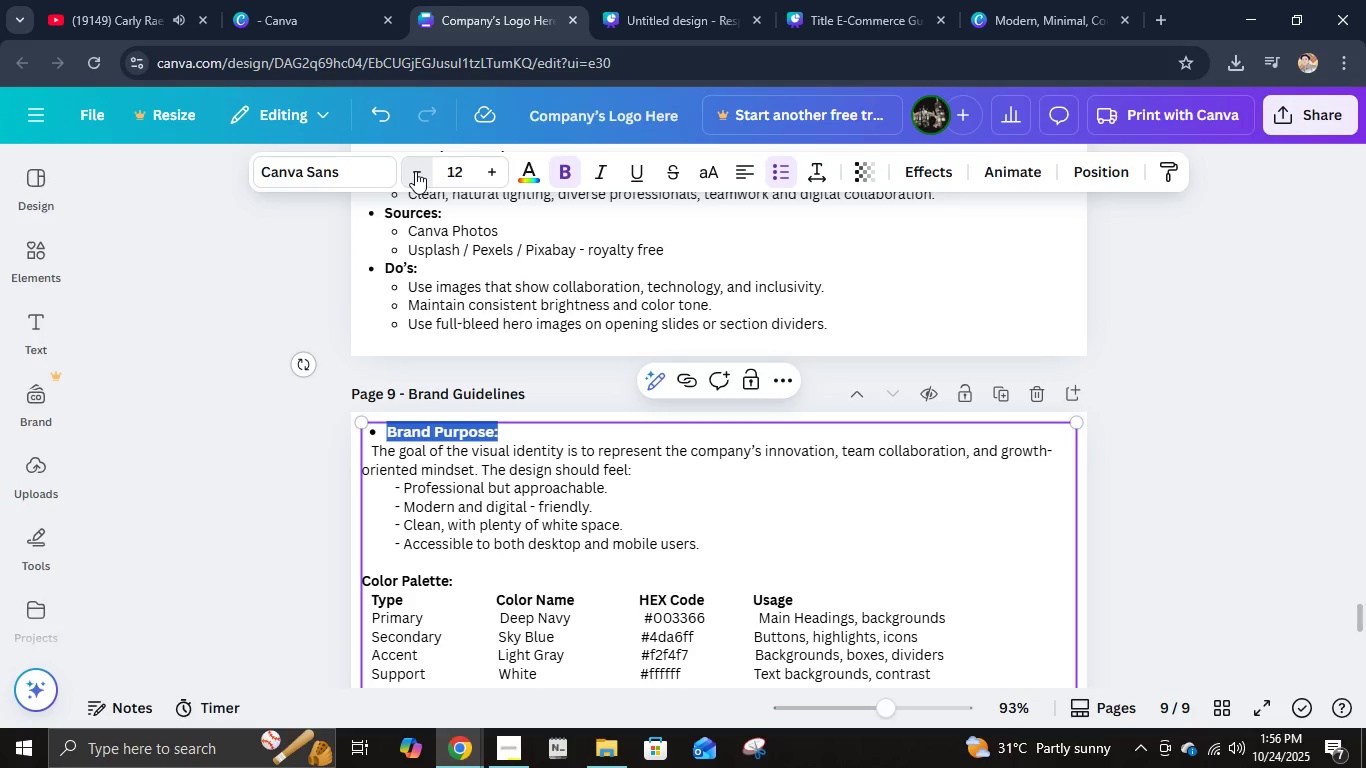 
left_click([415, 171])
 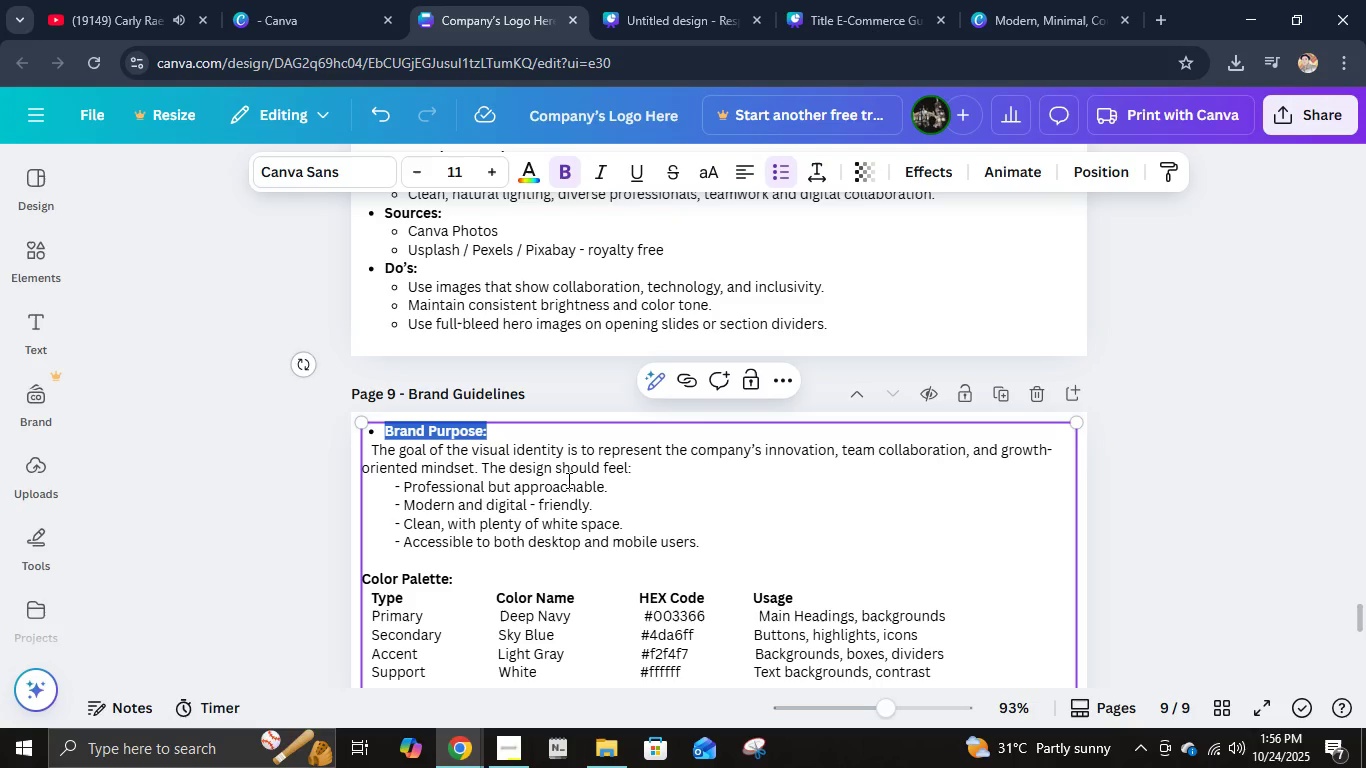 
type(Dont's:)
 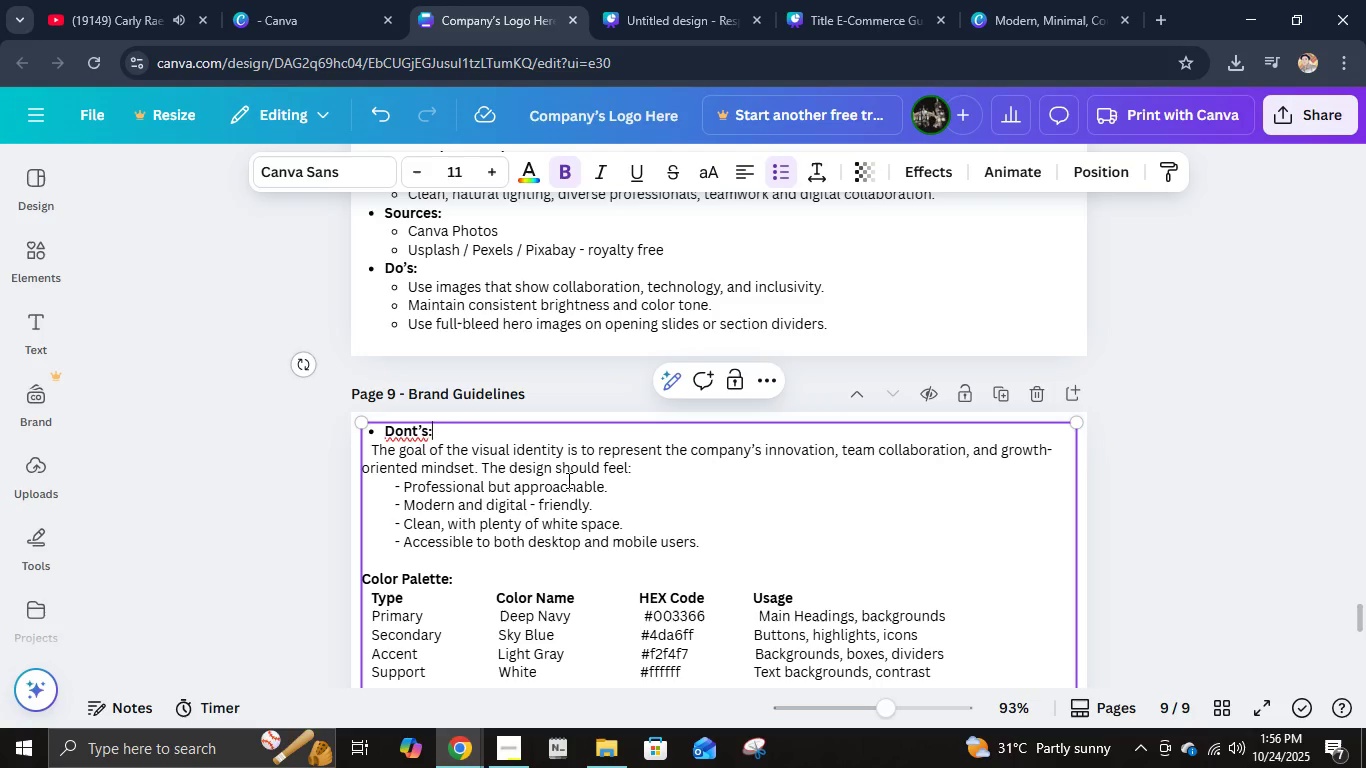 
key(Enter)
 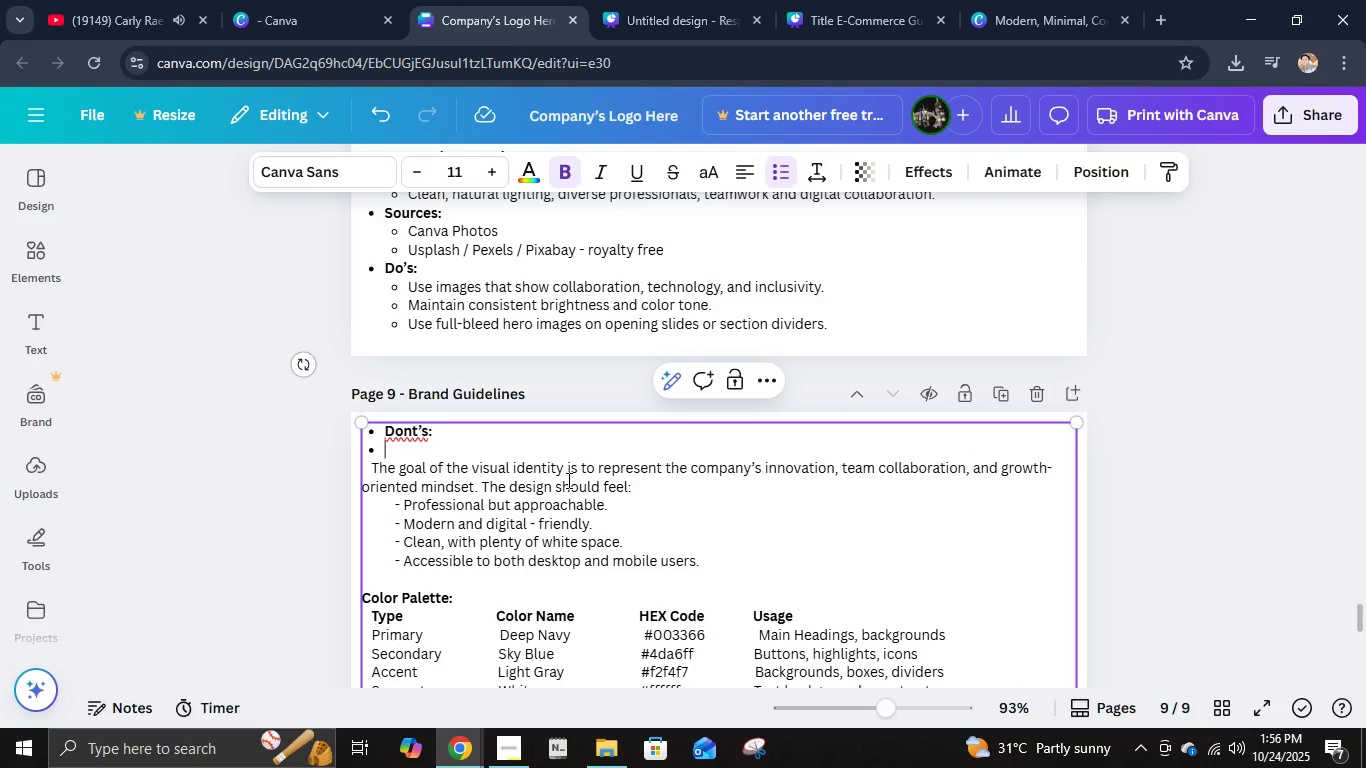 
key(Tab)
 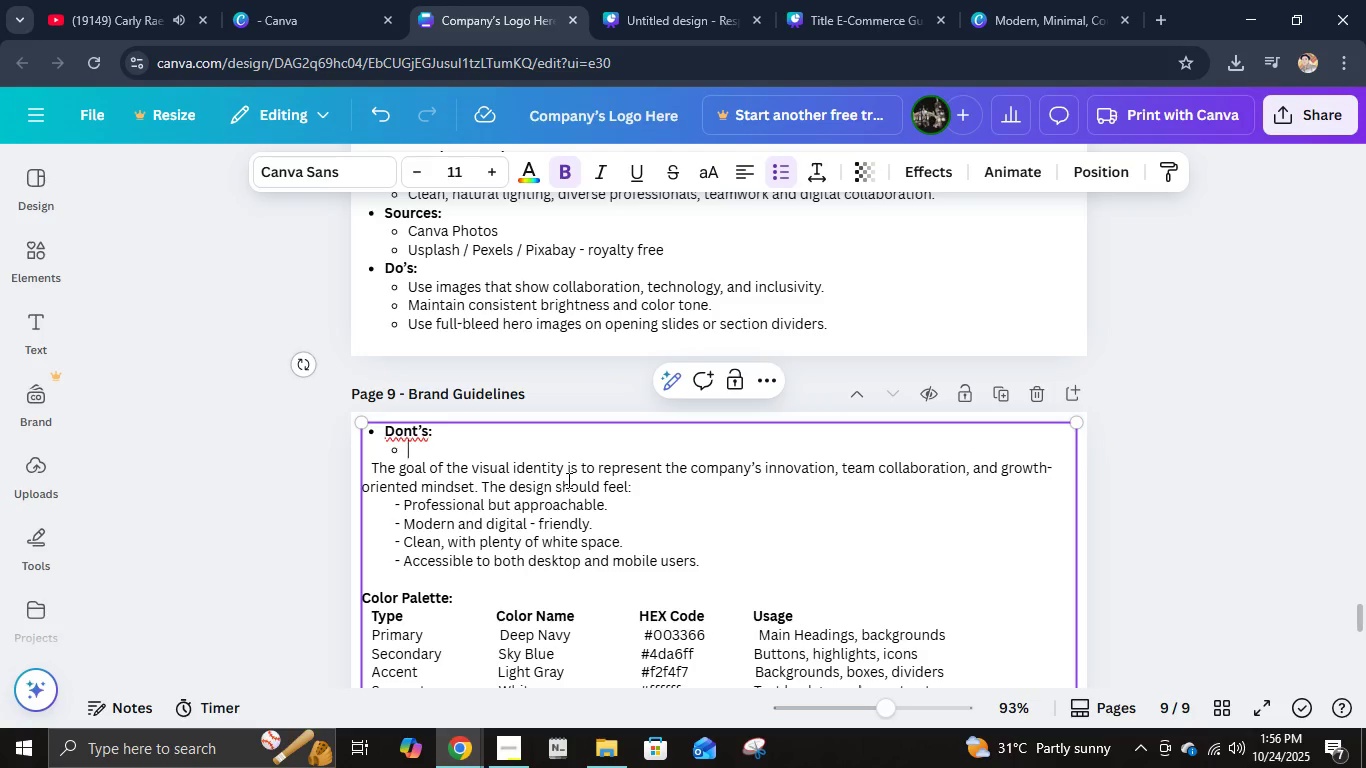 
key(ArrowDown)
 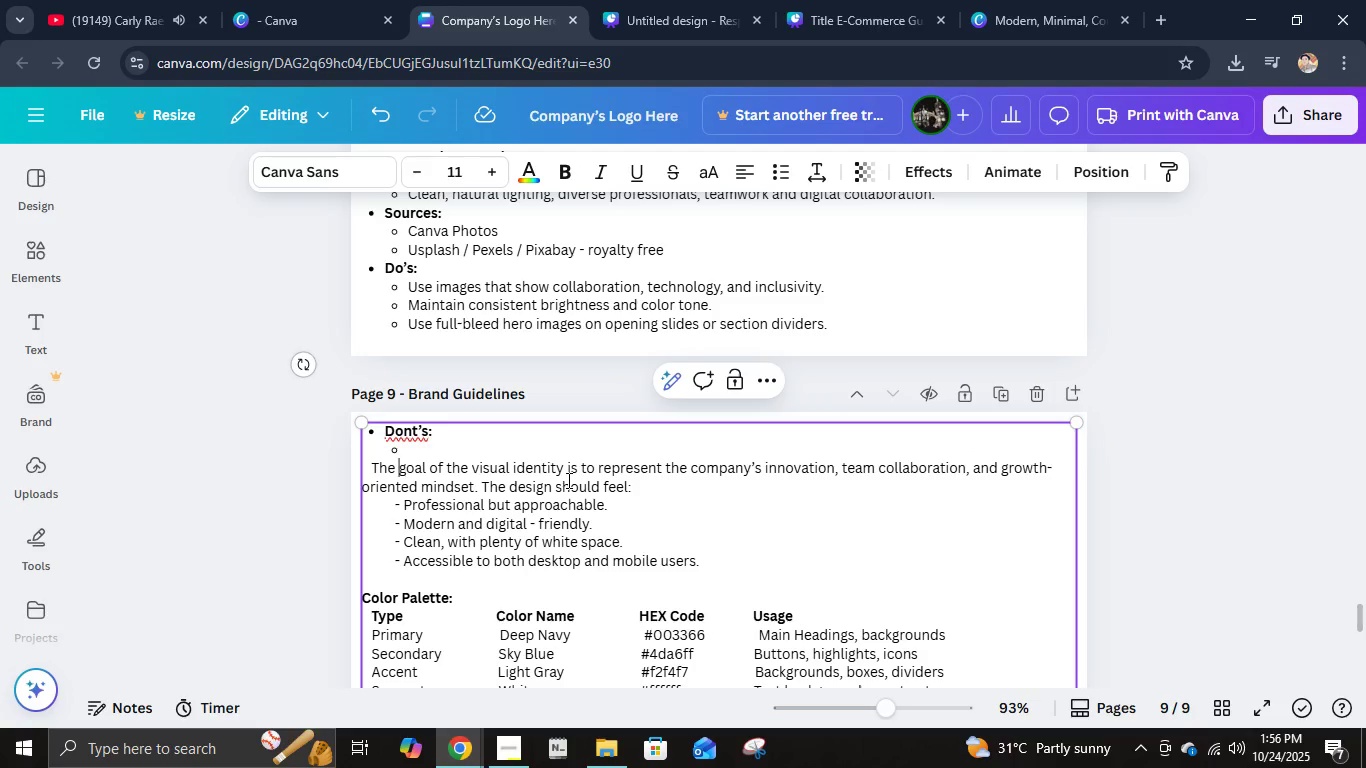 
key(ArrowLeft)
 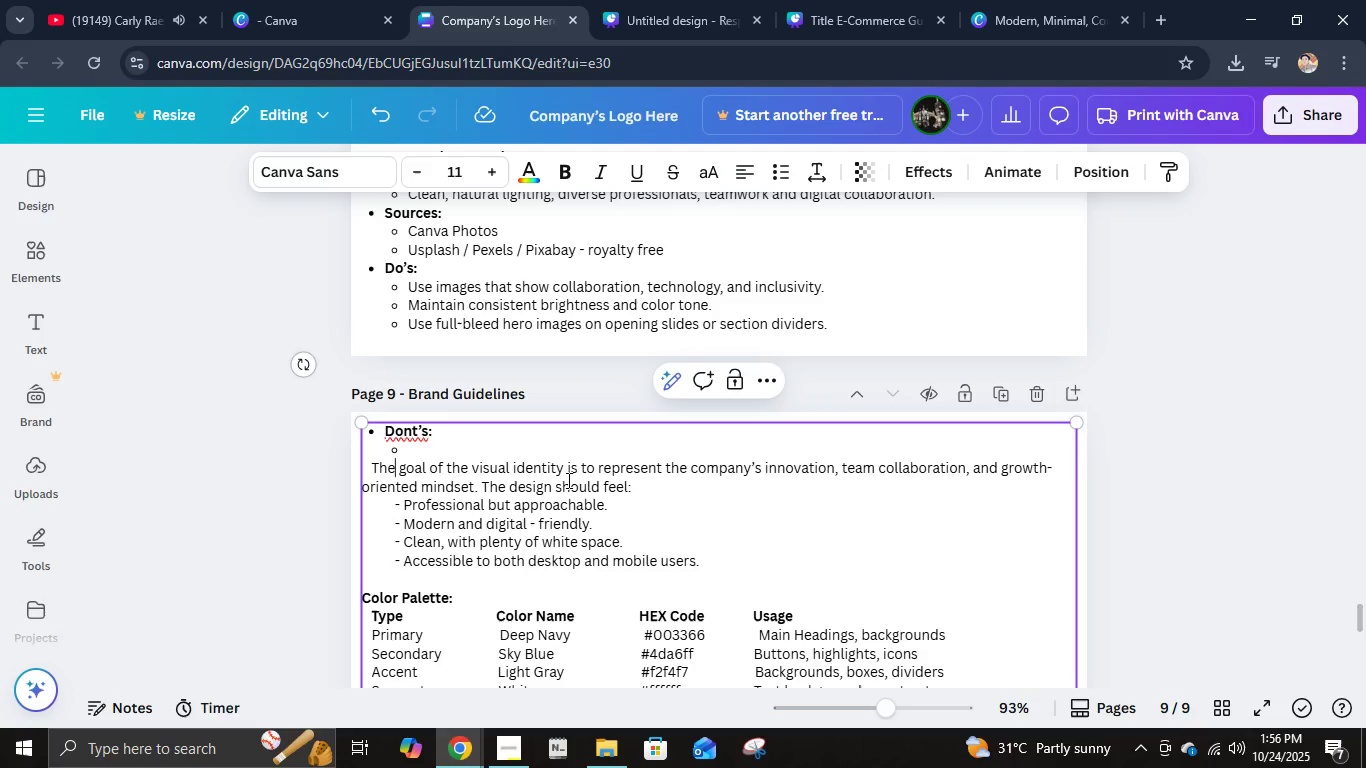 
key(ArrowLeft)
 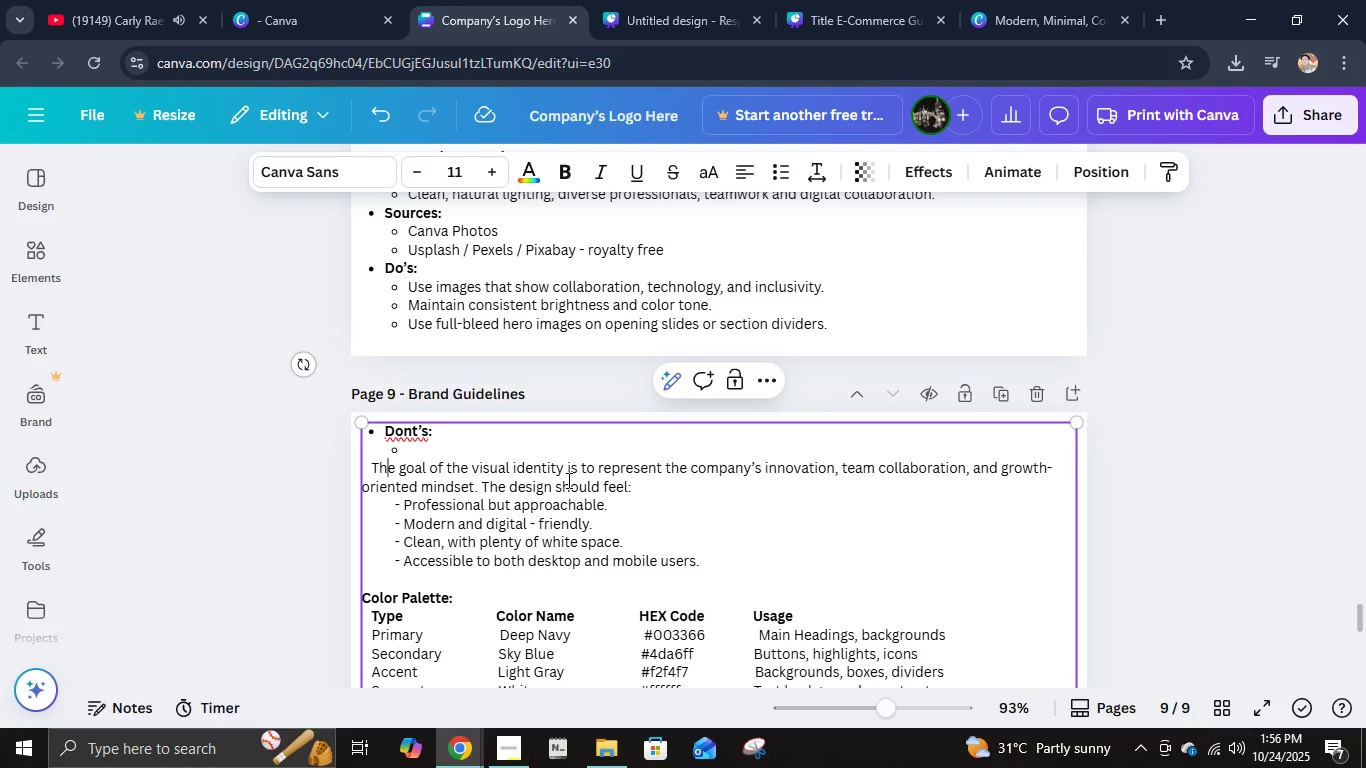 
key(ArrowLeft)
 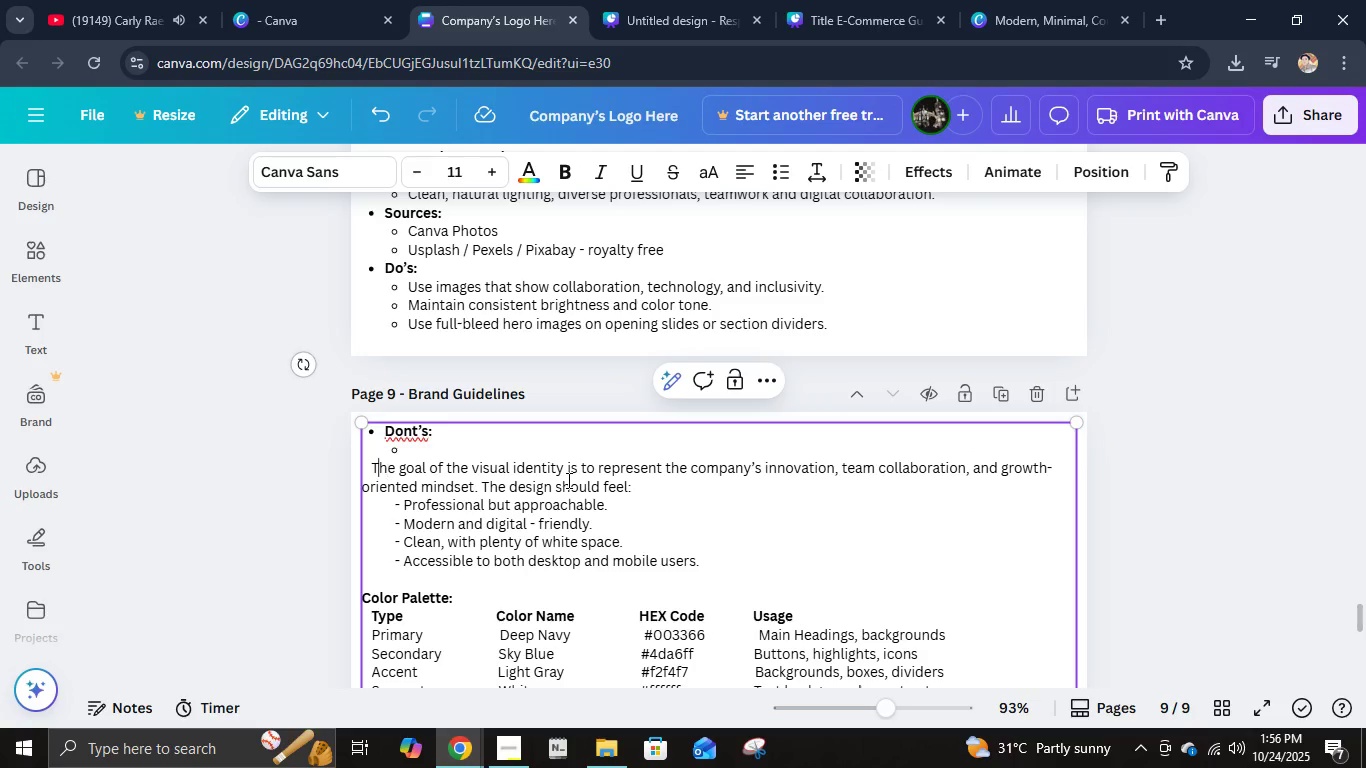 
key(ArrowLeft)
 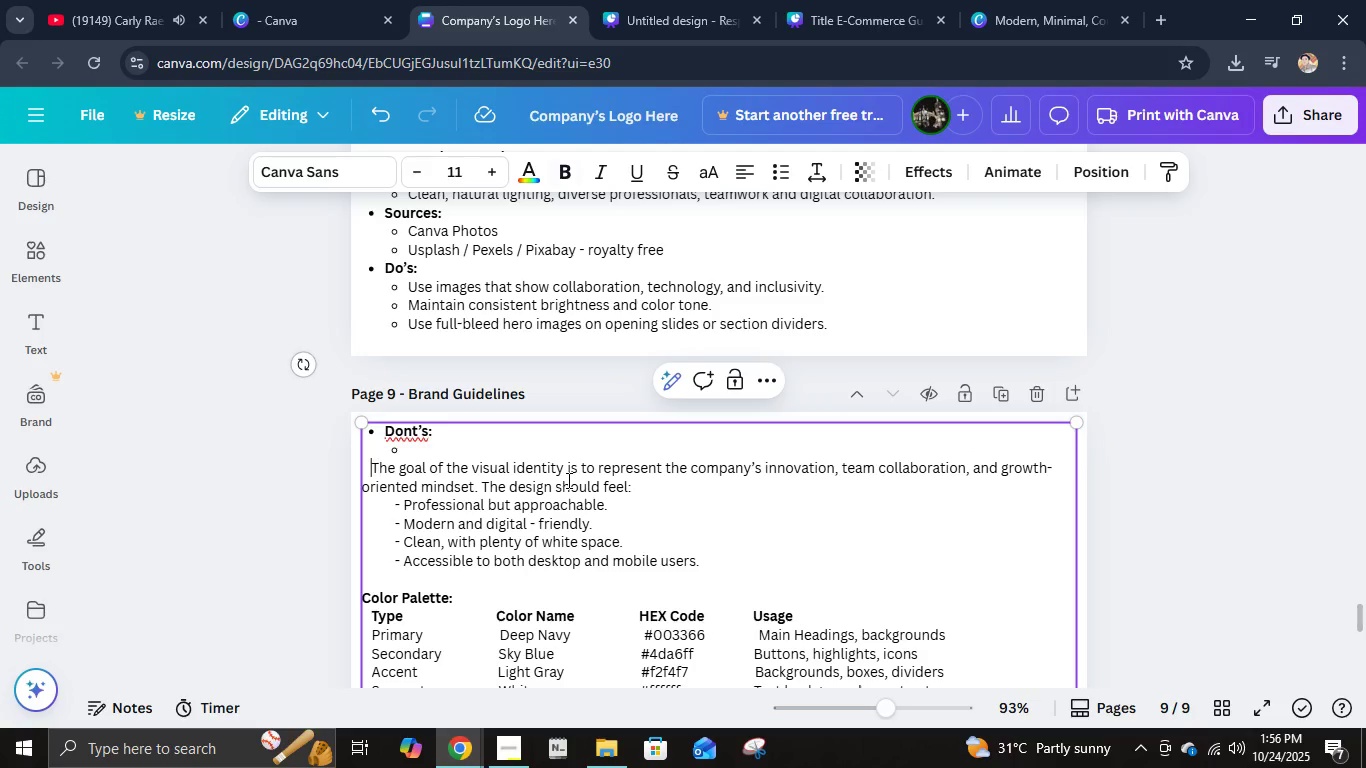 
key(ArrowLeft)
 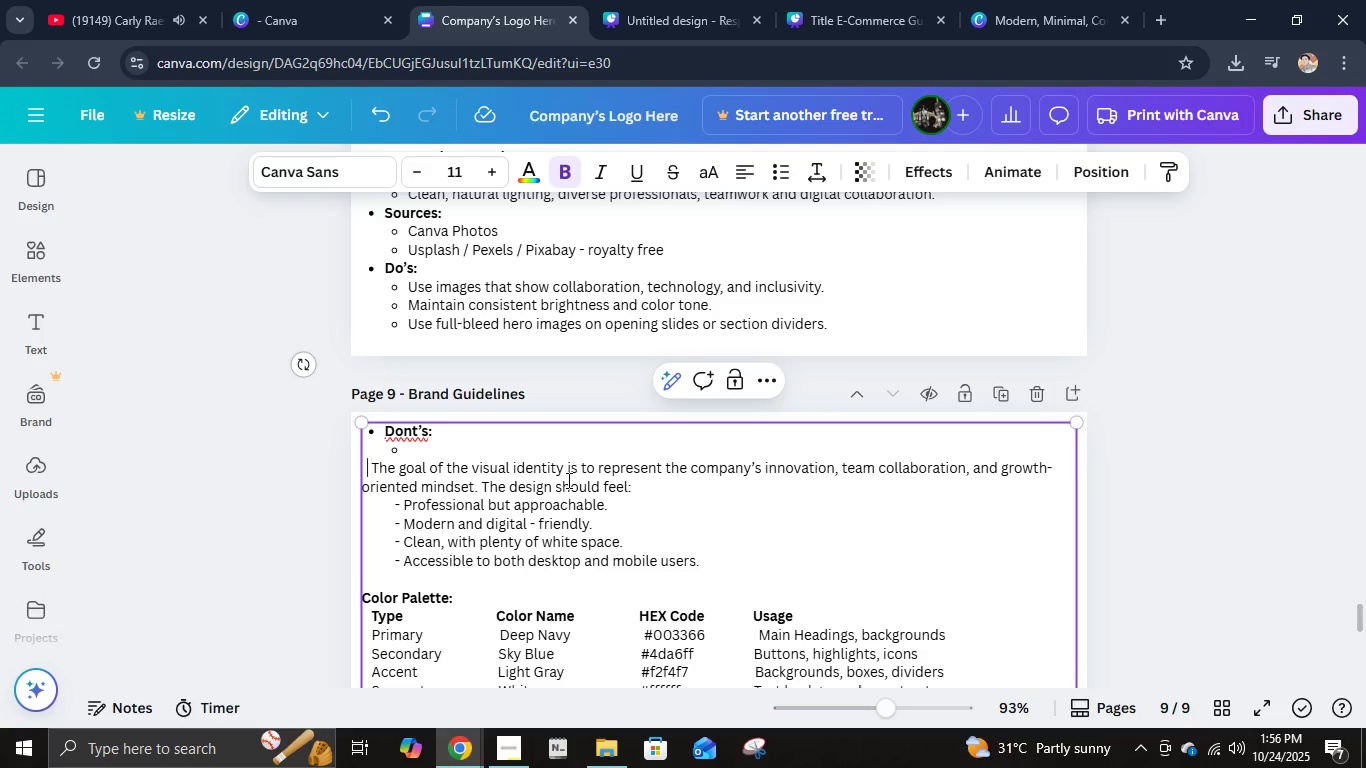 
key(ArrowLeft)
 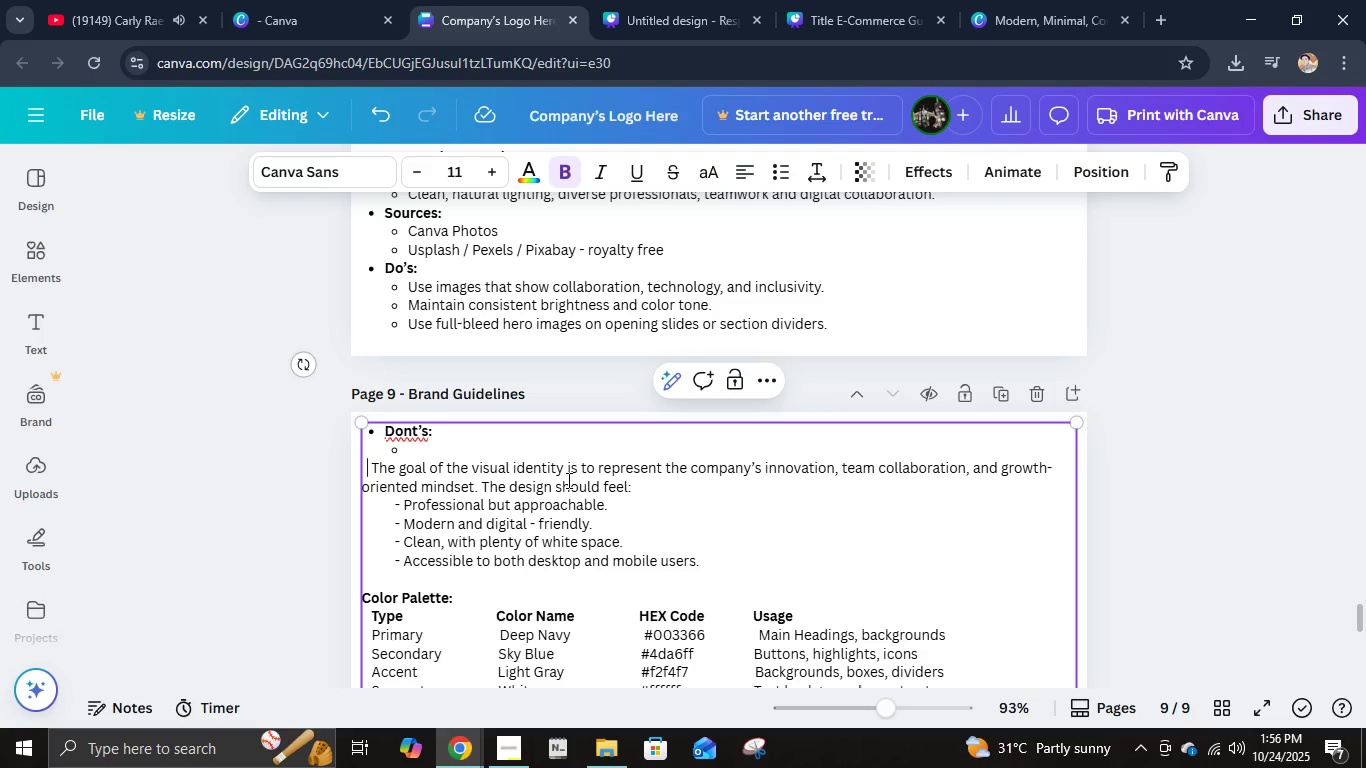 
key(Shift+ShiftLeft)
 